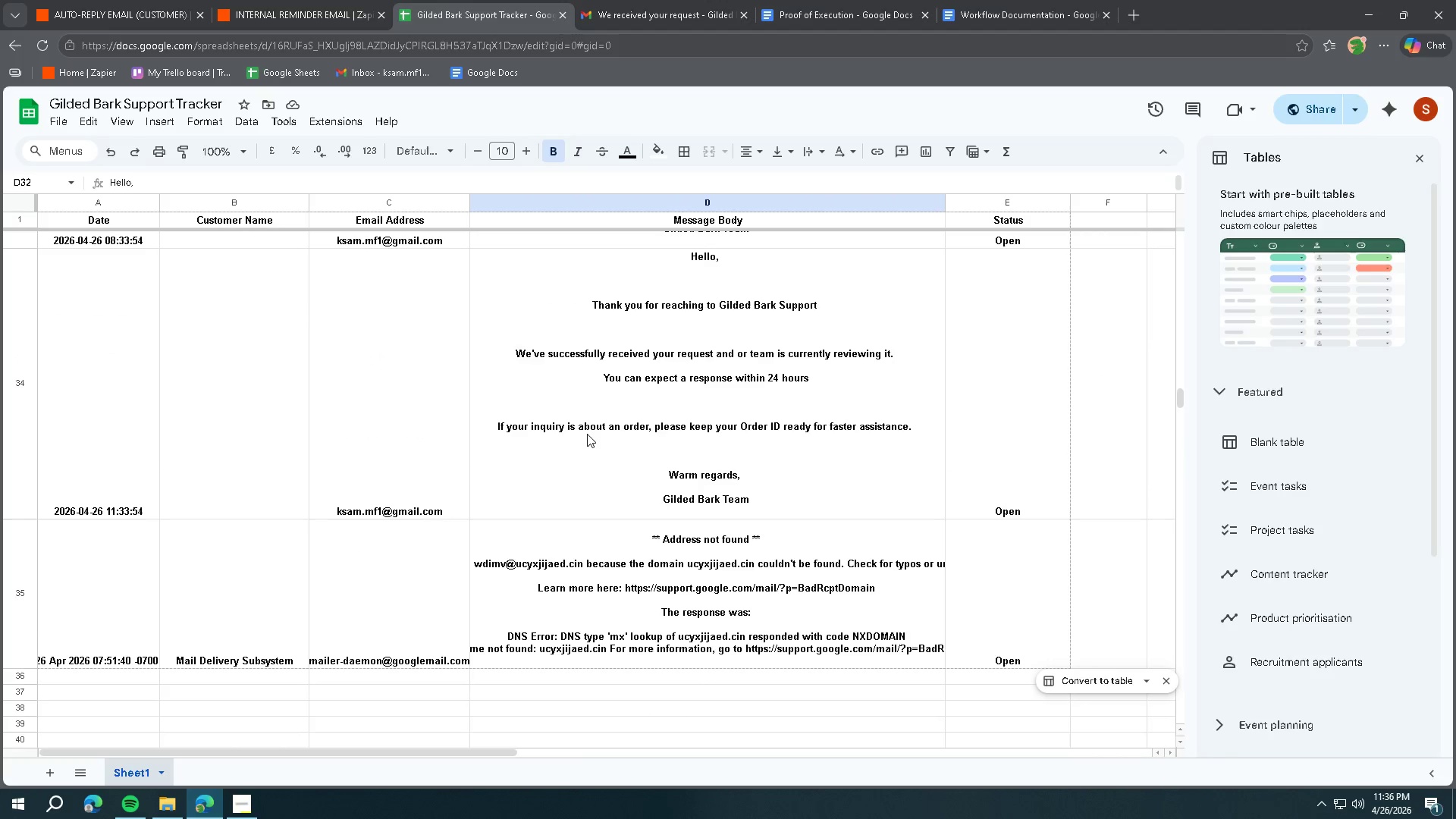 
scroll: coordinate [588, 433], scroll_direction: down, amount: 1.0
 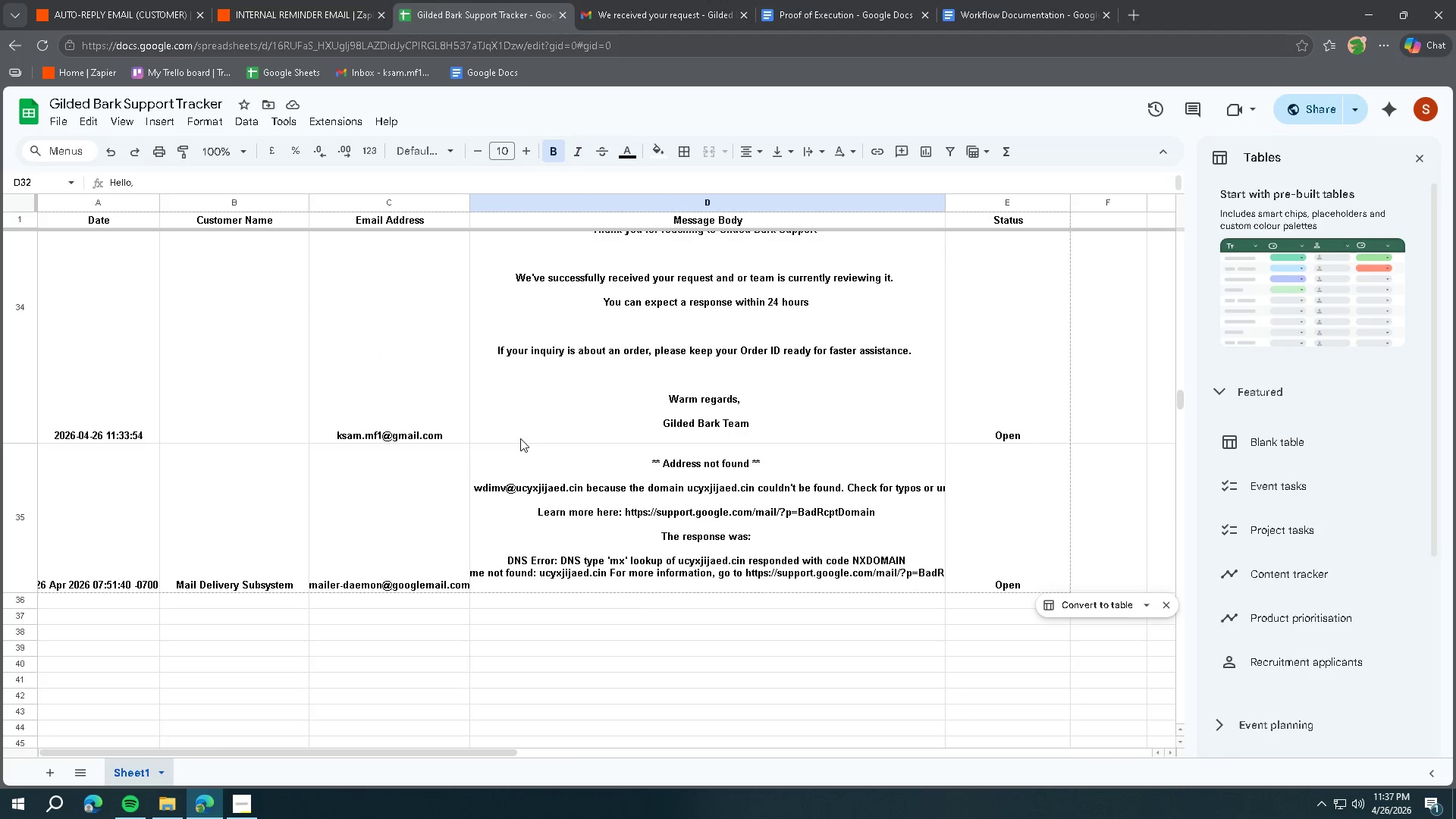 
left_click([694, 24])
 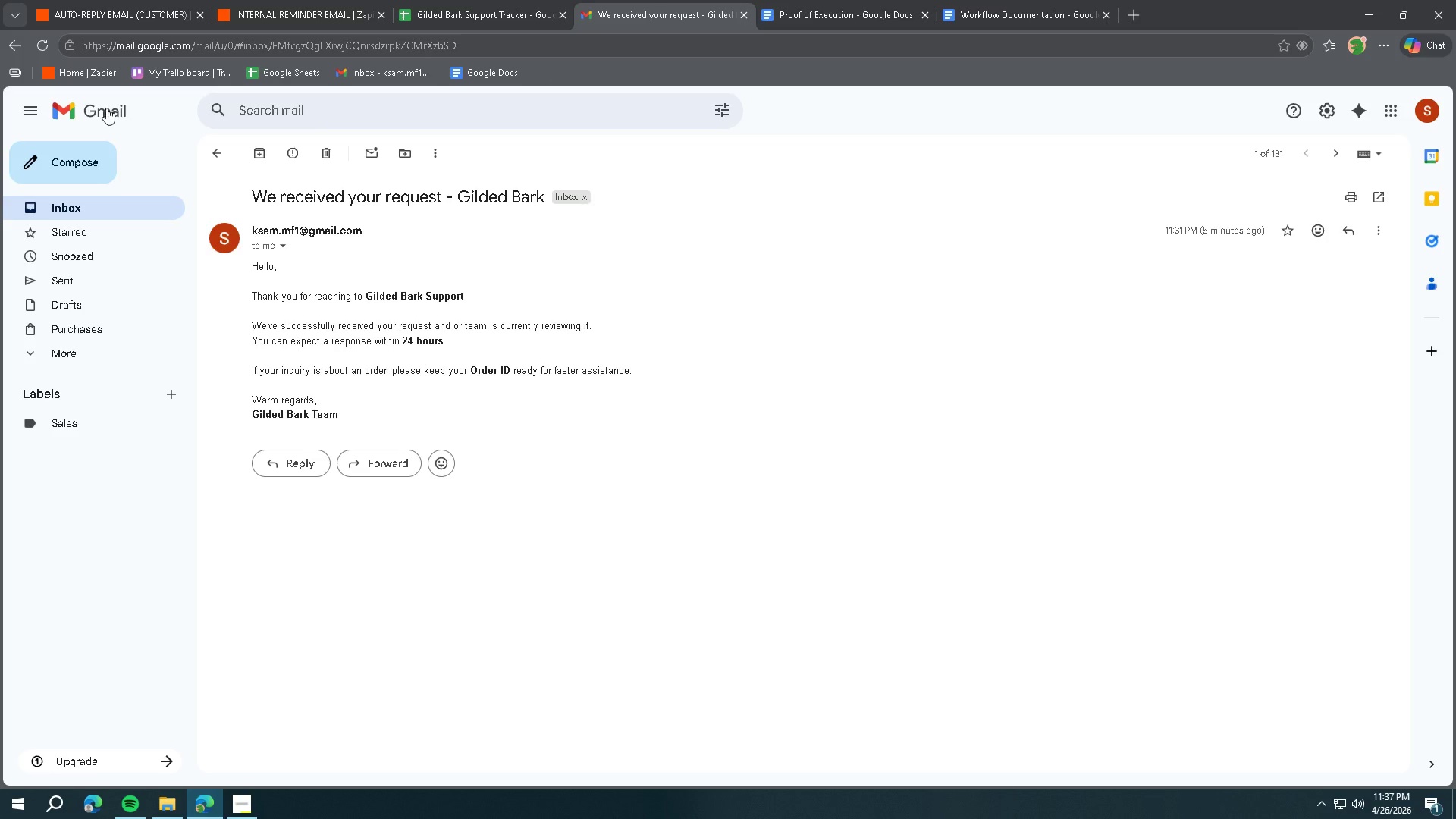 
left_click([96, 104])
 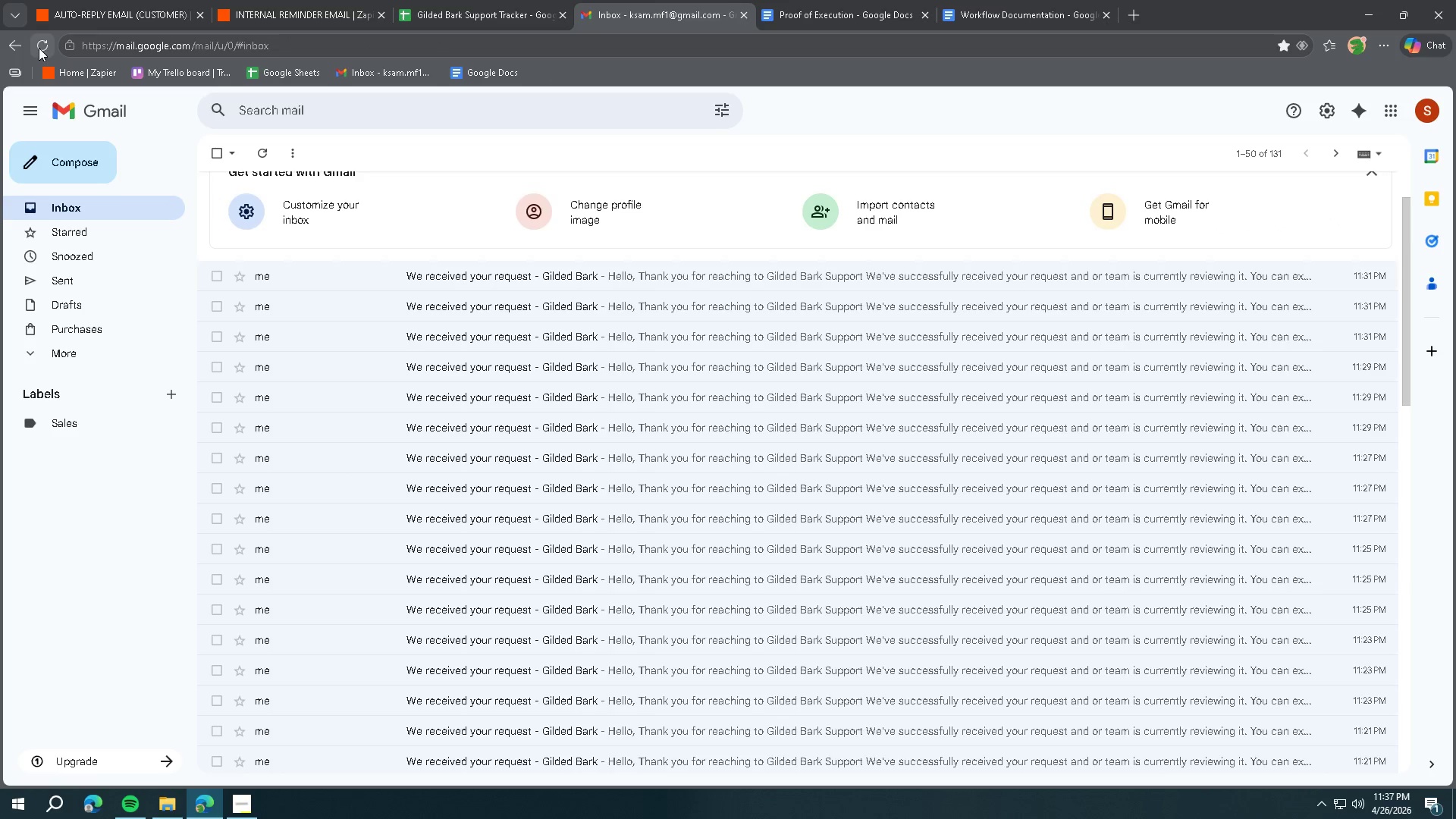 
left_click([39, 48])
 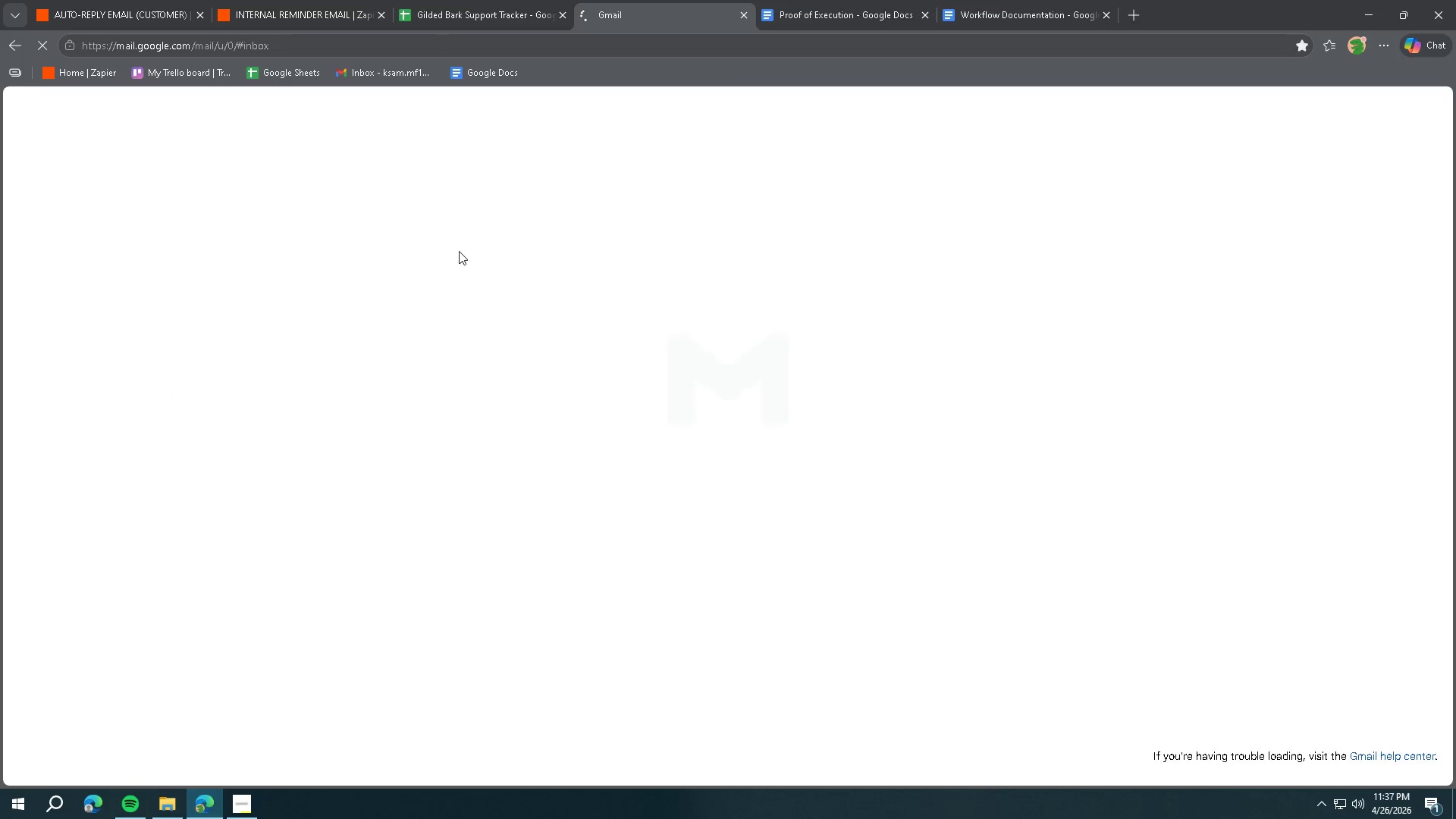 
mouse_move([477, 325])
 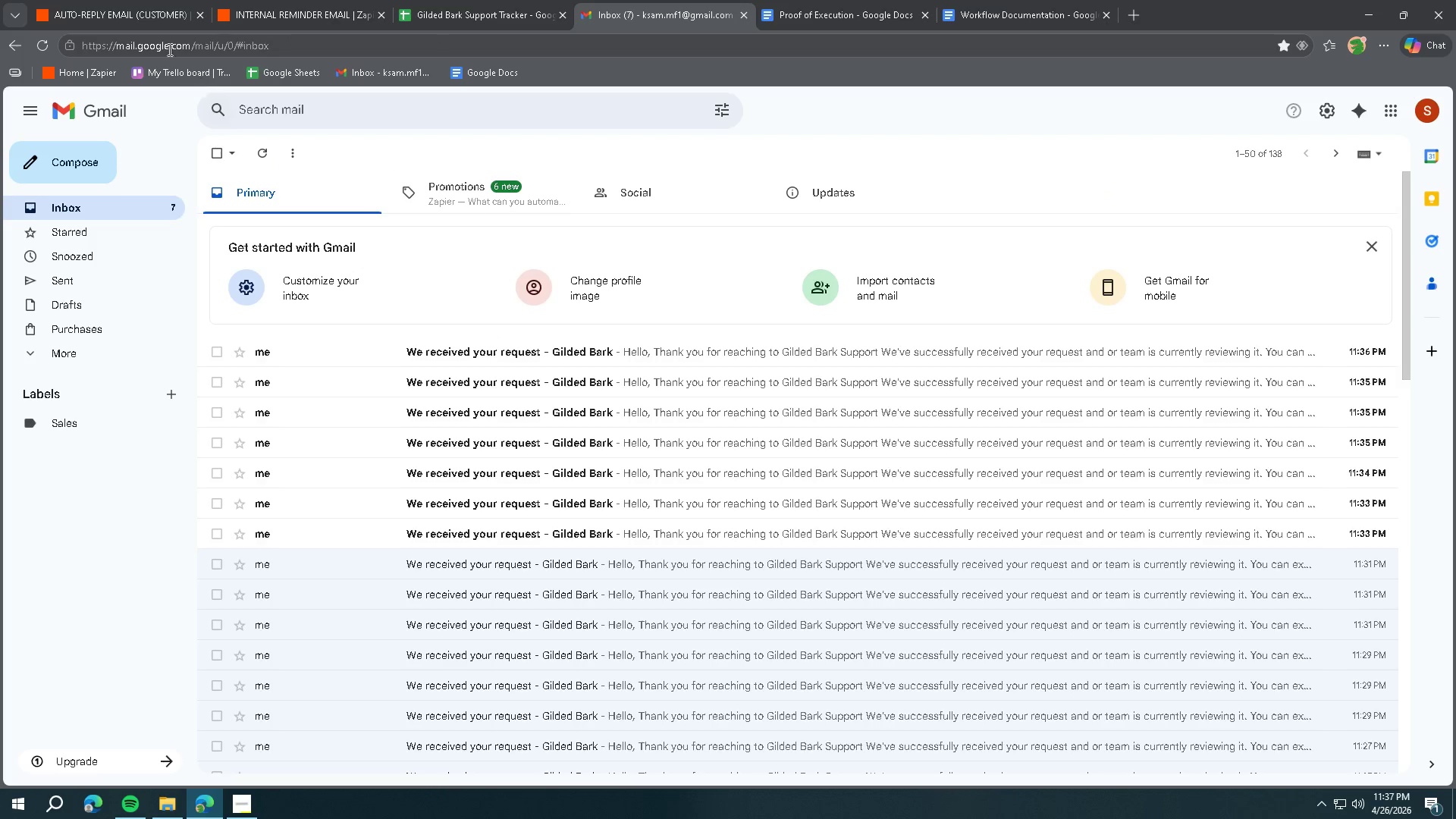 
left_click([135, 12])
 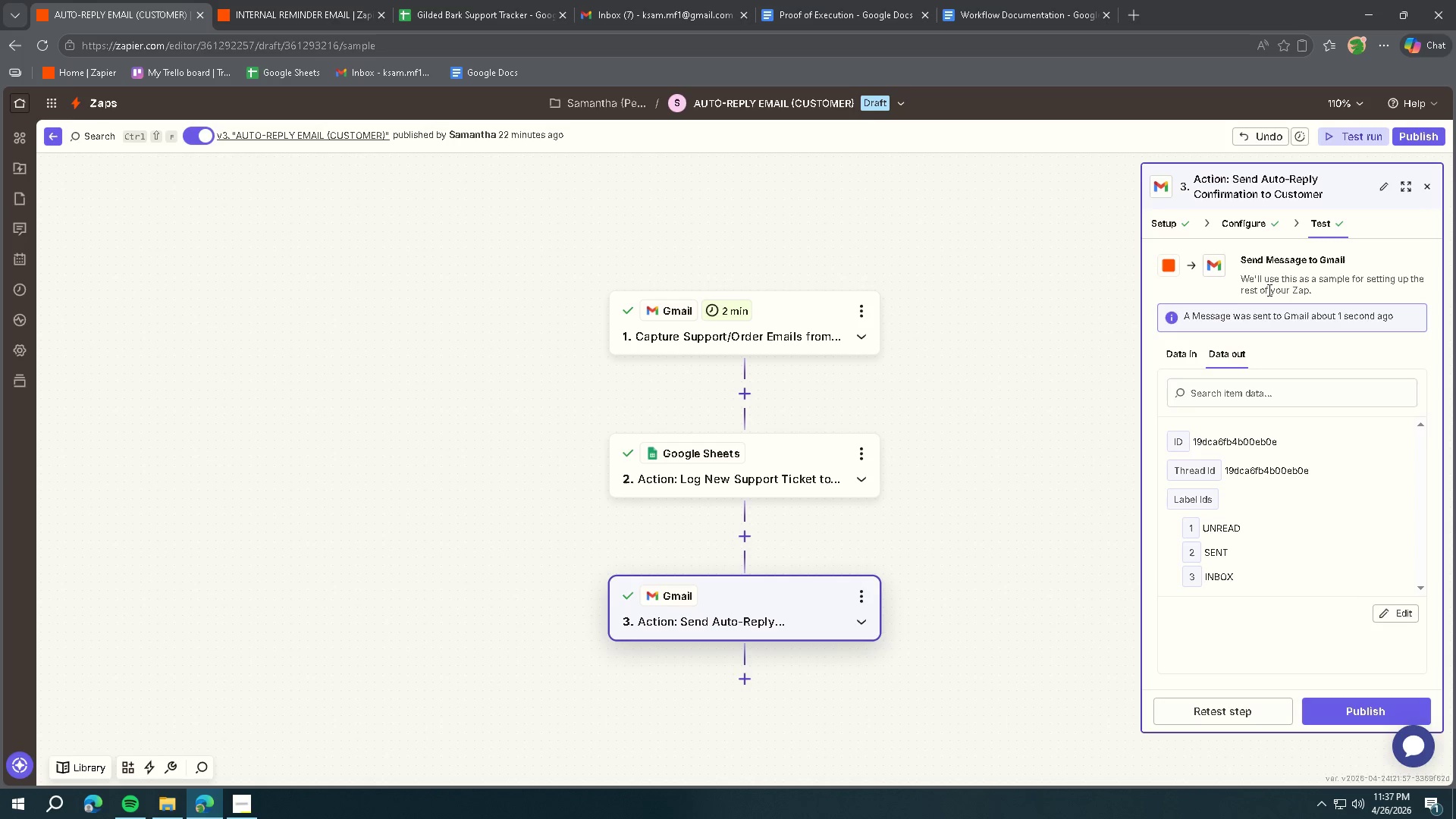 
left_click([1235, 224])
 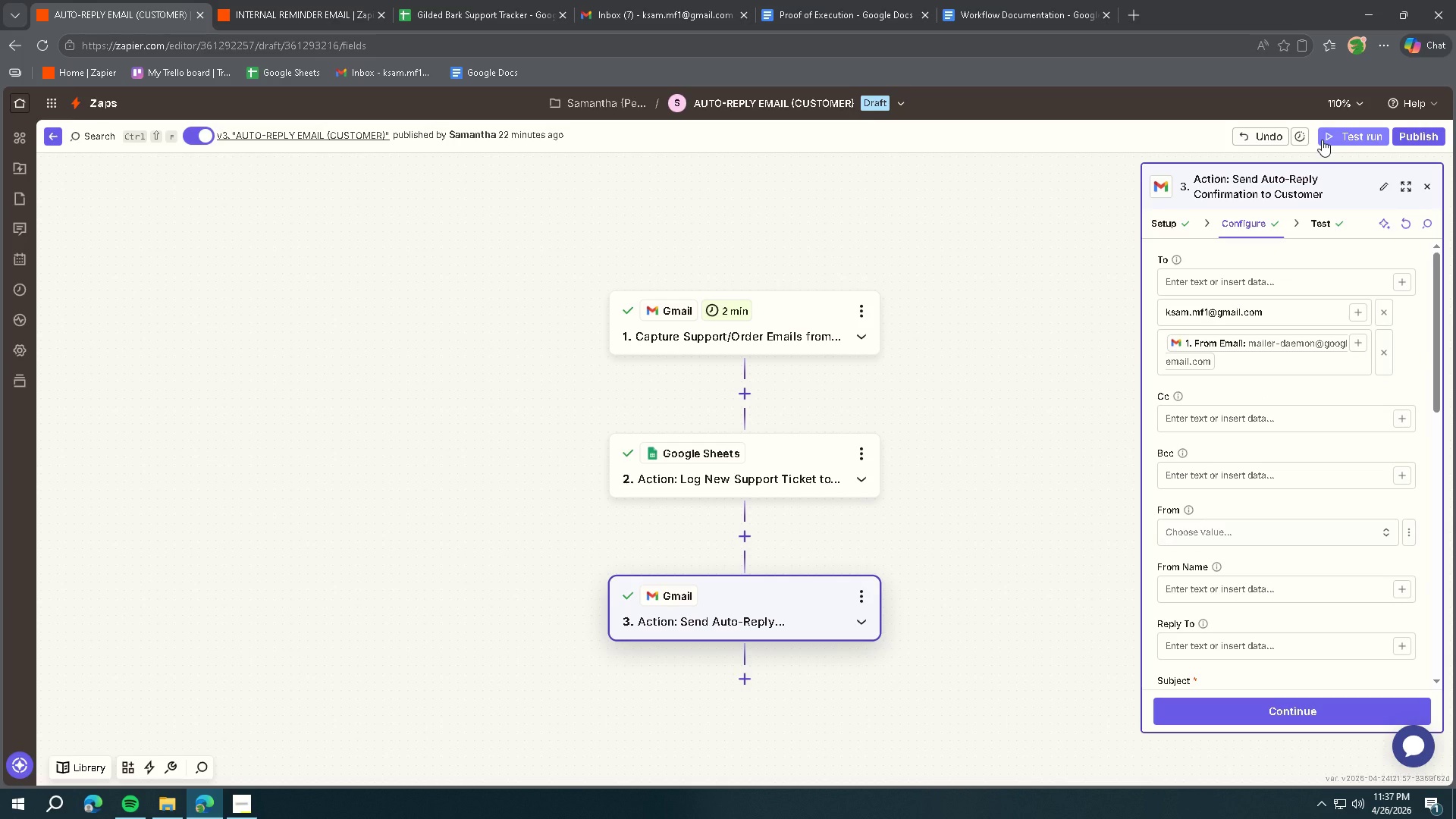 
left_click([189, 138])
 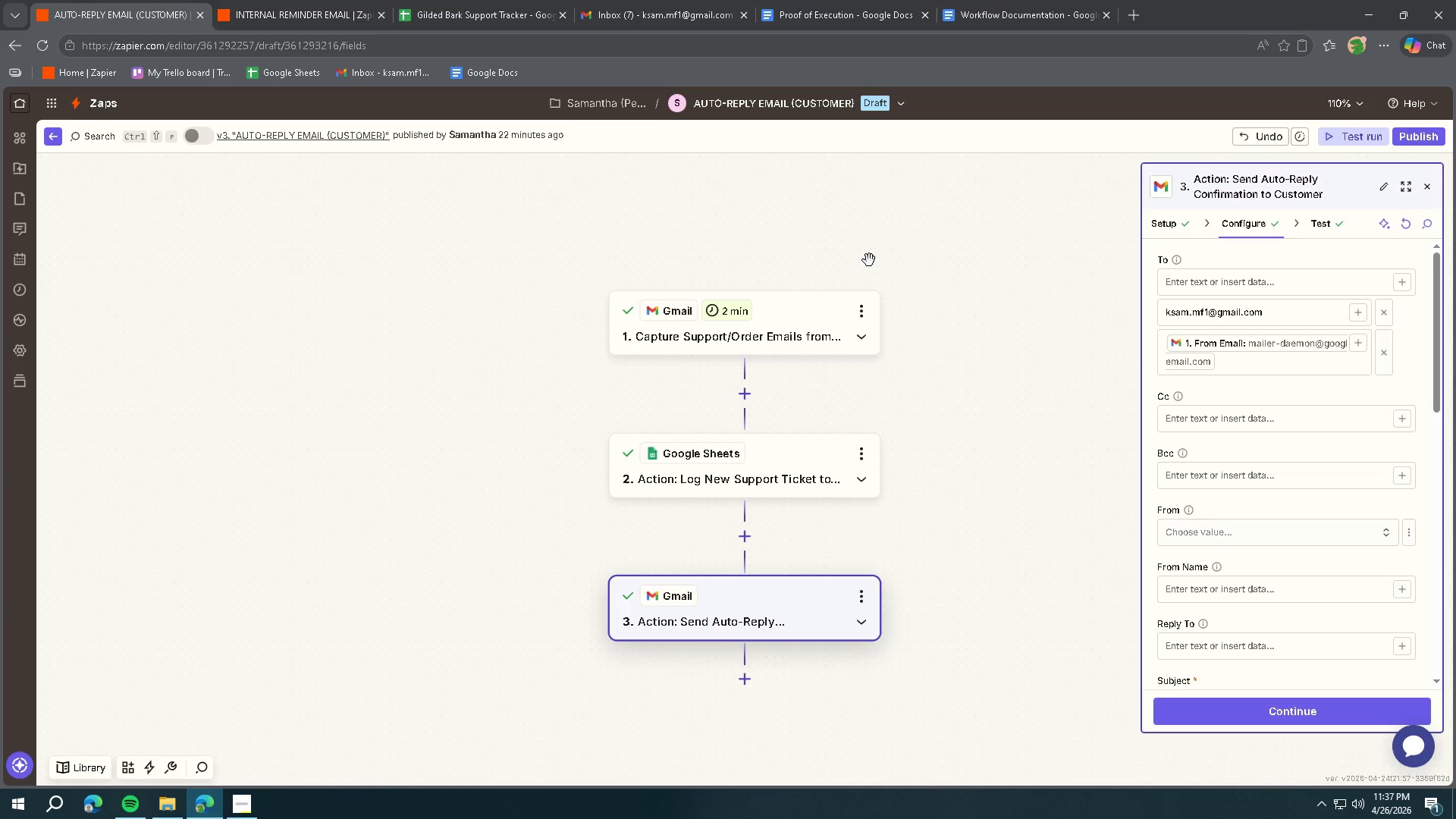 
left_click([745, 470])
 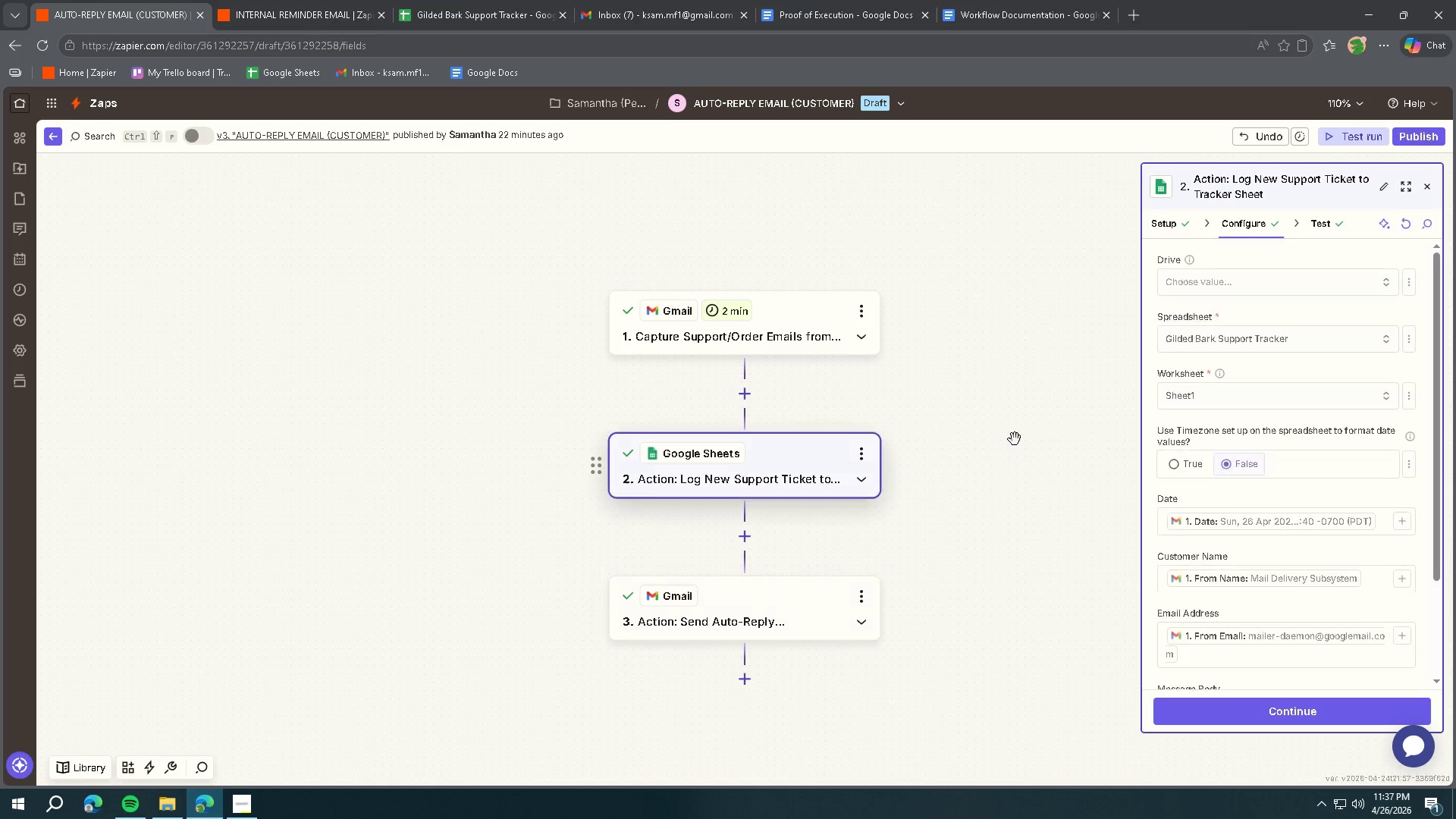 
scroll: coordinate [1243, 446], scroll_direction: down, amount: 4.0
 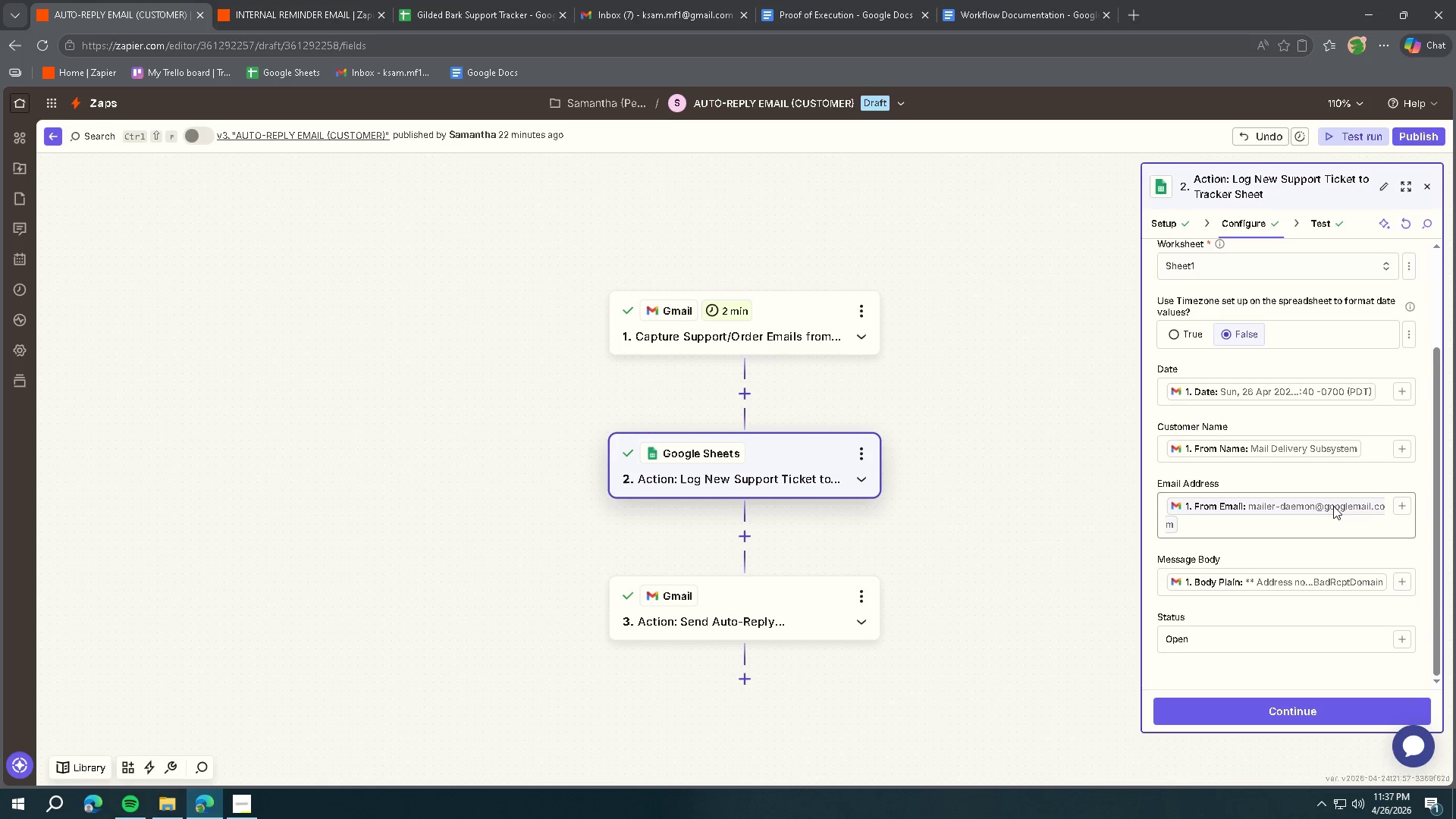 
scroll: coordinate [1329, 595], scroll_direction: up, amount: 5.0
 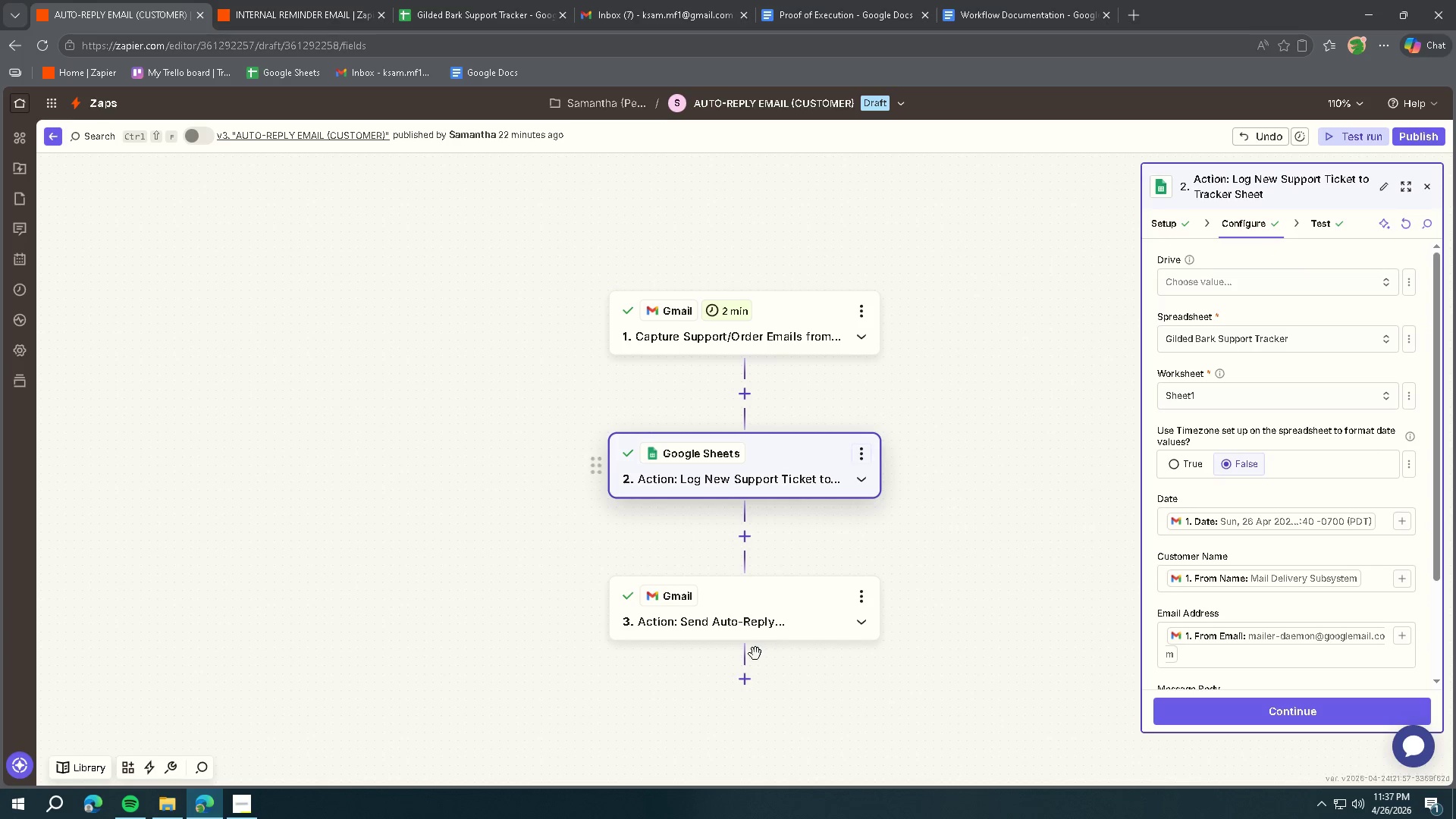 
left_click([767, 617])
 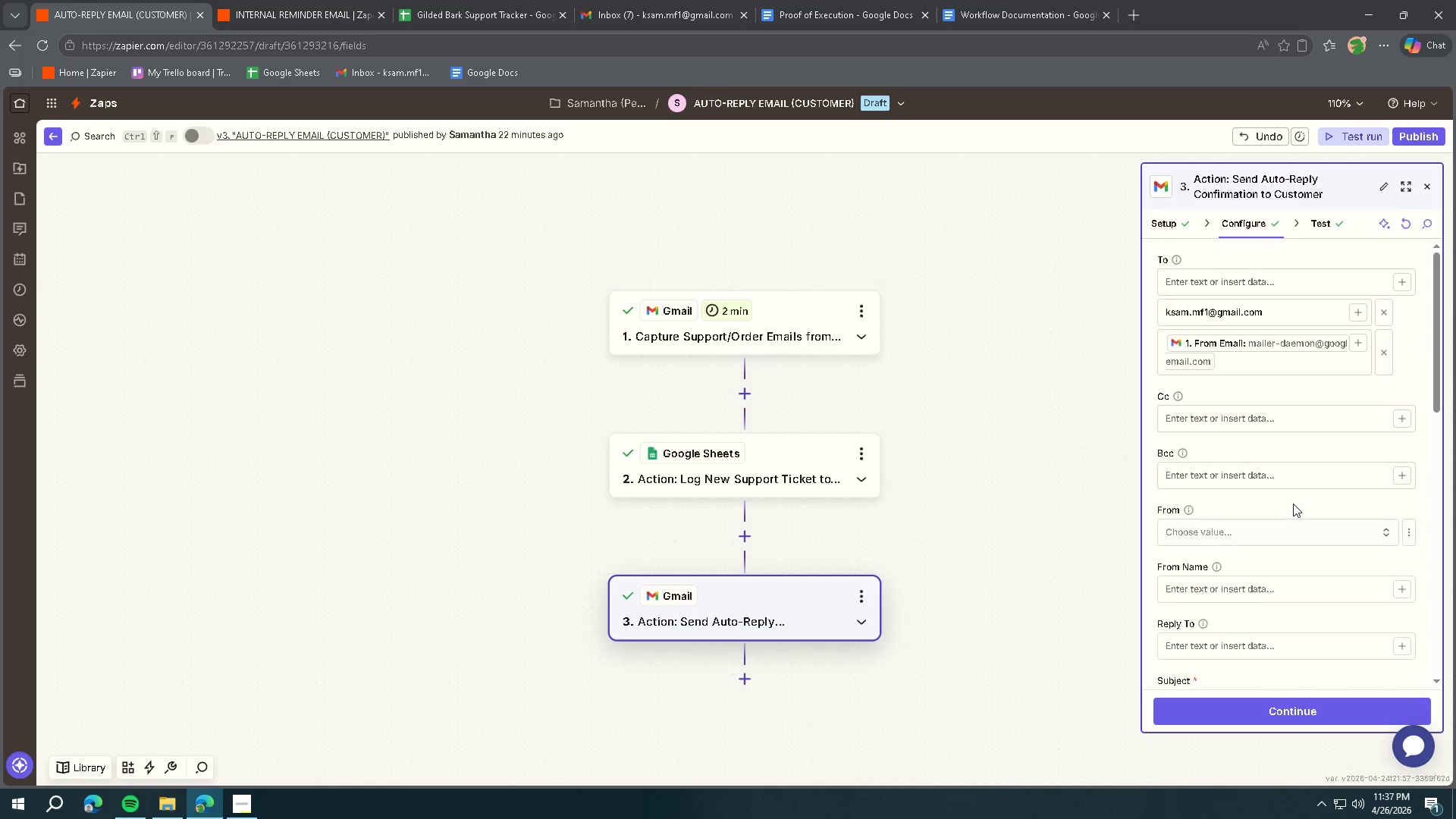 
scroll: coordinate [1323, 492], scroll_direction: down, amount: 7.0
 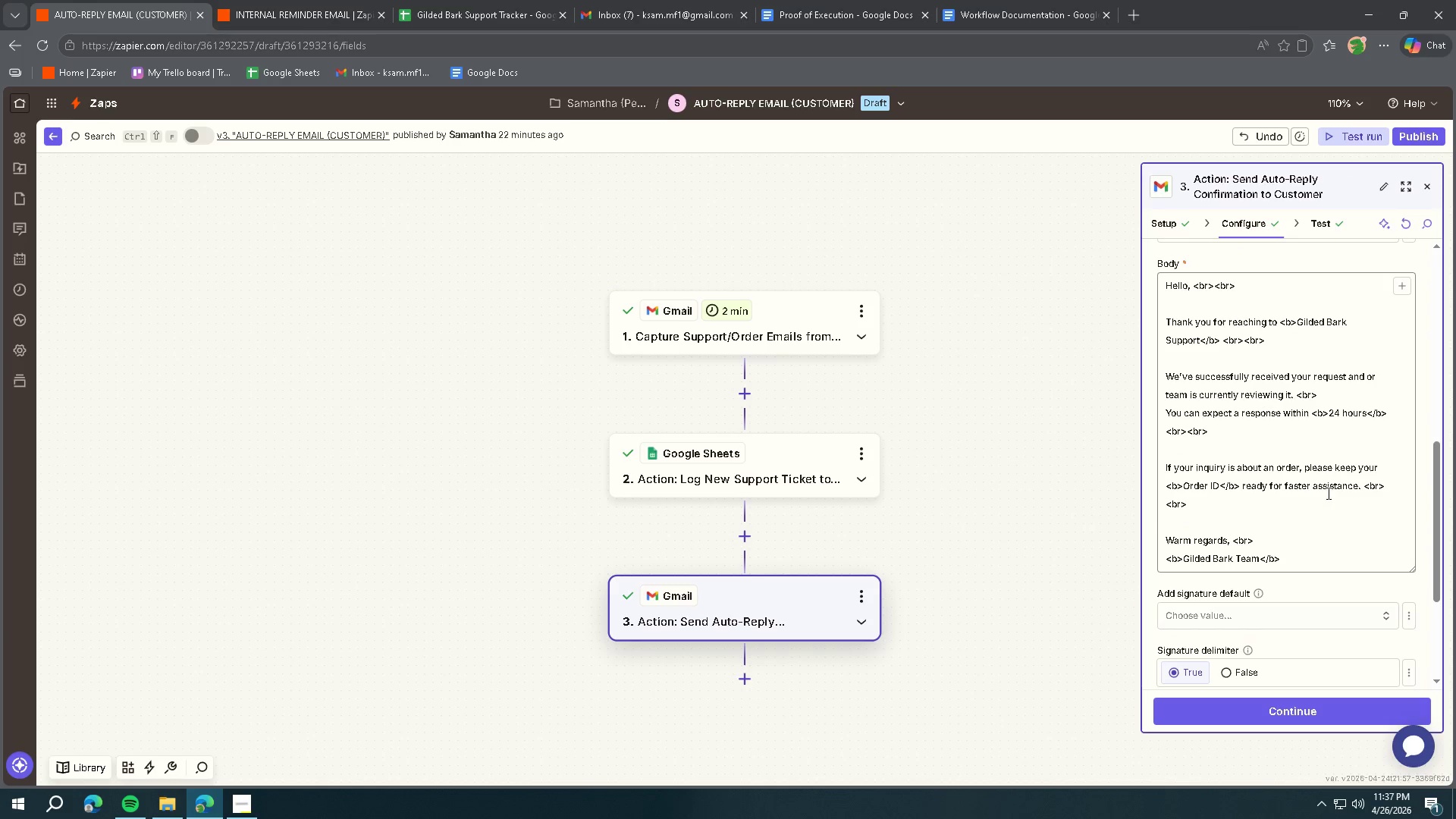 
scroll: coordinate [1329, 494], scroll_direction: up, amount: 1.0
 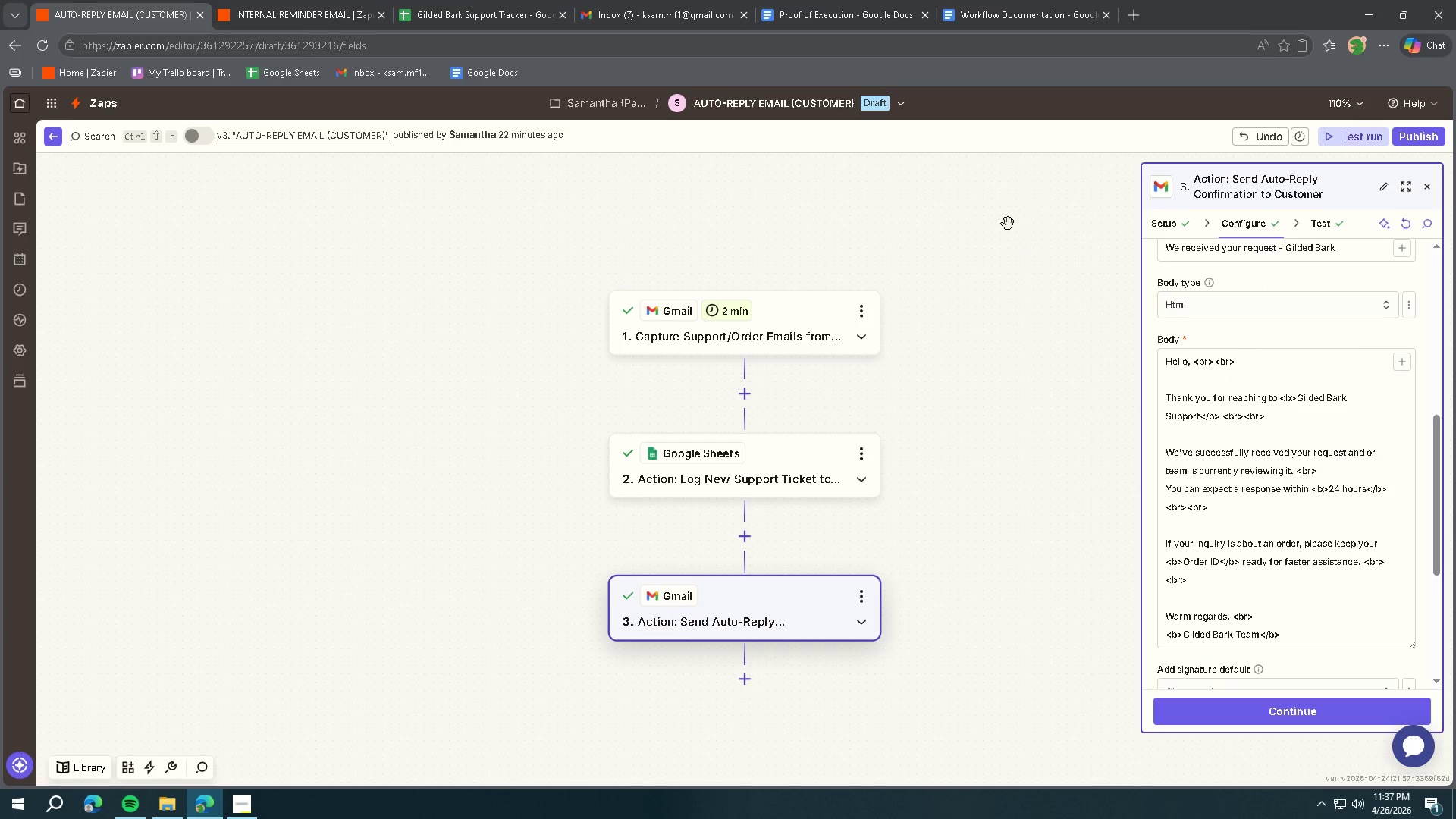 
left_click([852, 17])
 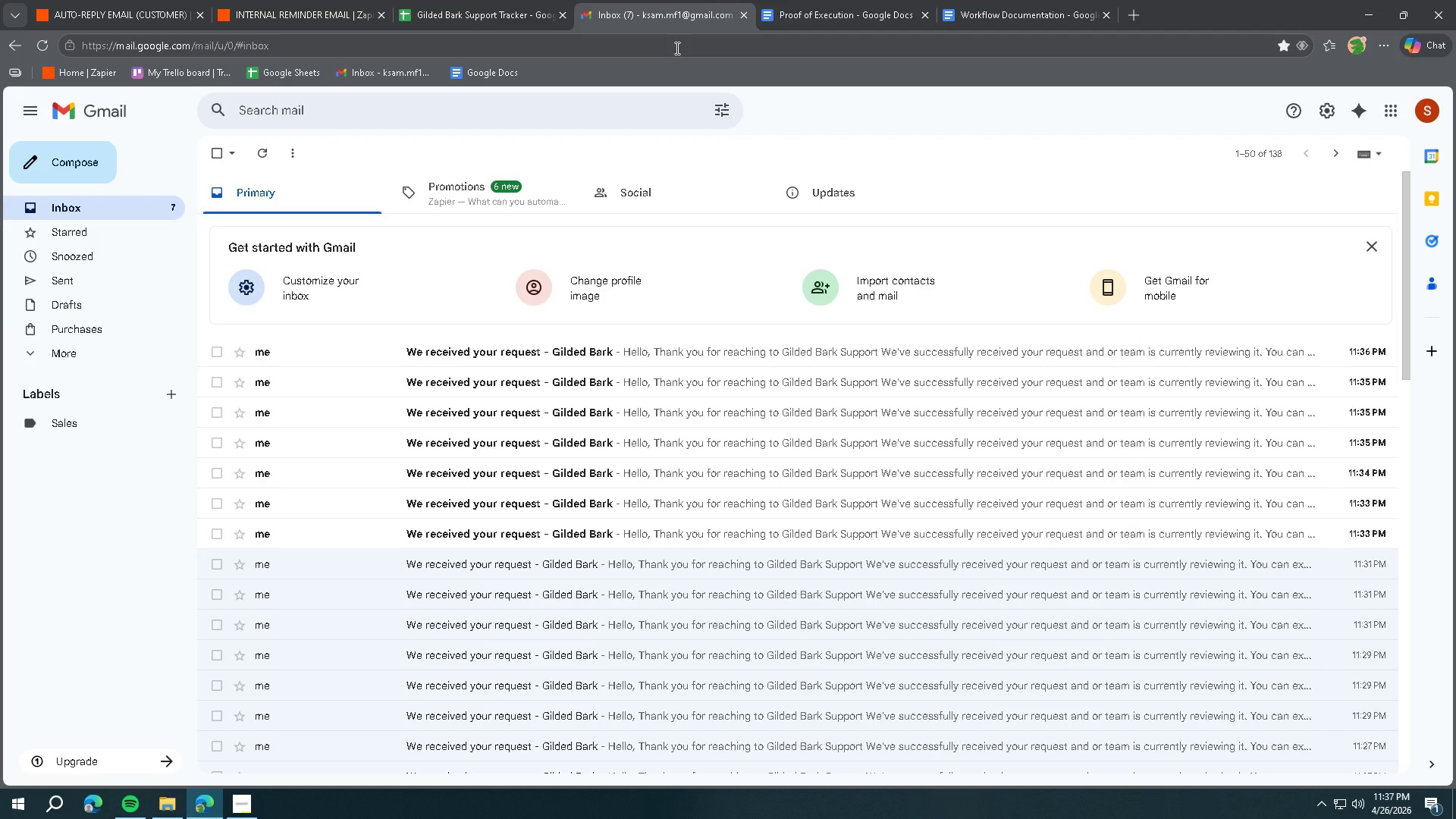 
left_click([121, 17])
 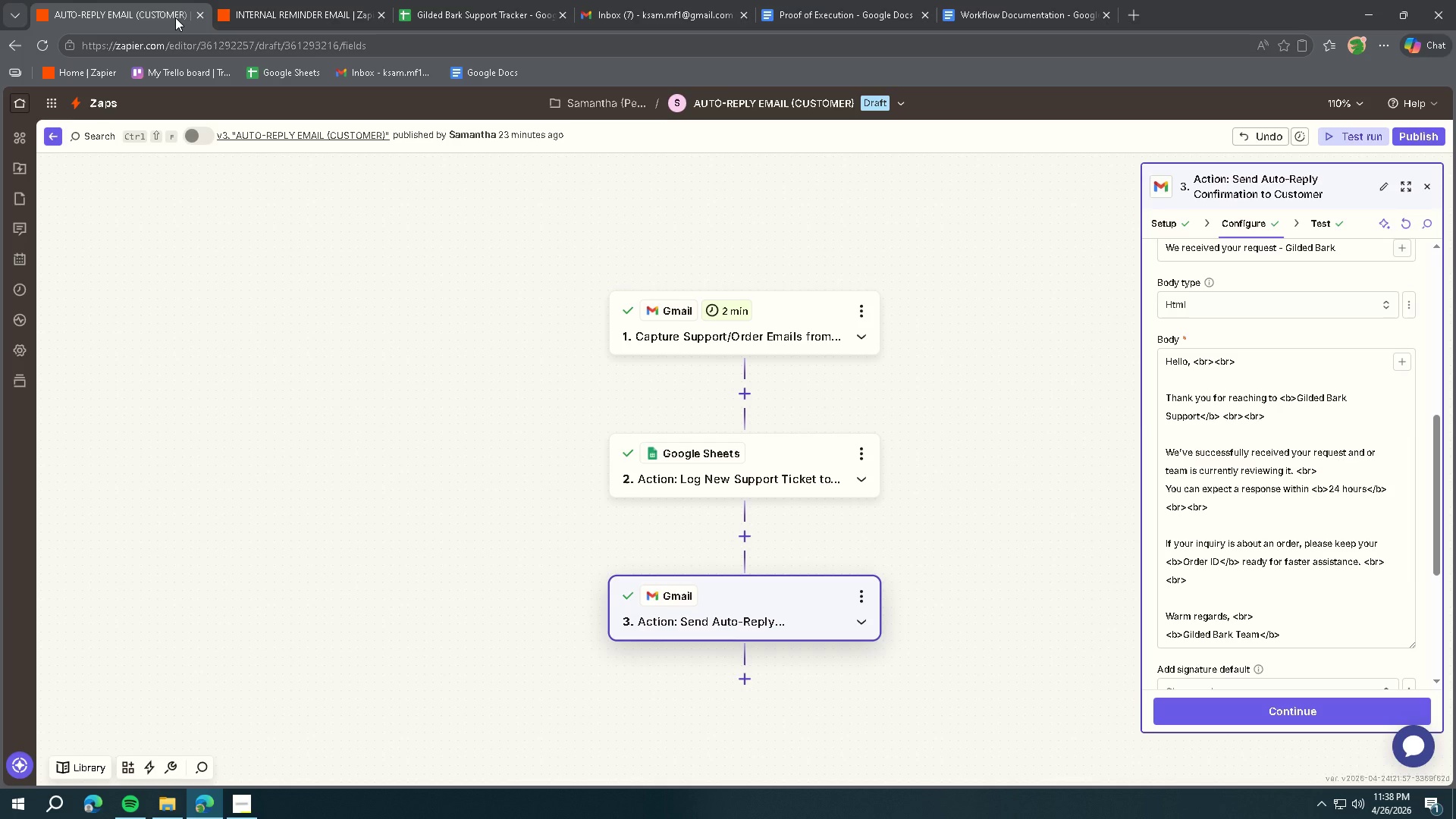 
wait(40.95)
 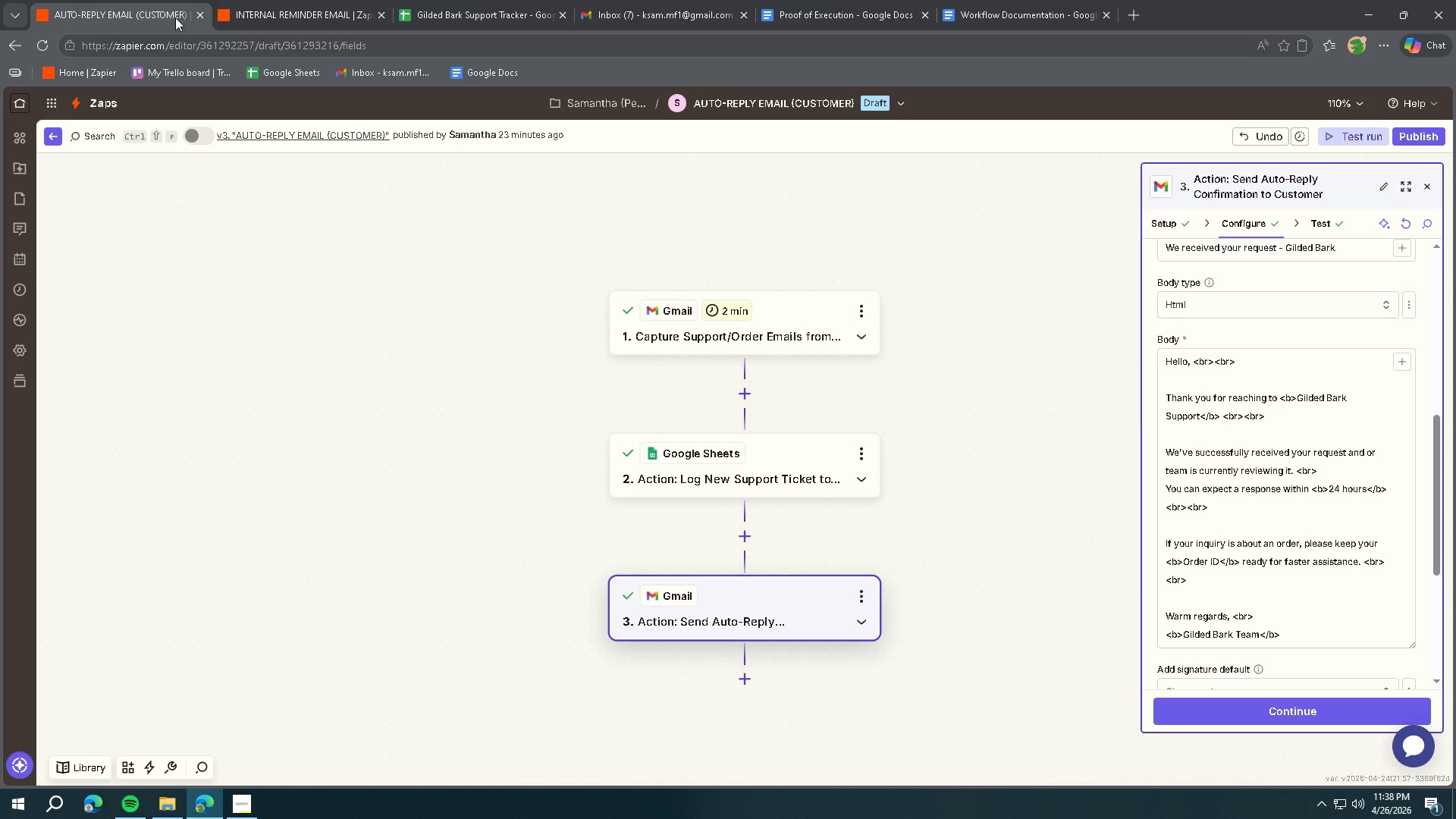 
left_click_drag(start_coordinate=[789, 342], to_coordinate=[784, 342])
 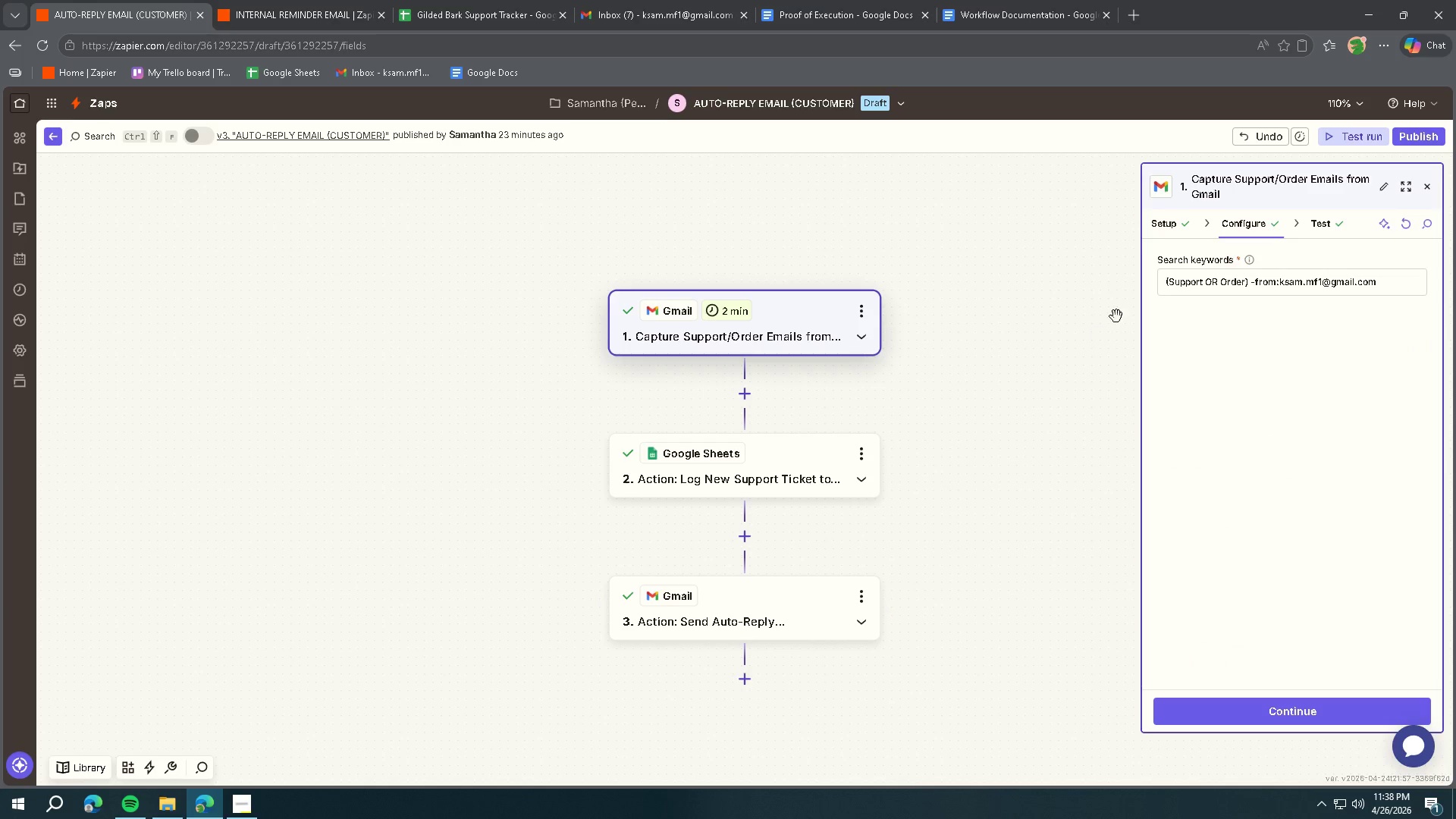 
left_click([1157, 218])
 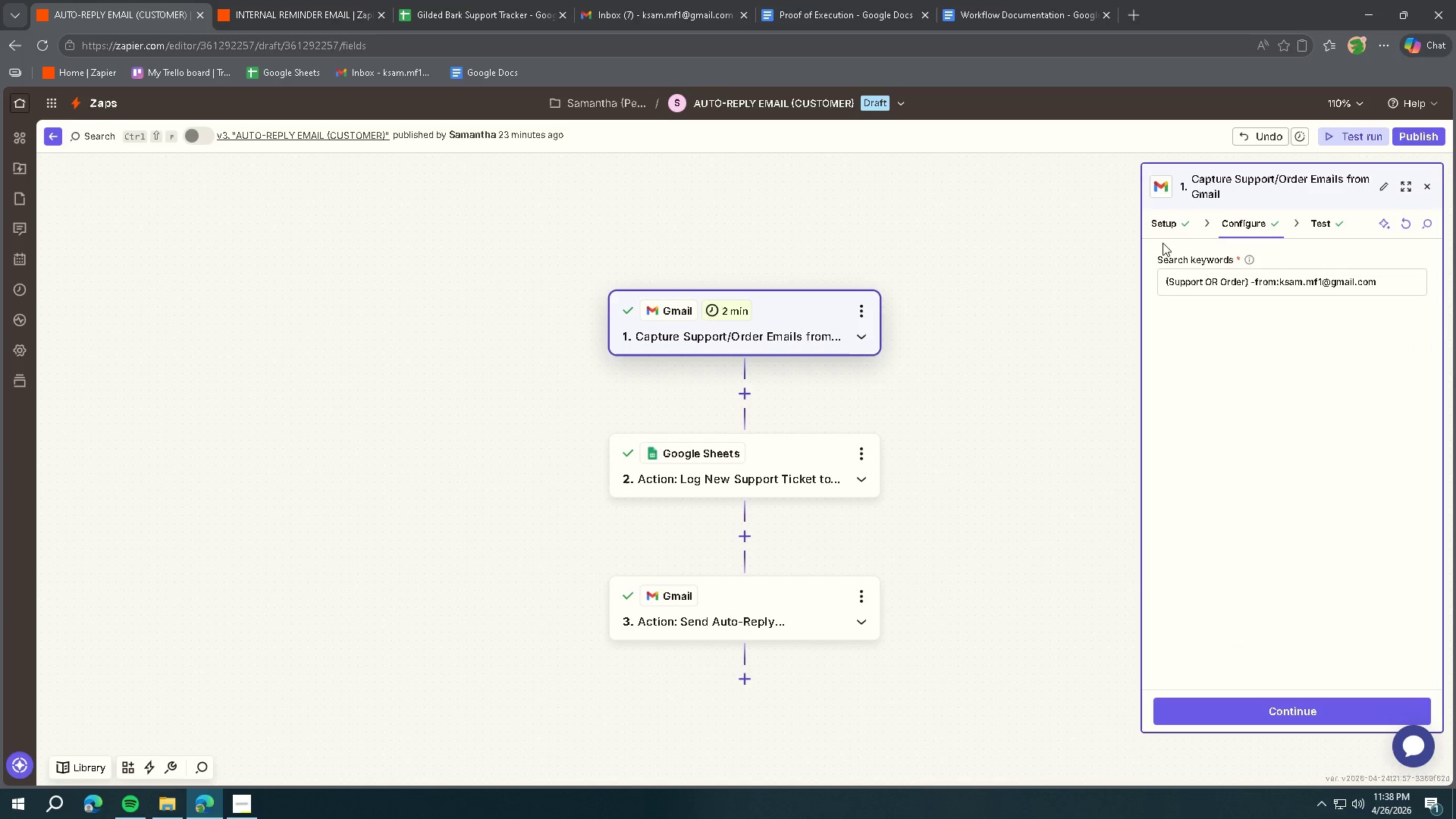 
left_click([1169, 226])
 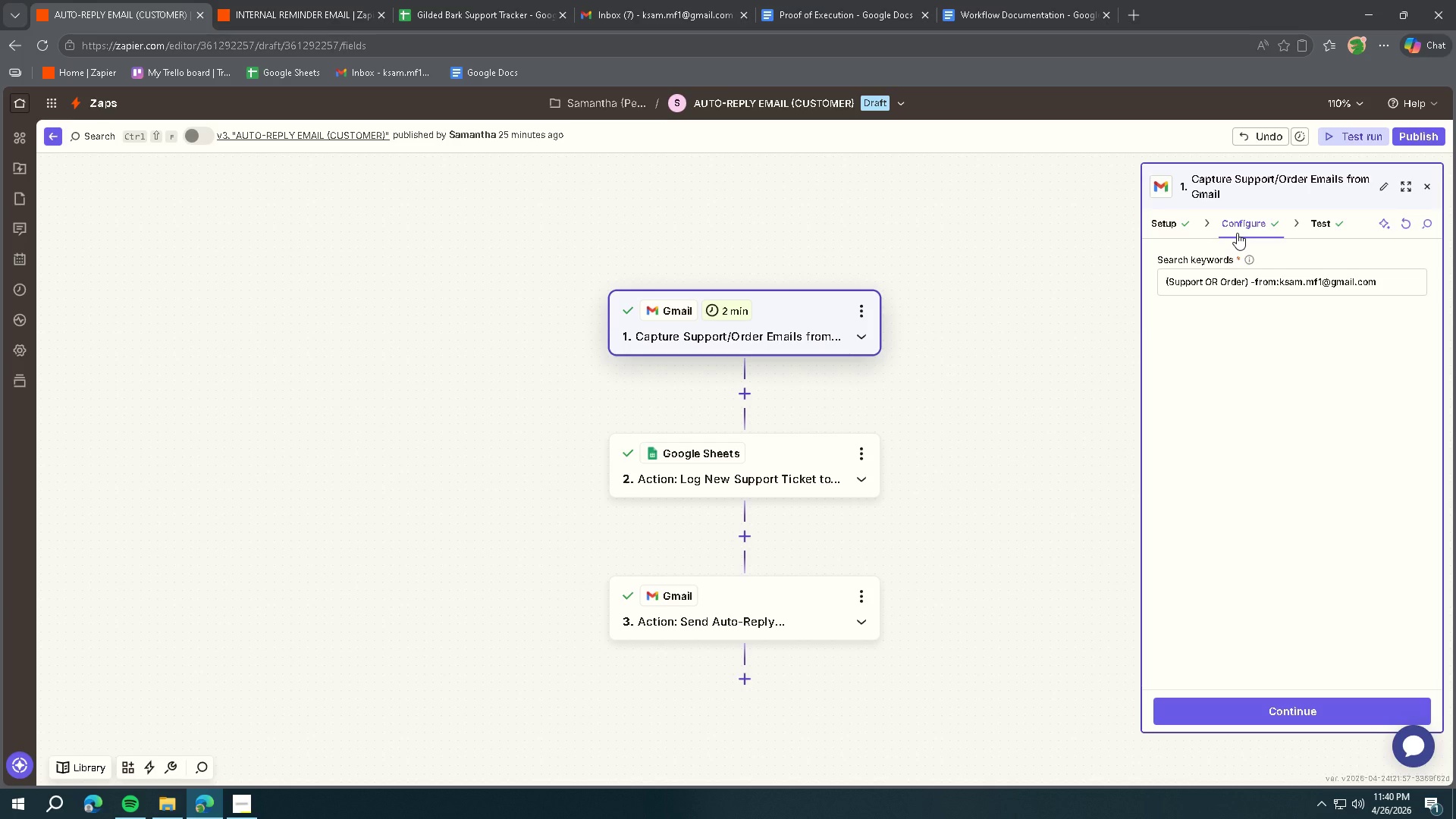 
wait(115.66)
 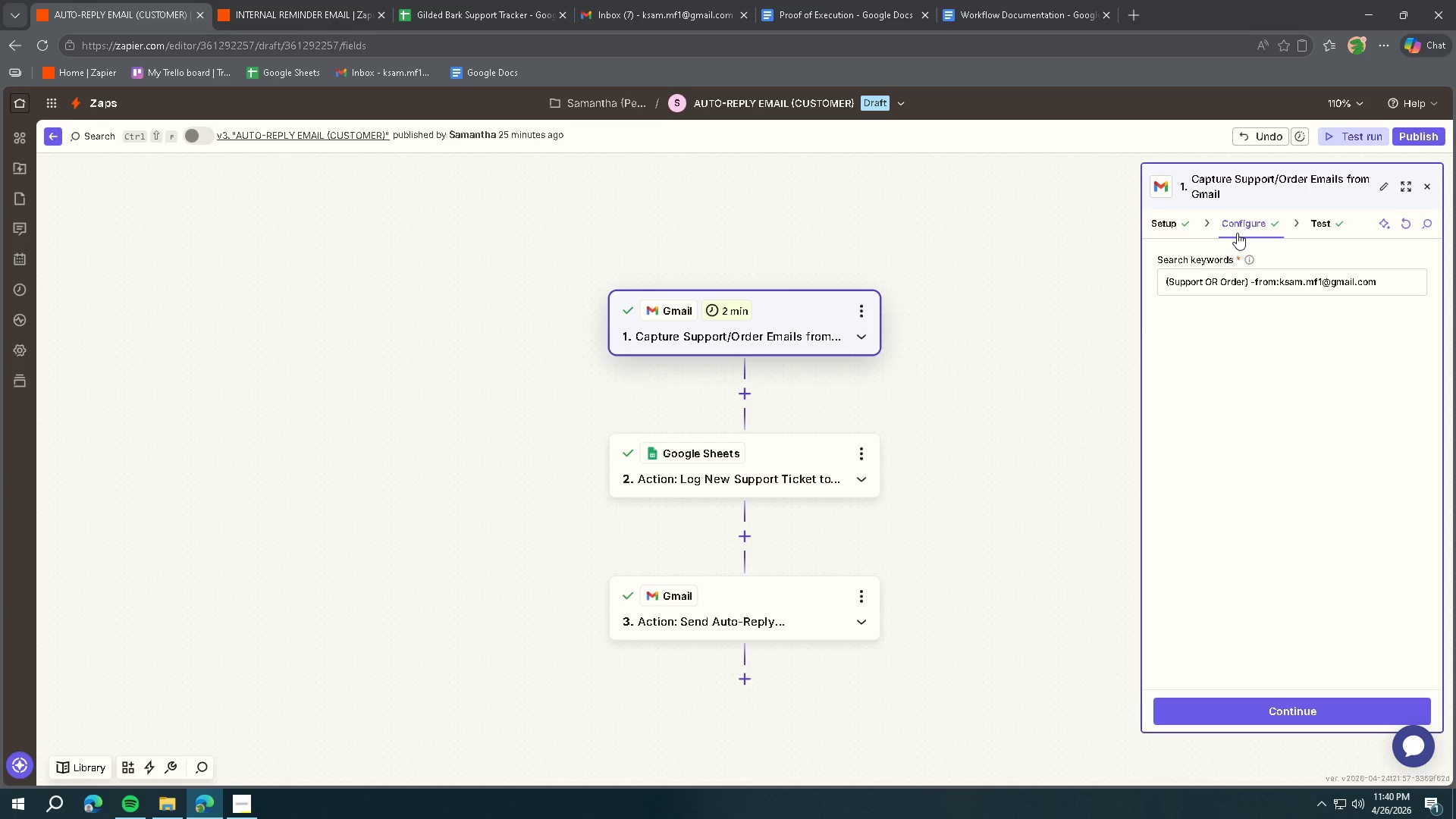 
left_click([1292, 704])
 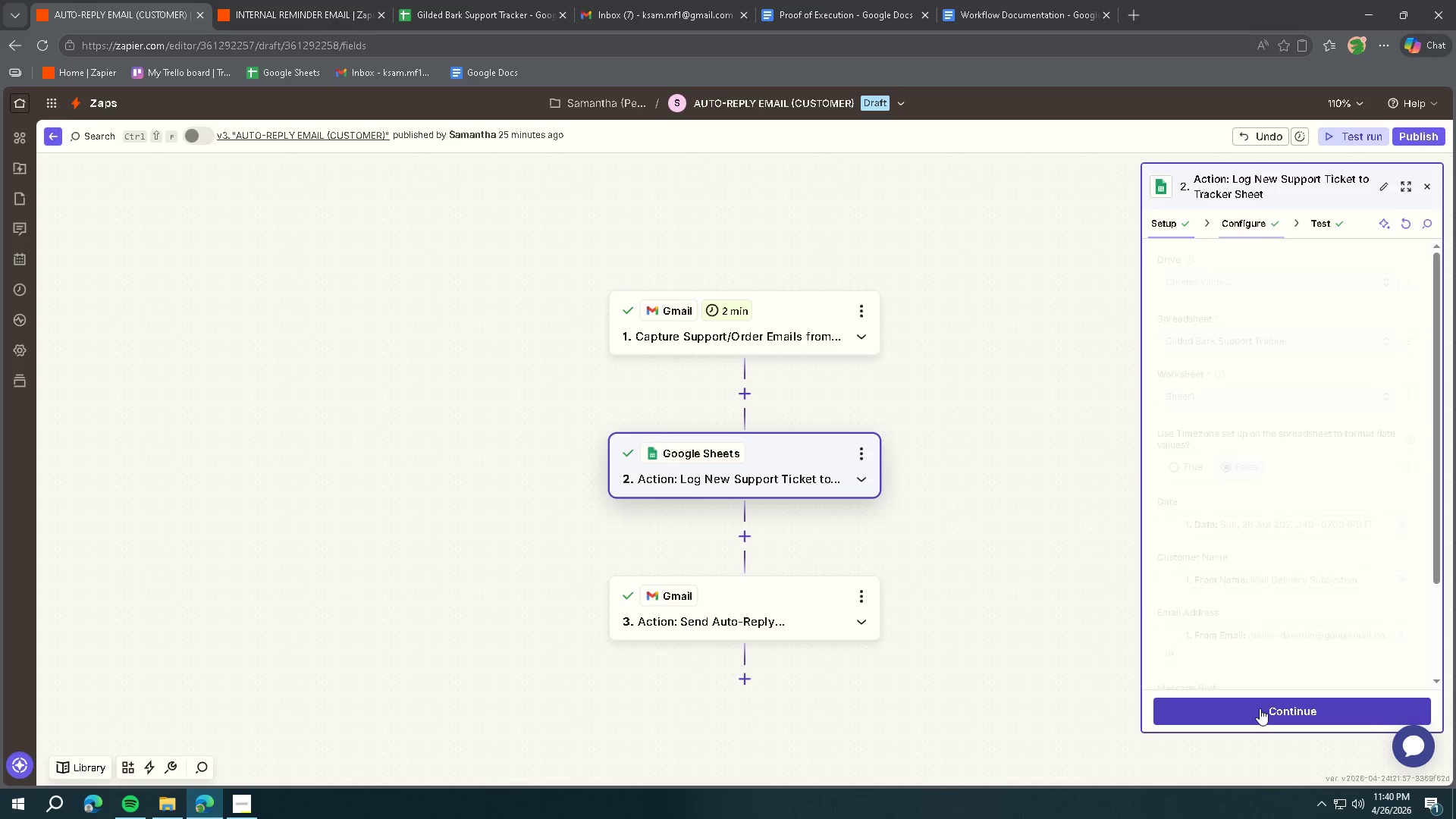 
wait(14.39)
 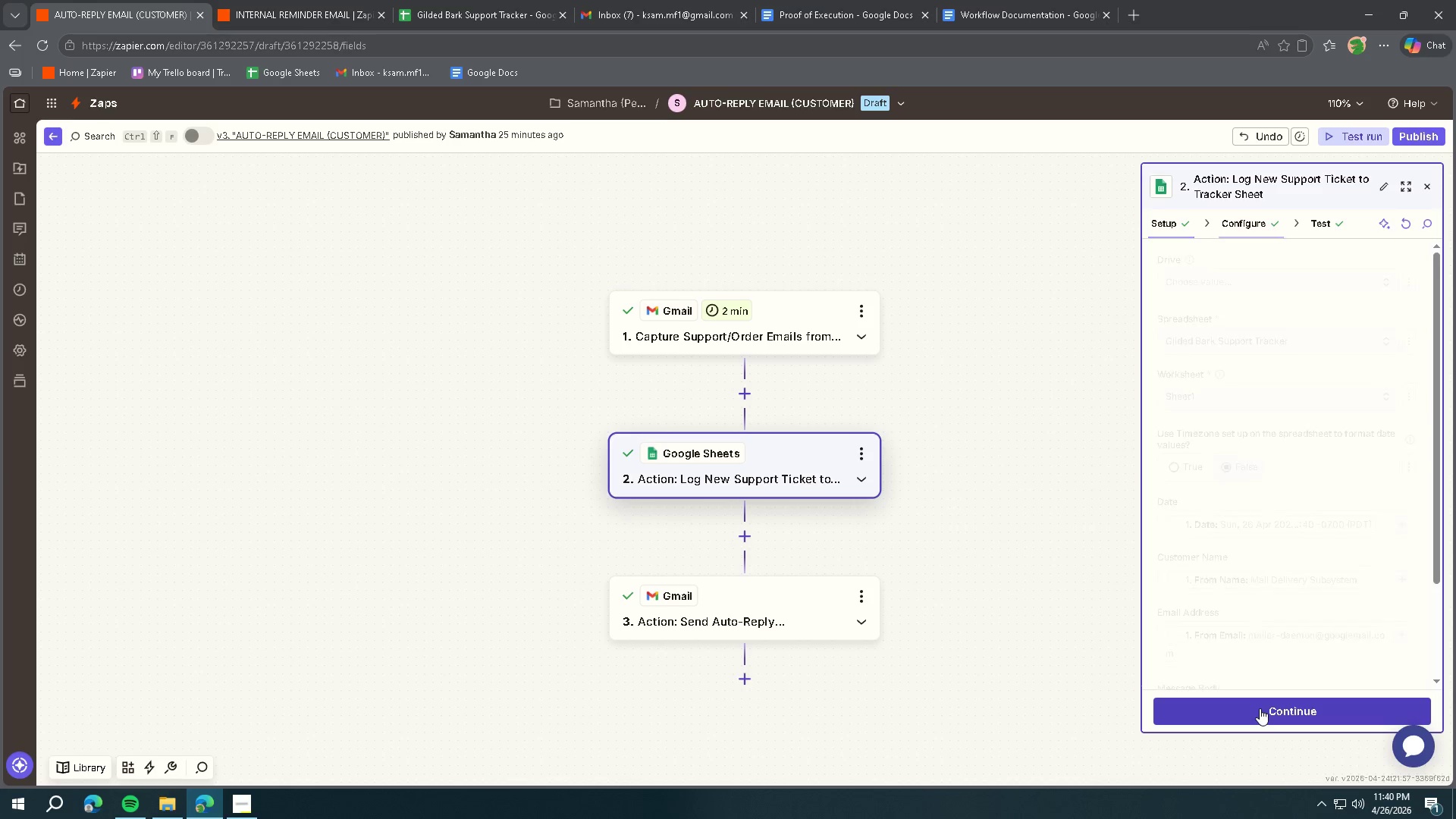 
scroll: coordinate [1346, 544], scroll_direction: down, amount: 2.0
 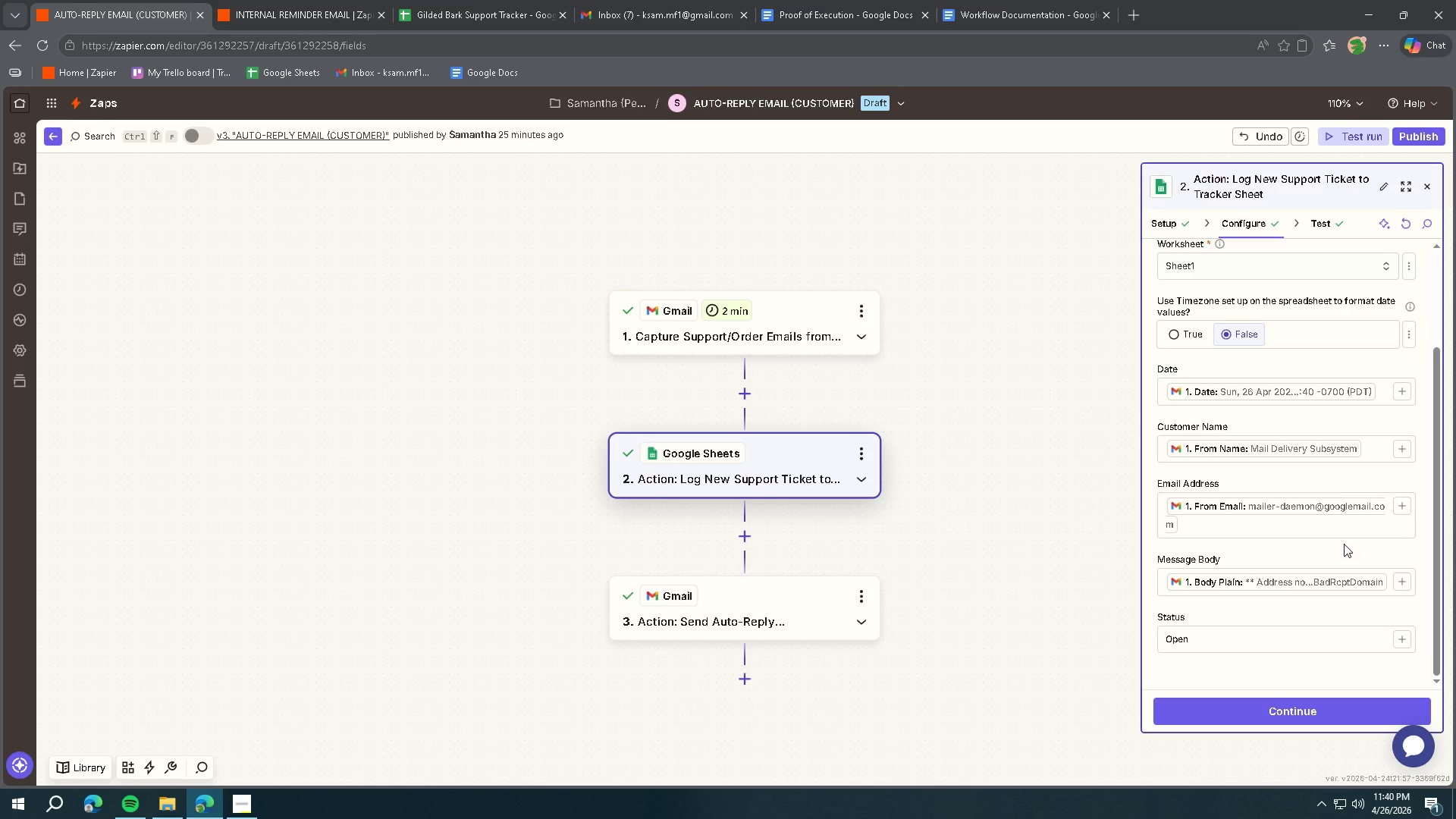 
wait(5.96)
 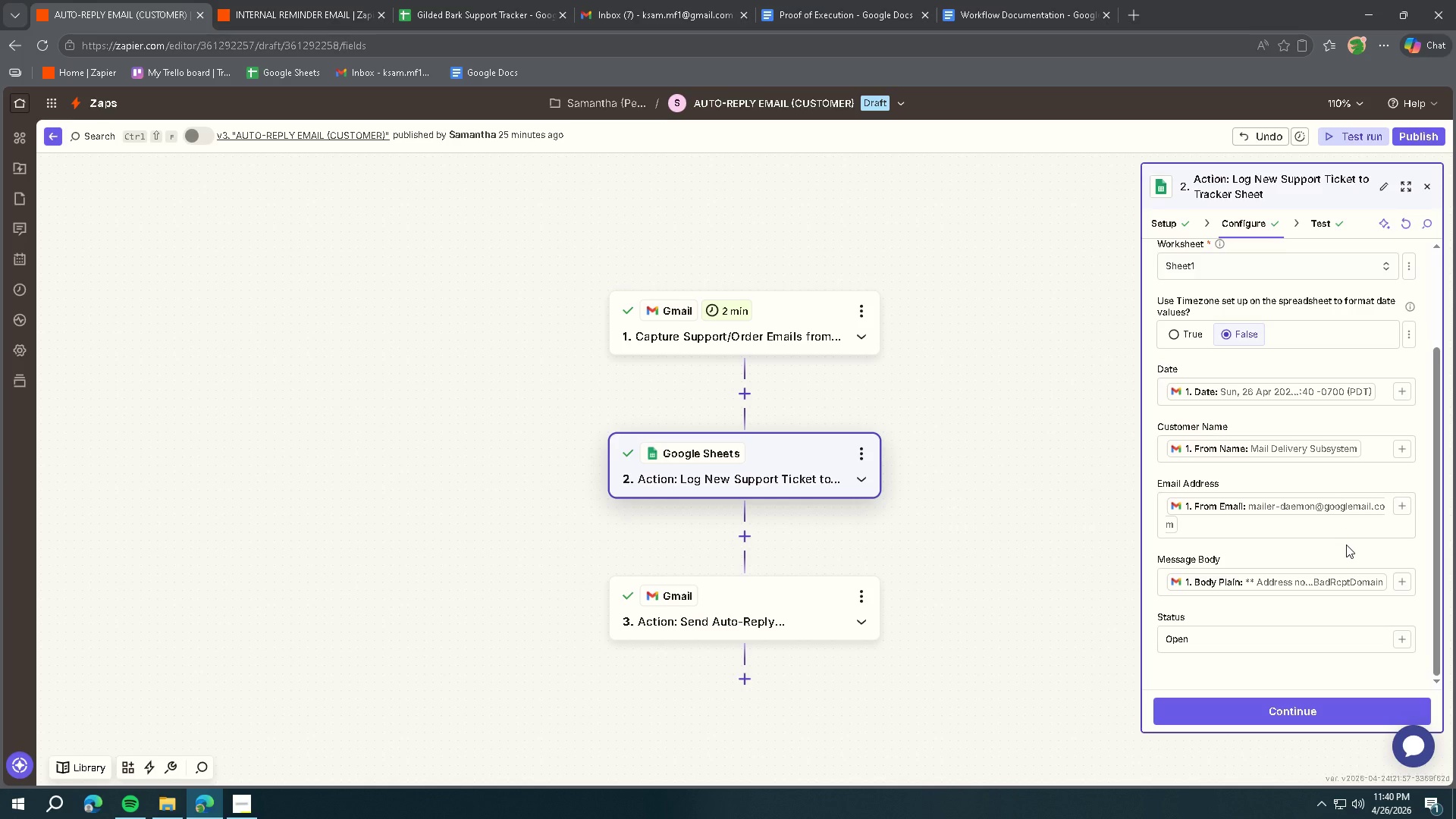 
left_click([1386, 393])
 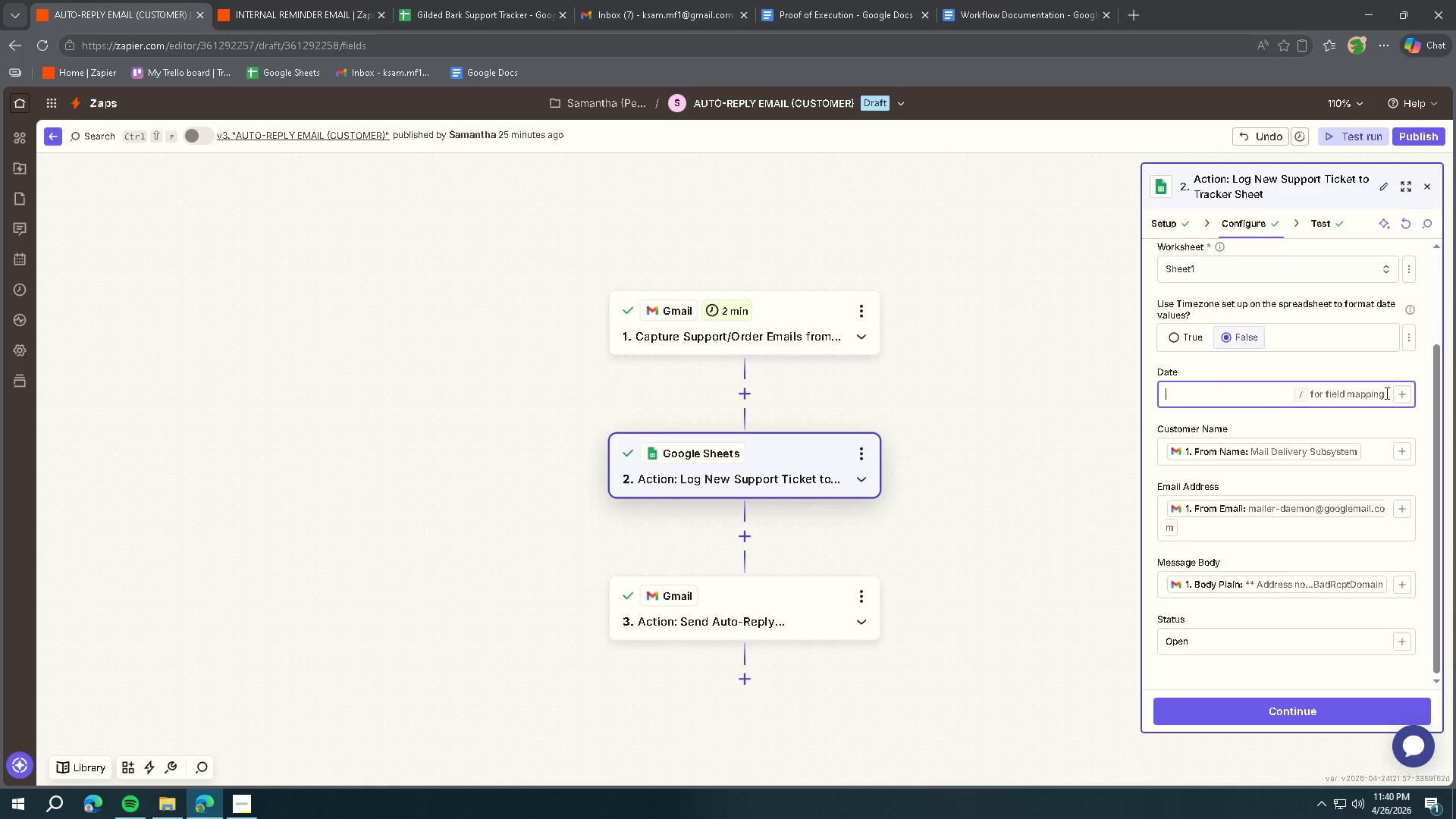 
key(Backspace)
 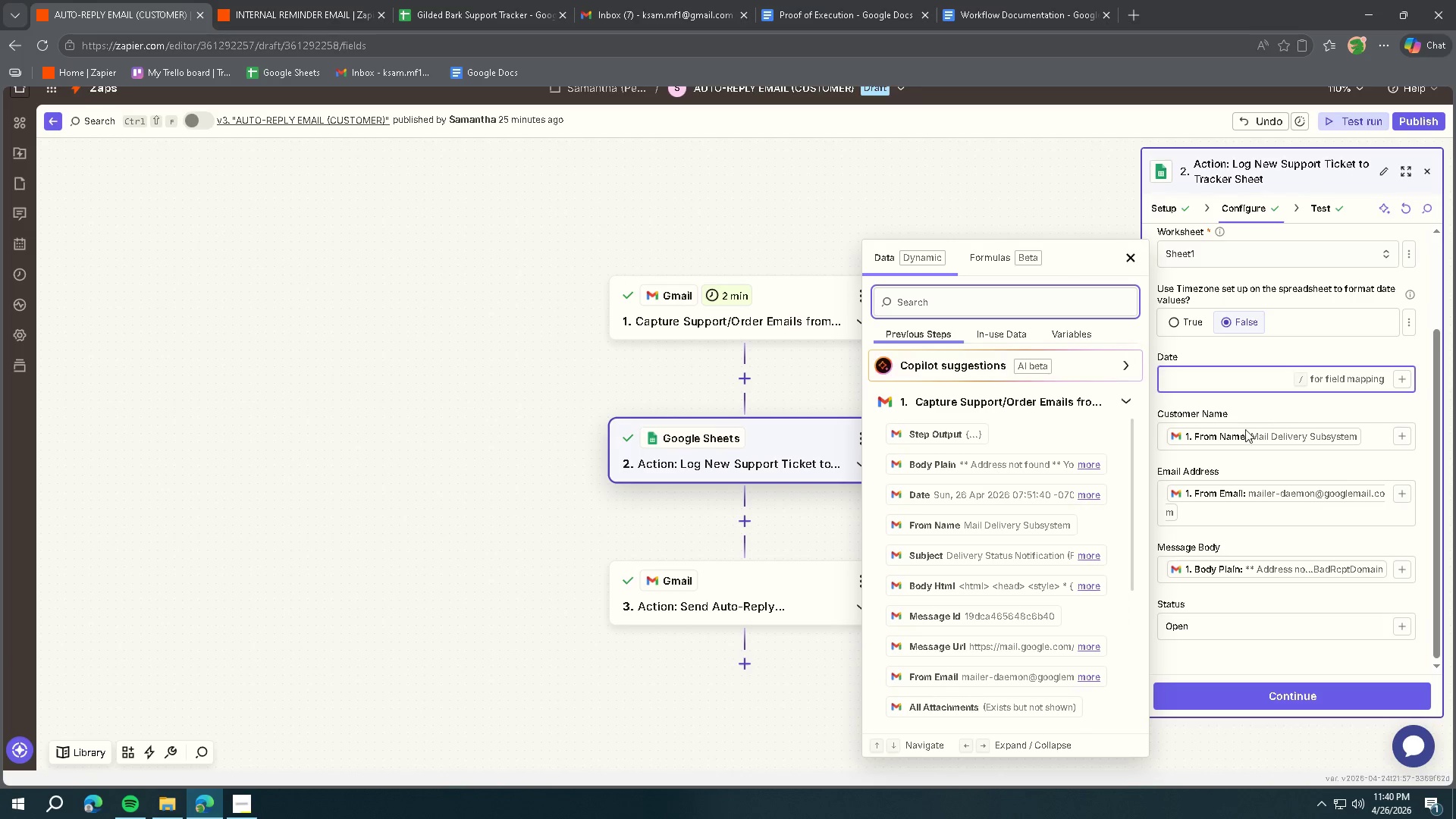 
left_click([1065, 403])
 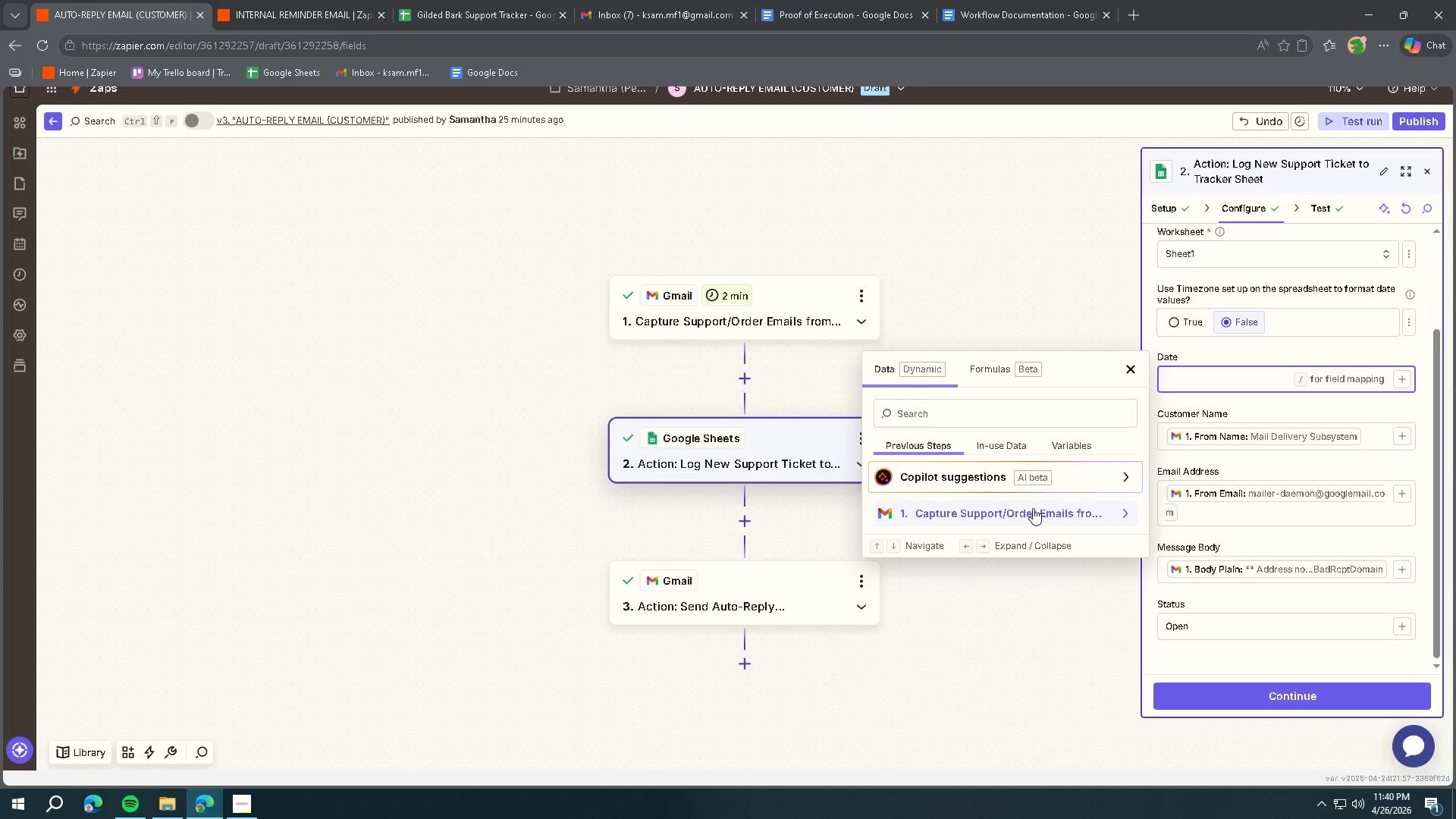 
left_click([1028, 517])
 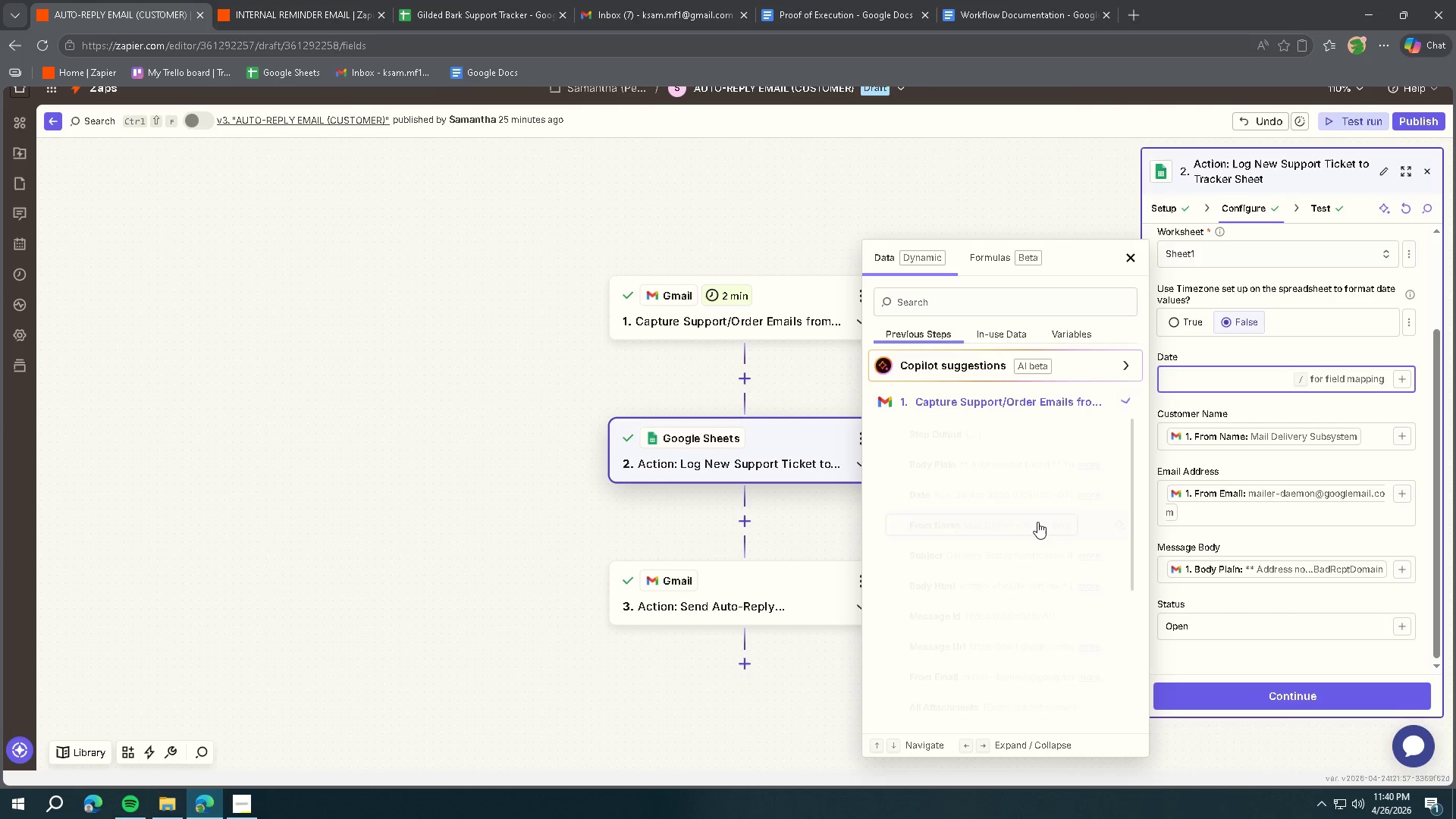 
mouse_move([1040, 541])
 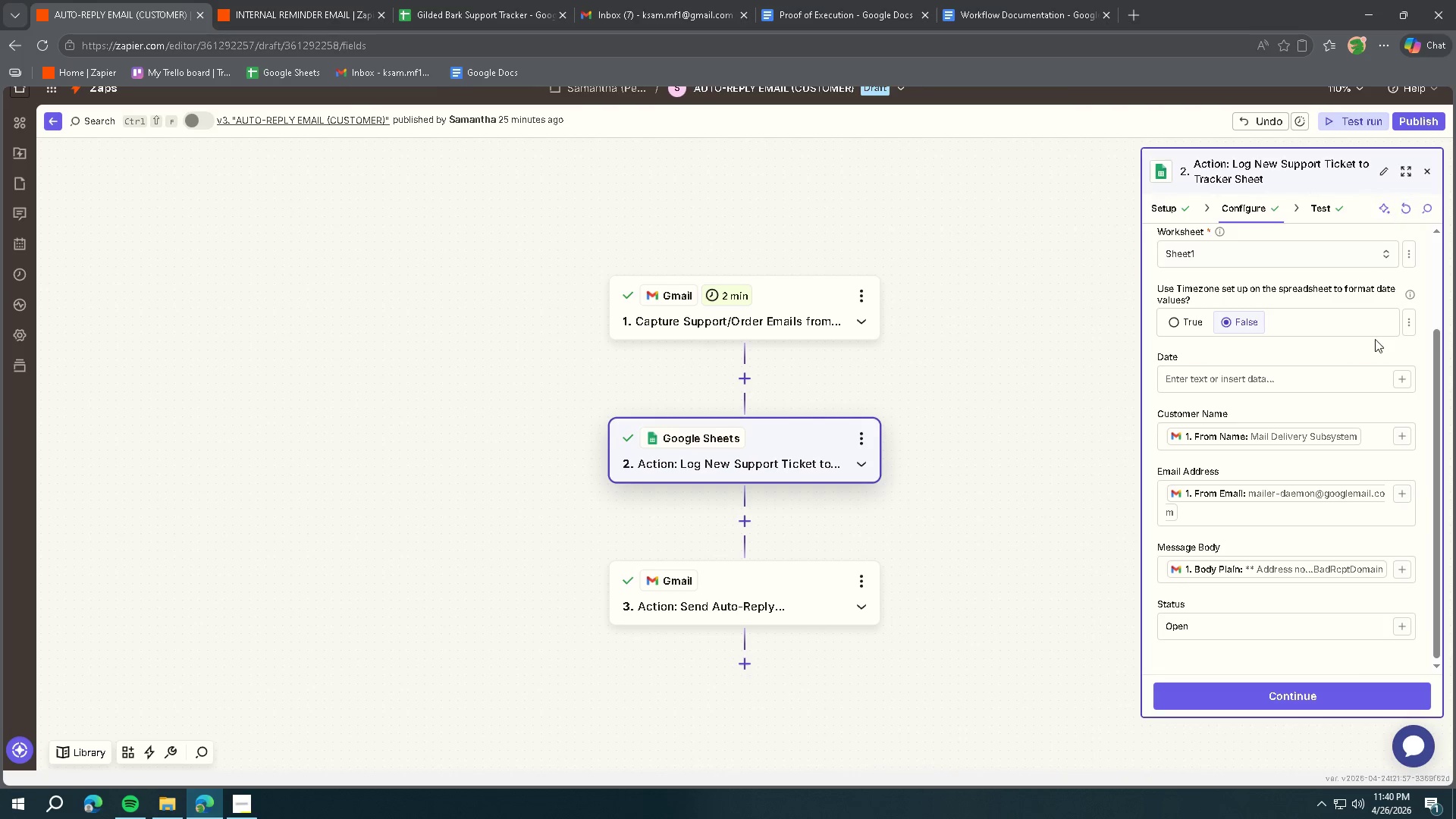 
left_click([1373, 375])
 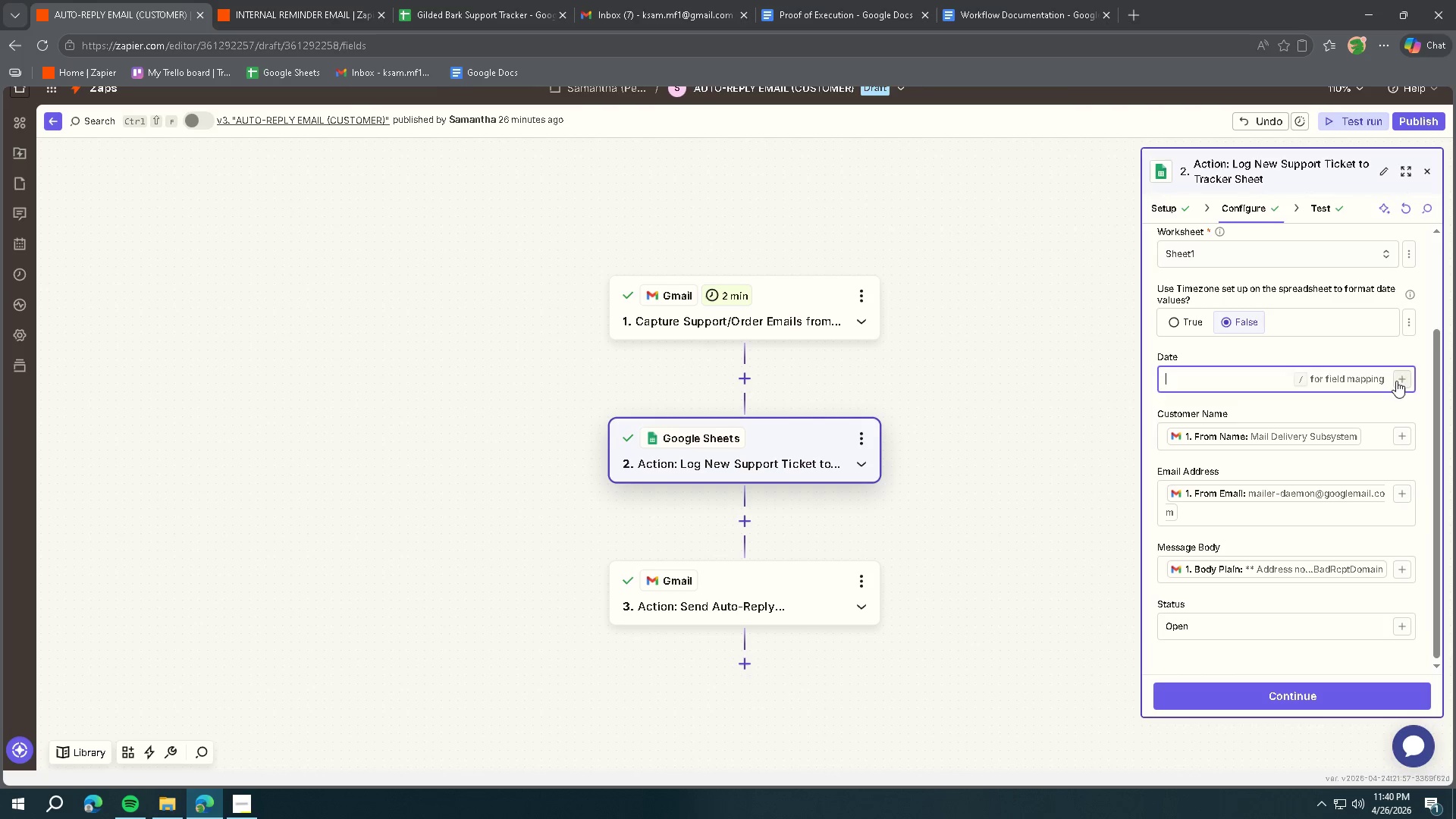 
left_click([1401, 383])
 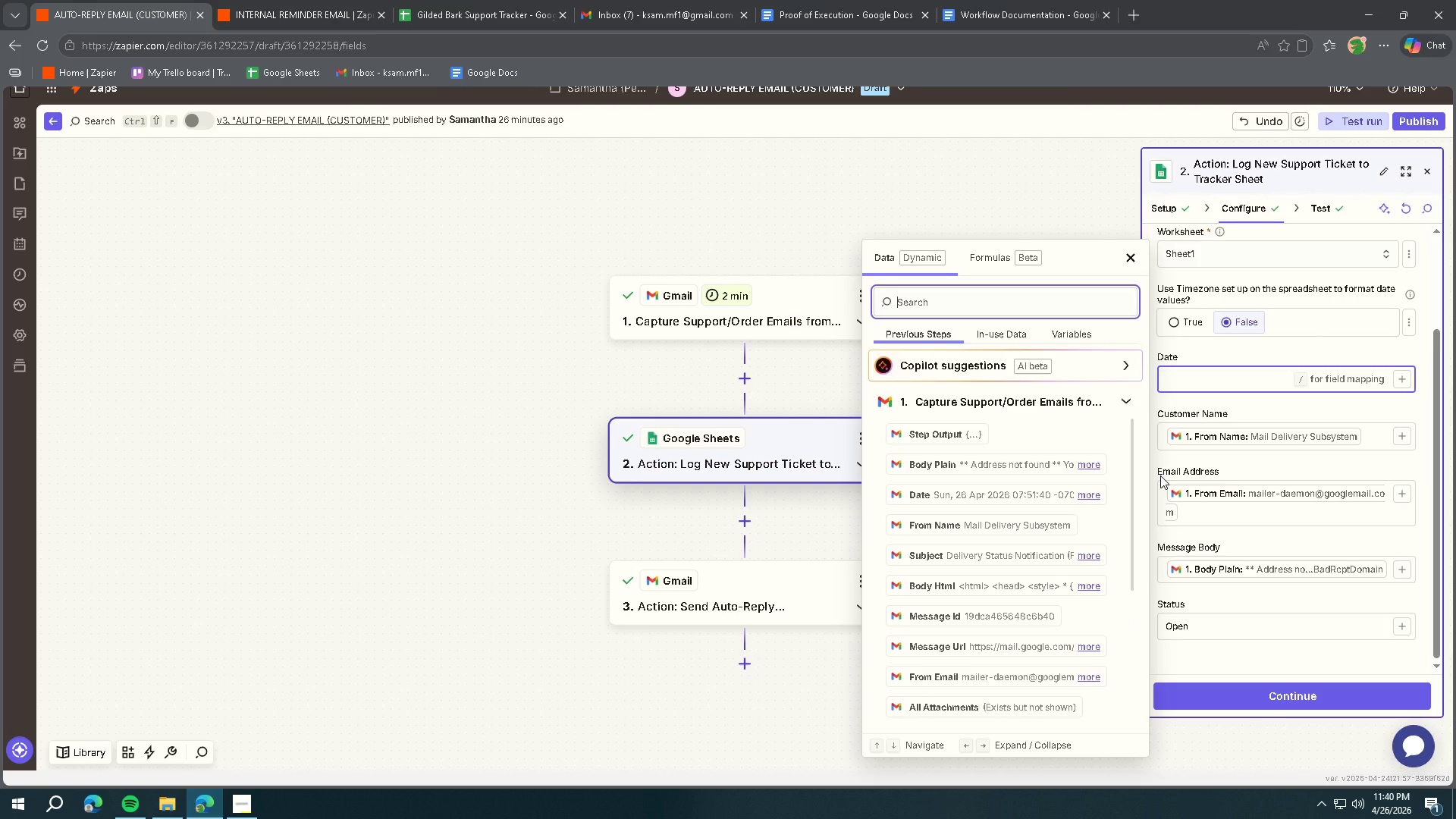 
scroll: coordinate [1054, 612], scroll_direction: down, amount: 12.0
 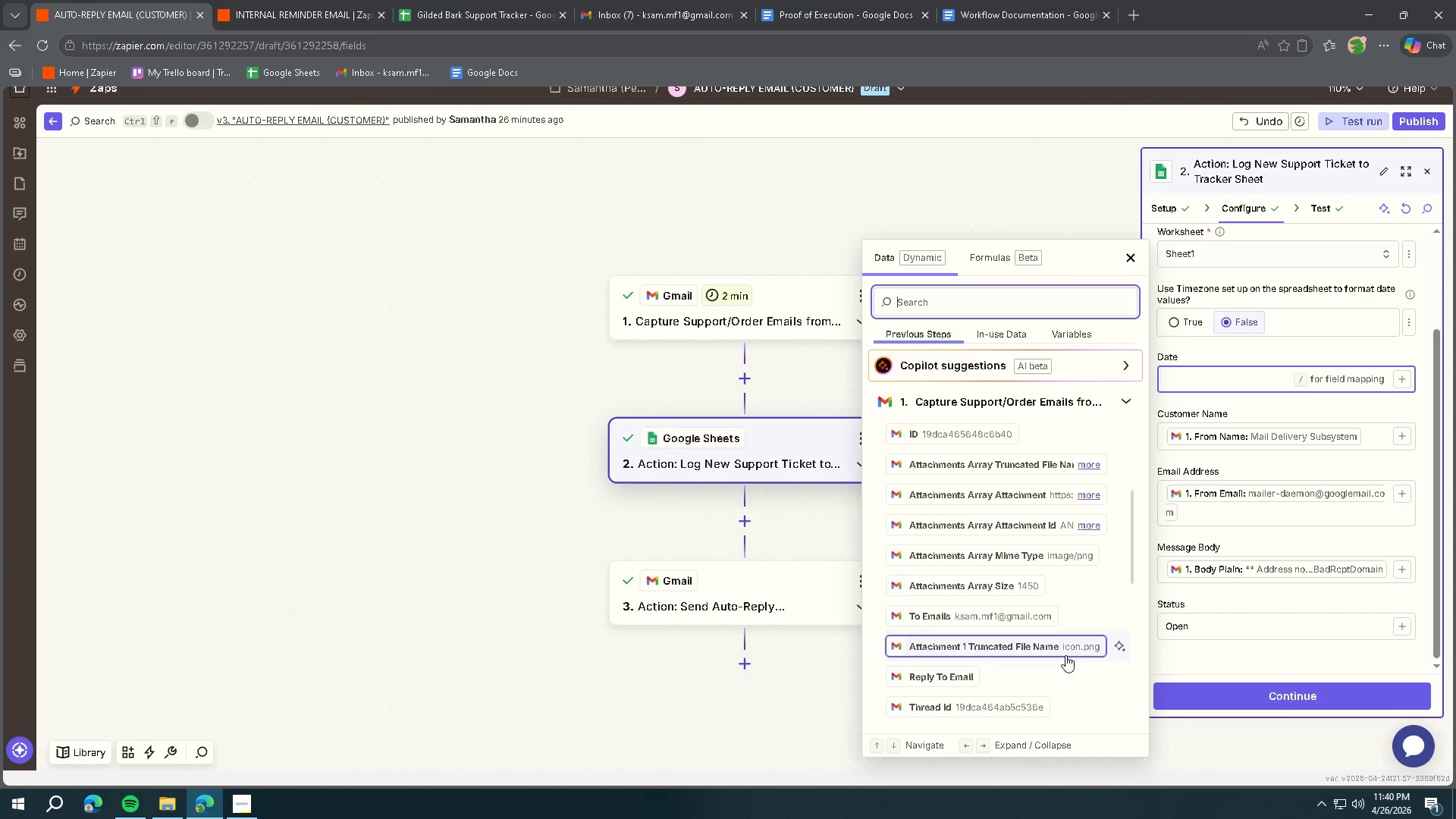 
scroll: coordinate [1087, 654], scroll_direction: up, amount: 12.0
 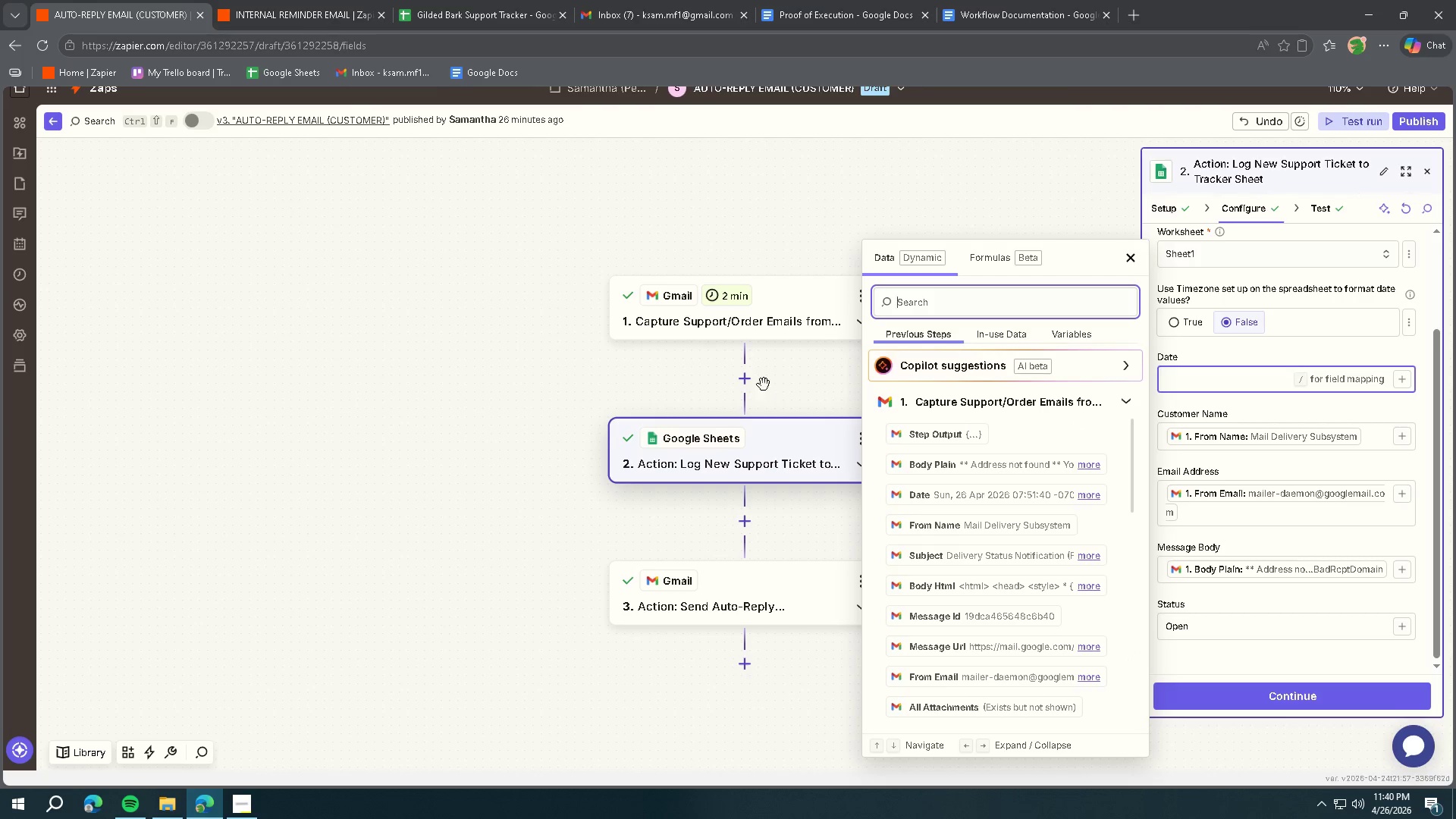 
left_click([767, 337])
 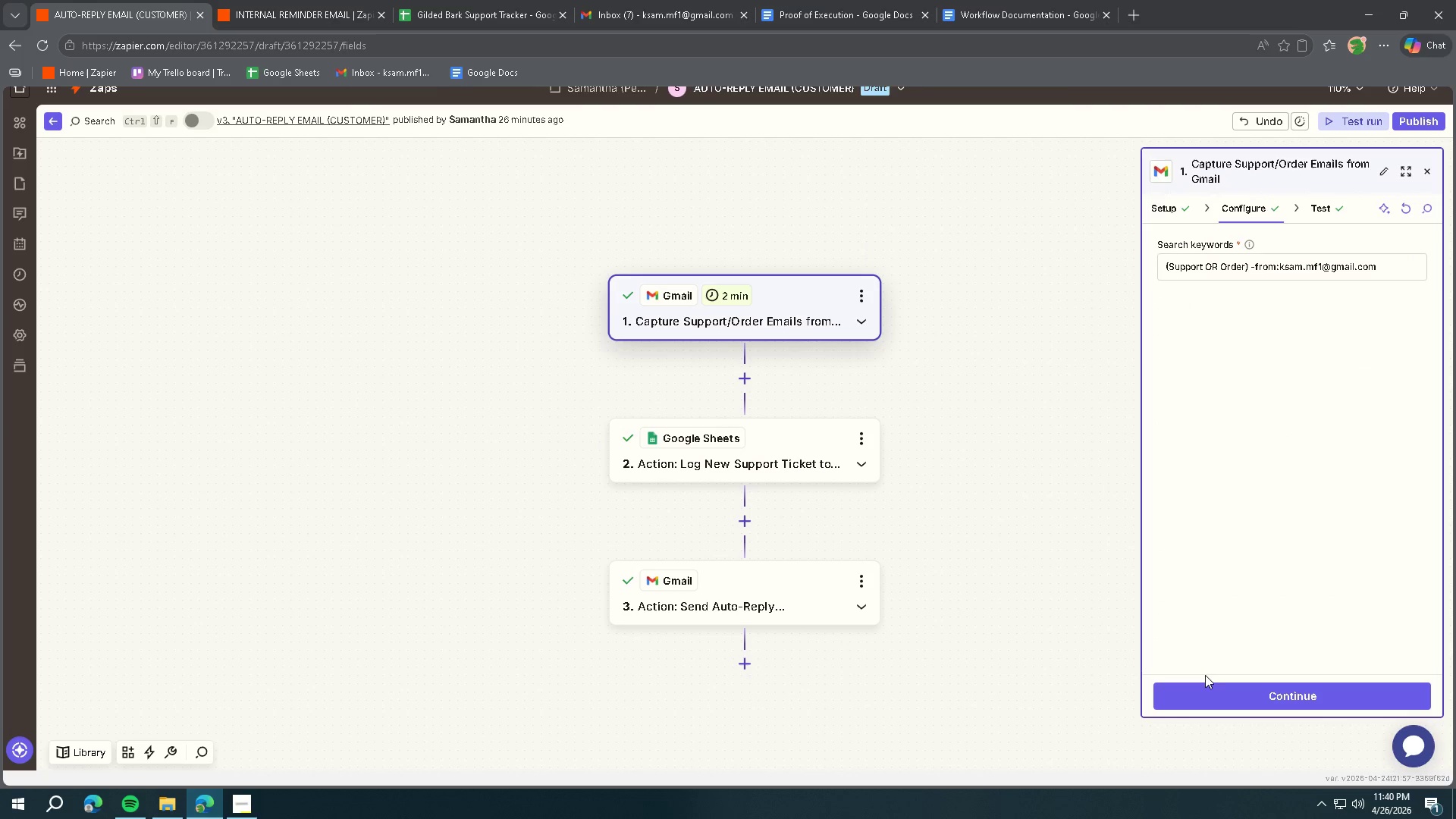 
left_click([1204, 695])
 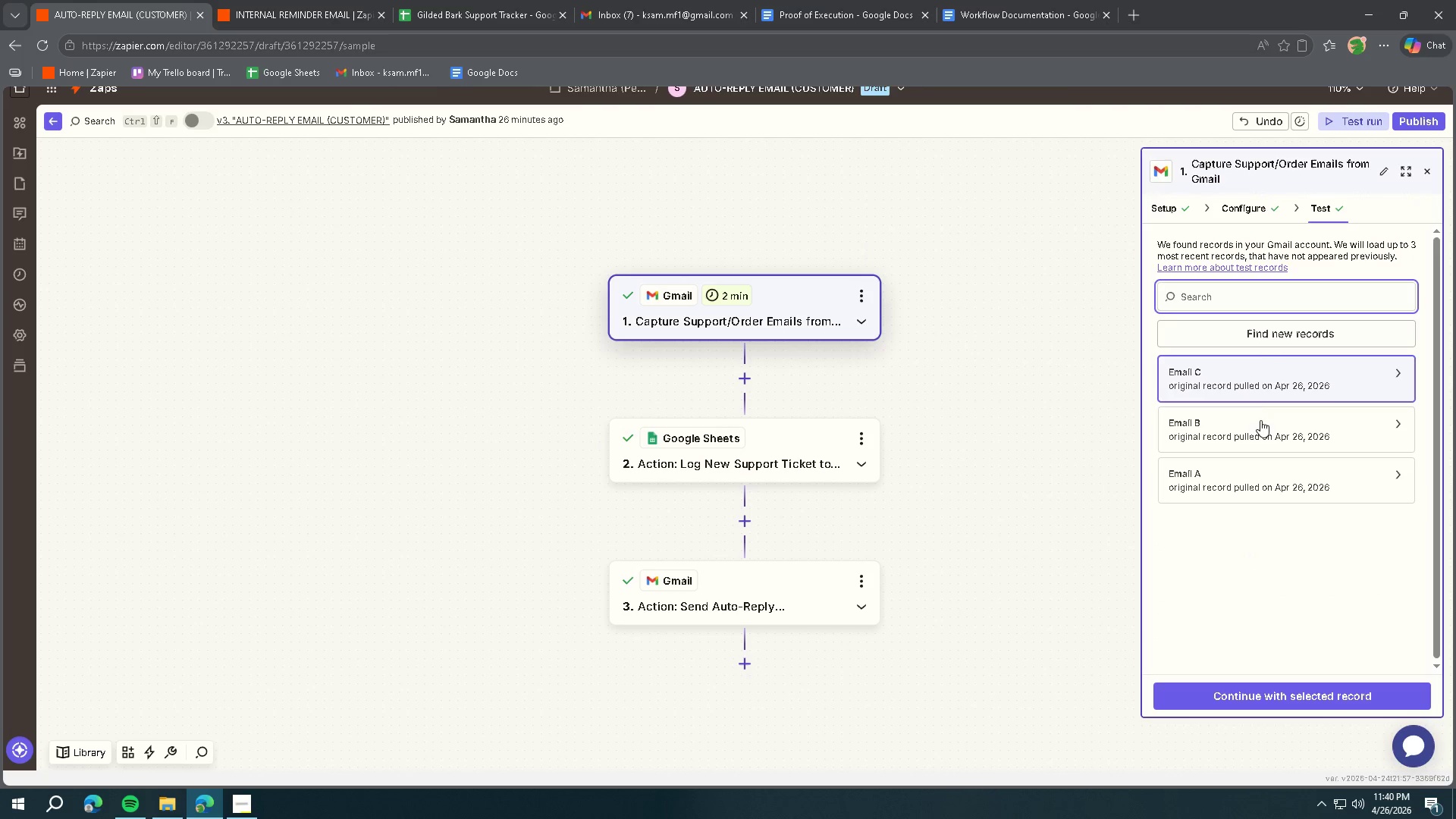 
left_click([1261, 334])
 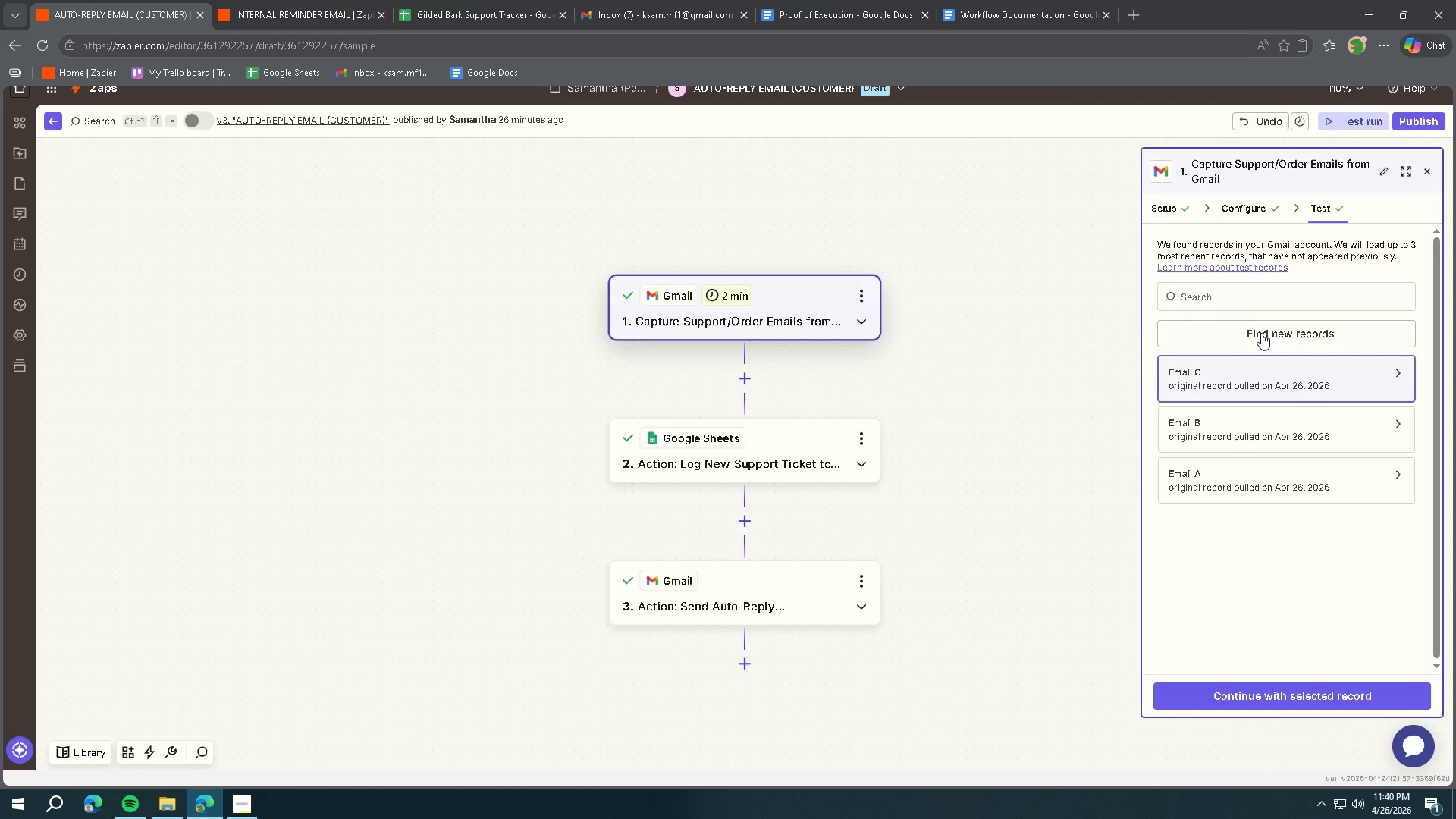 
left_click([1249, 375])
 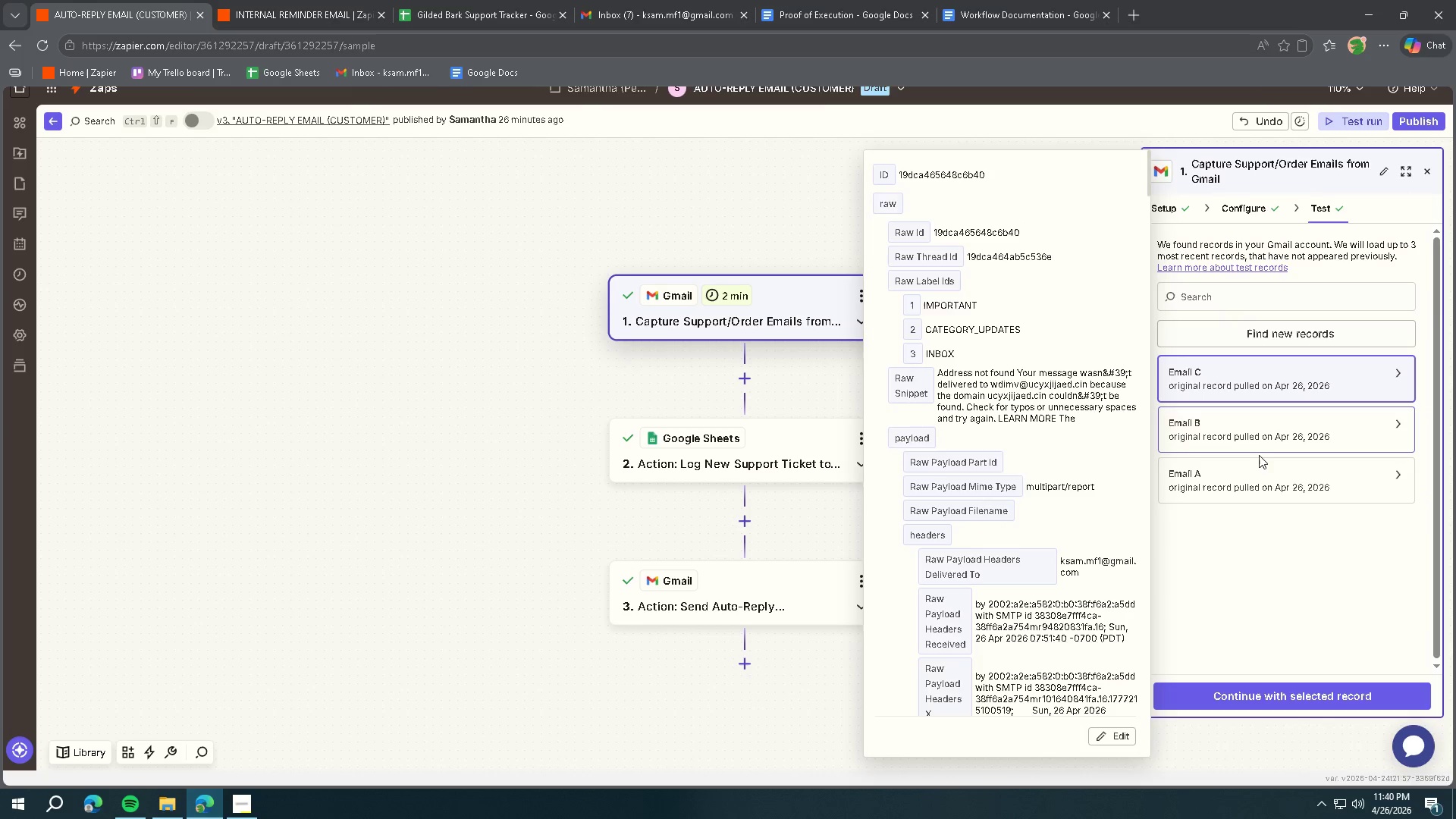 
double_click([1265, 432])
 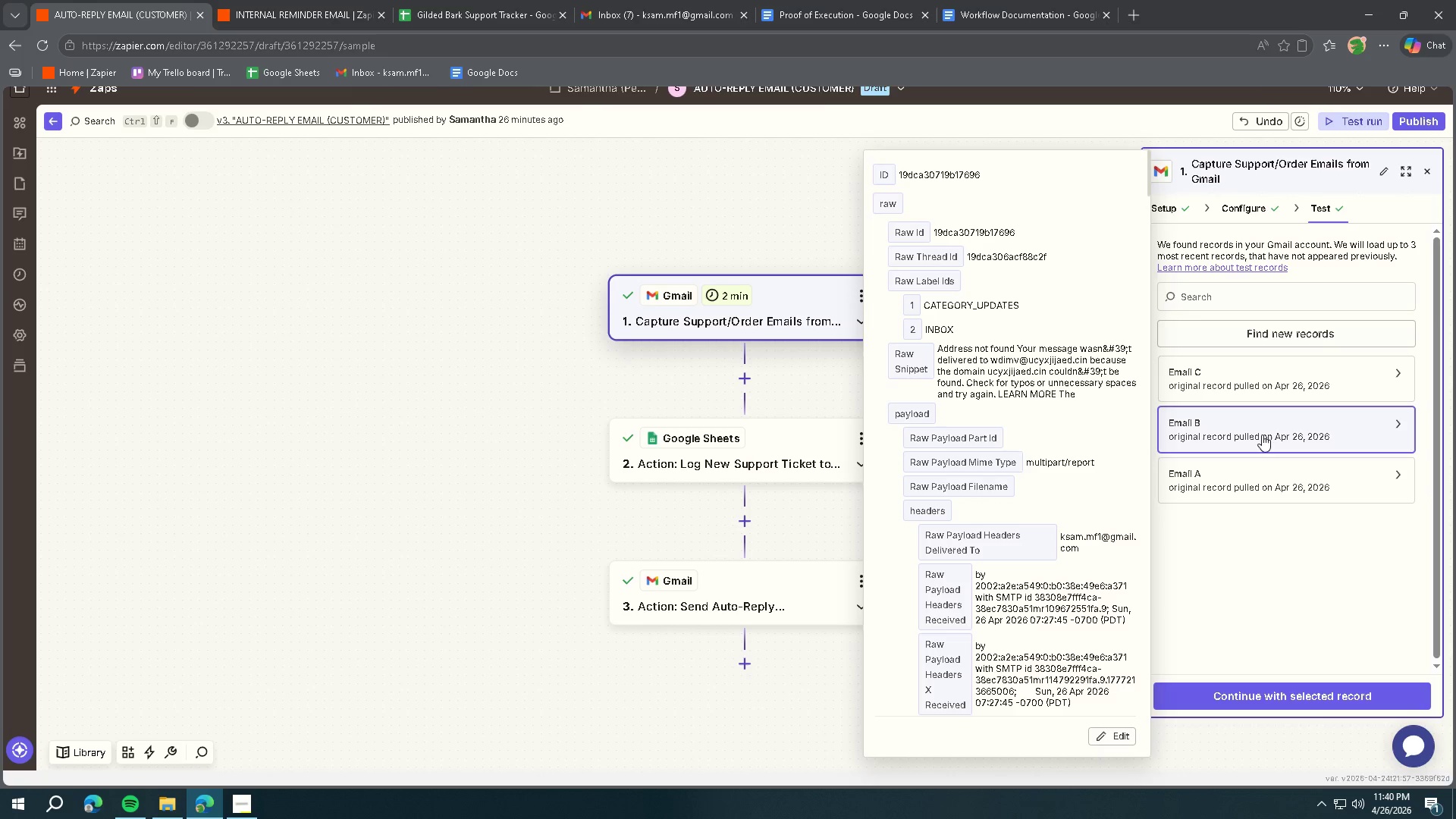 
left_click([1254, 486])
 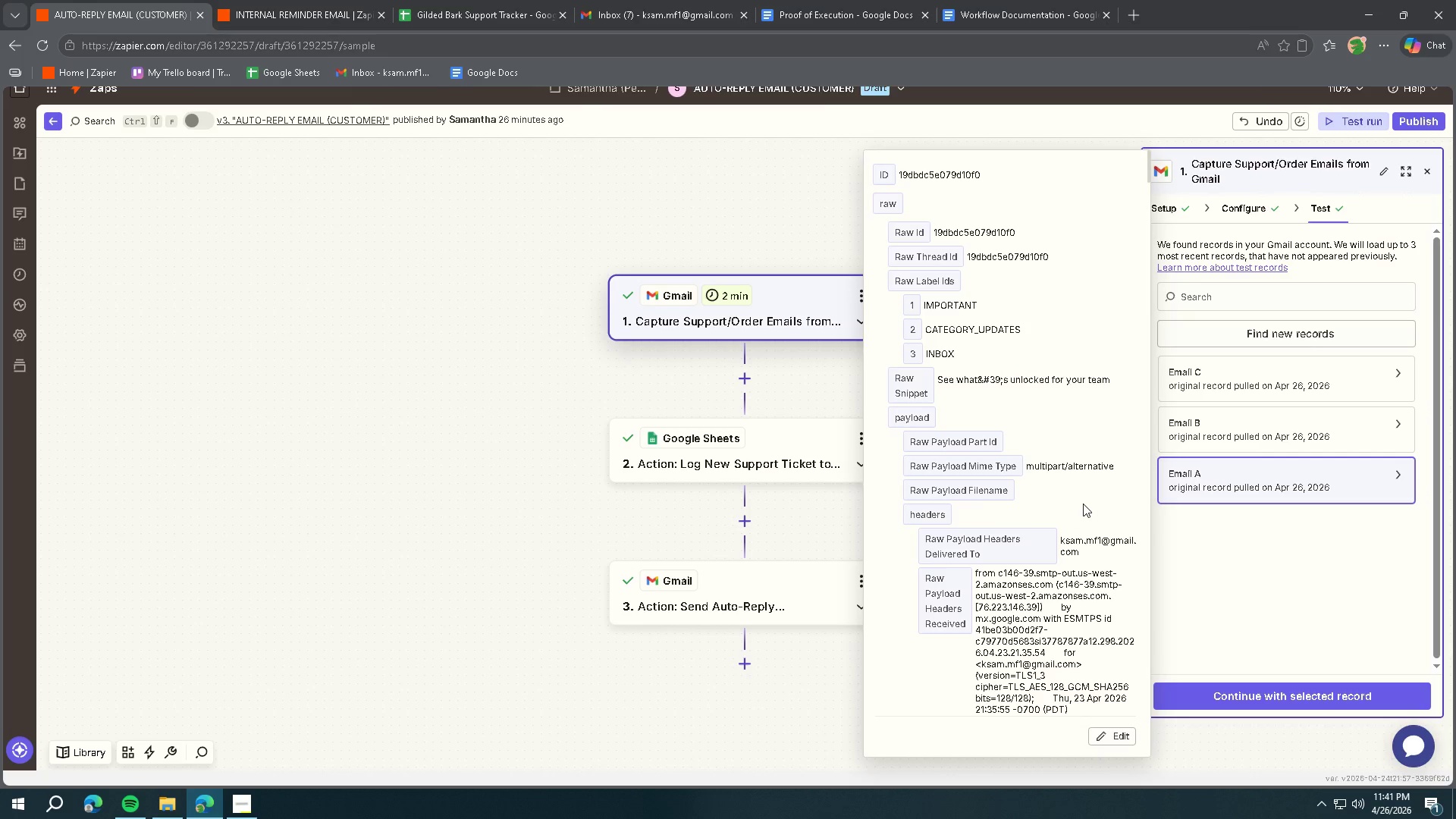 
wait(7.55)
 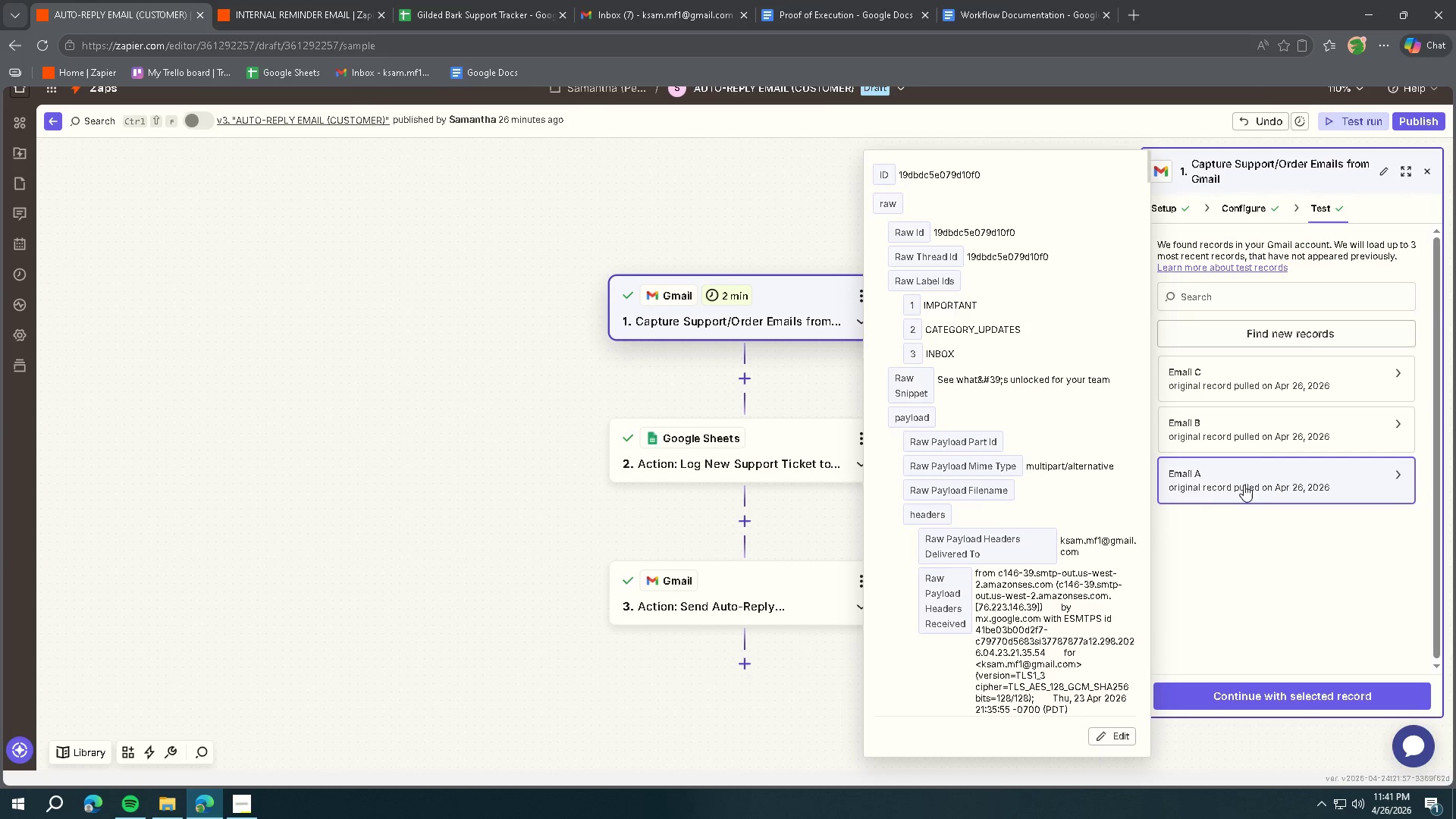 
left_click([1211, 373])
 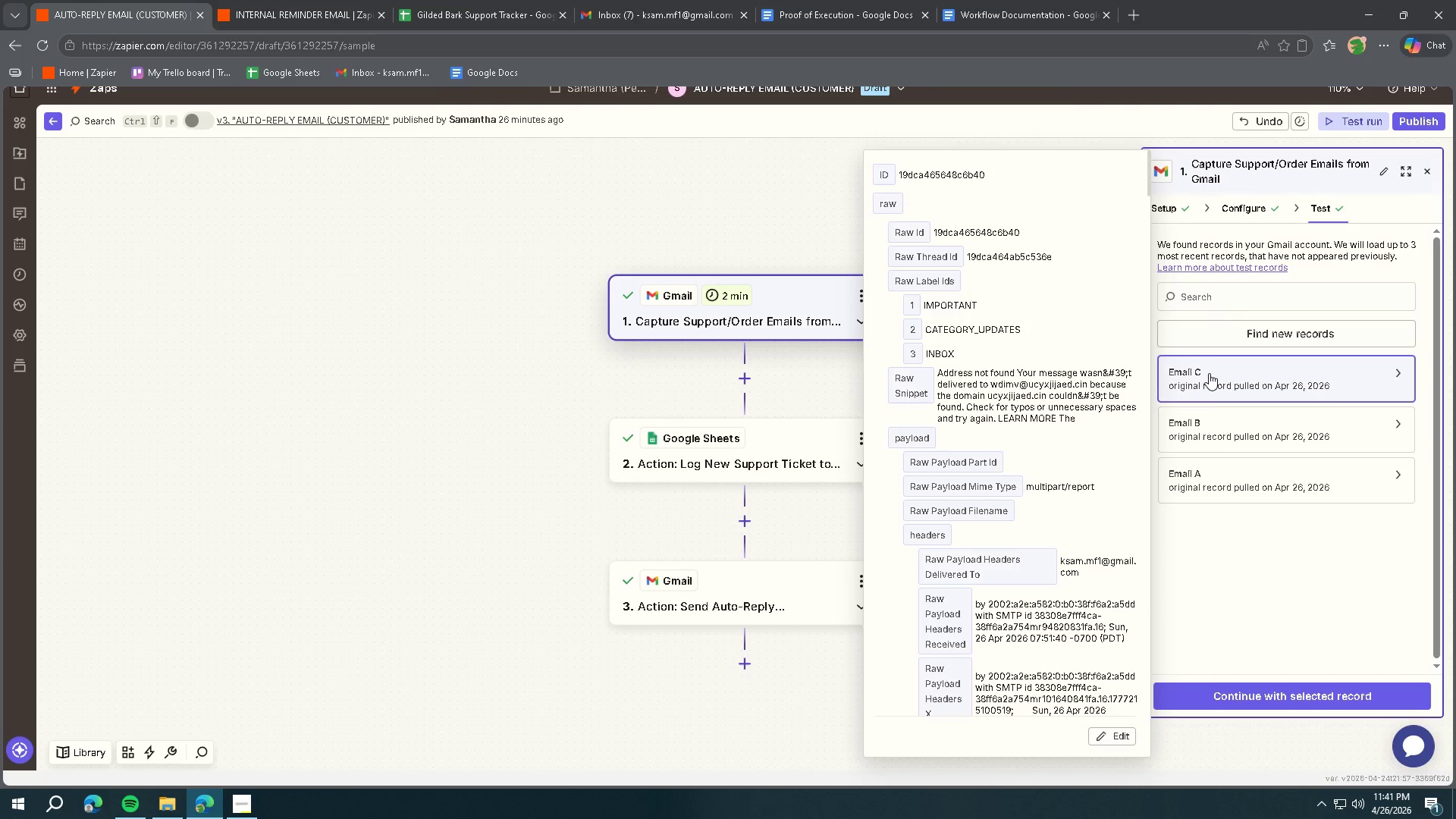 
left_click([1211, 416])
 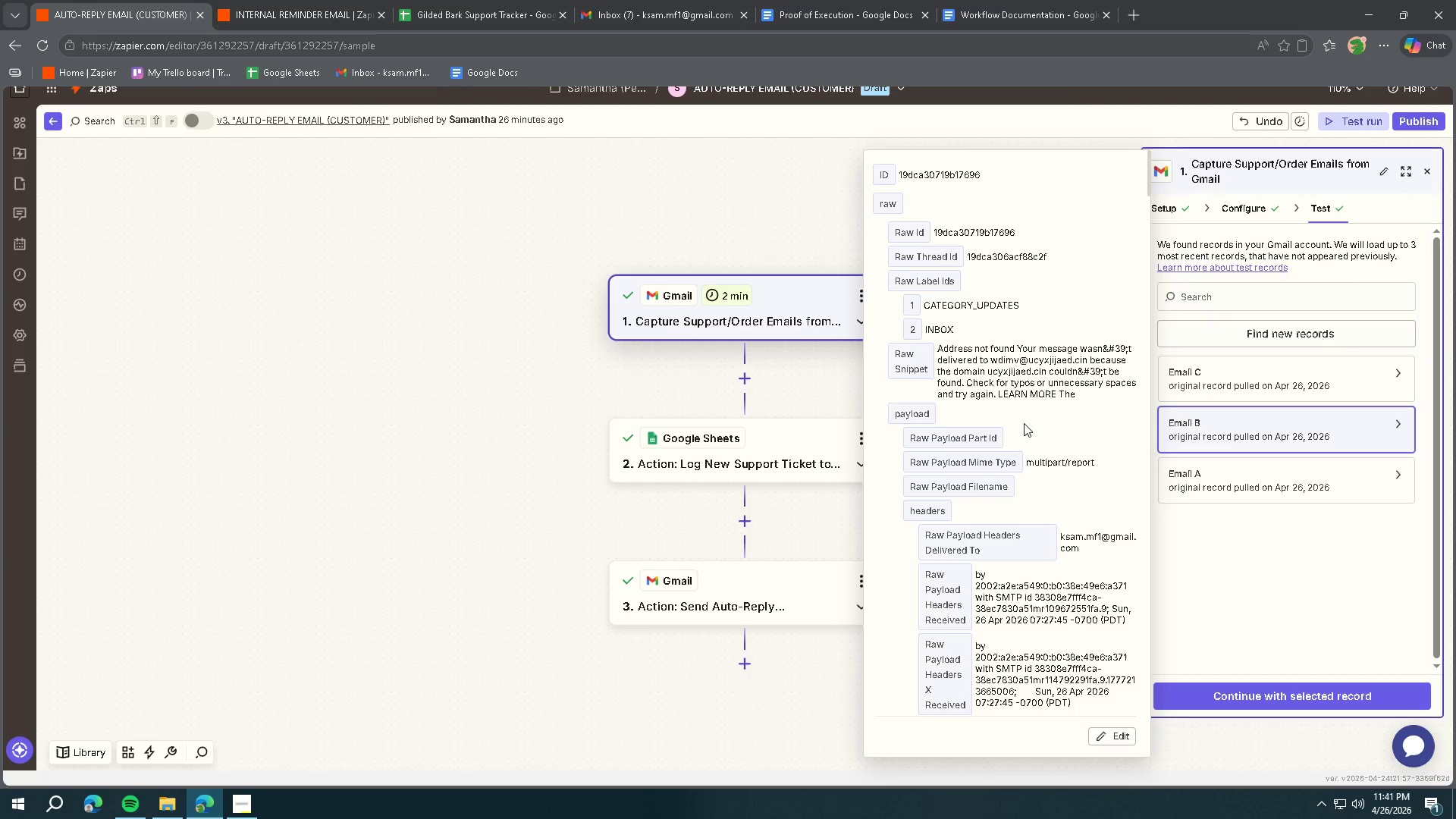 
left_click([655, 9])
 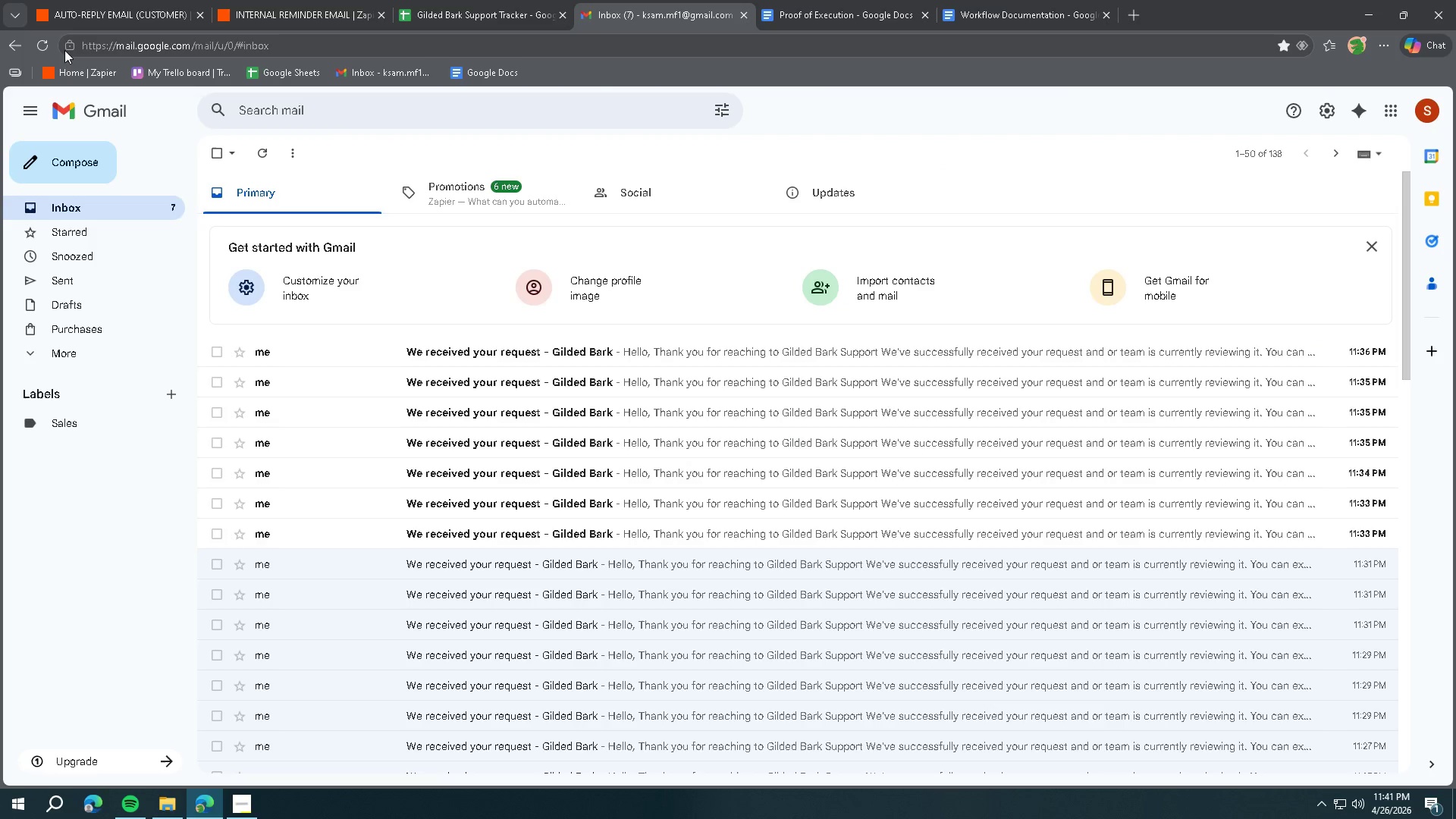 
left_click([33, 42])
 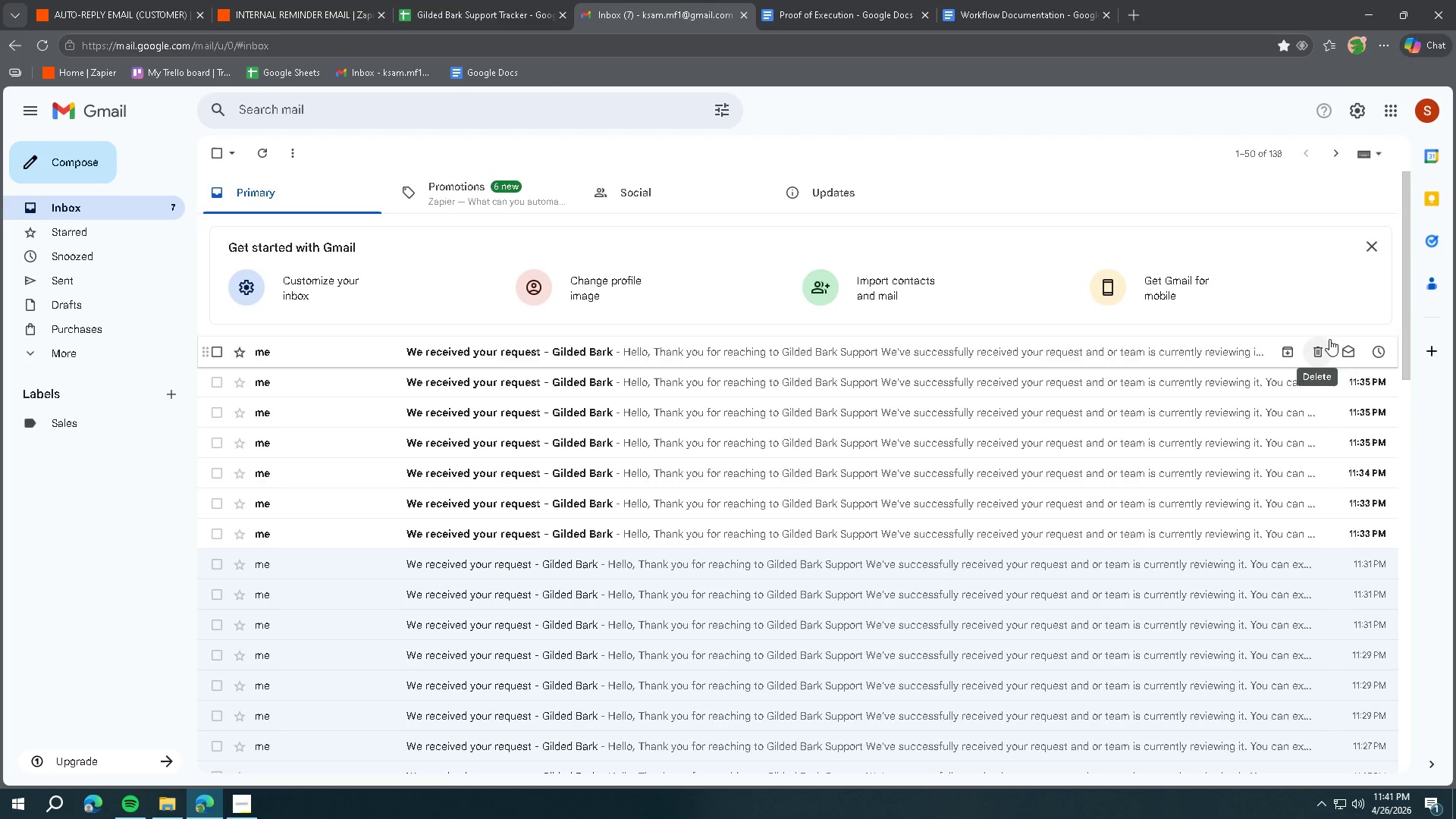 
wait(5.7)
 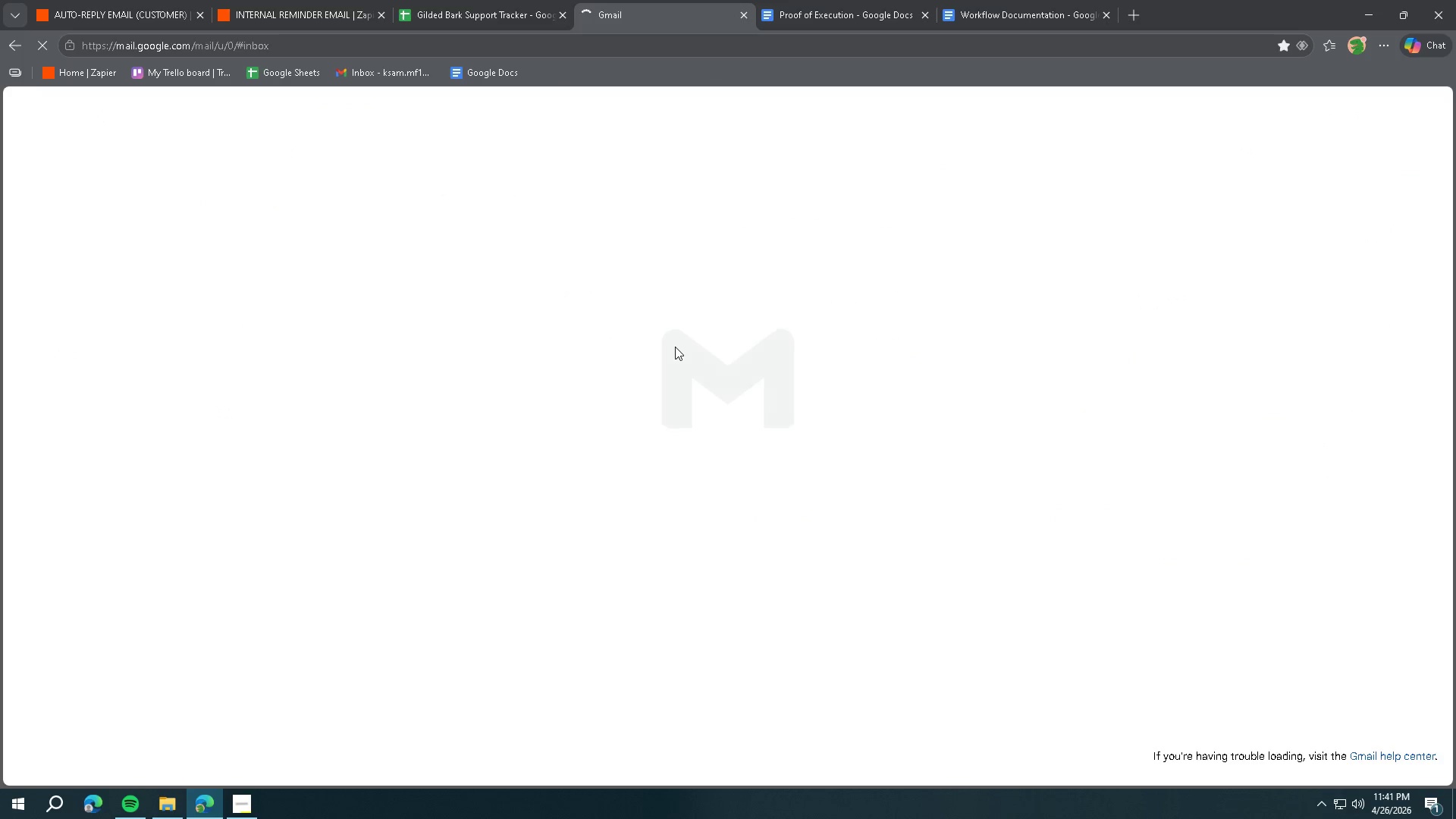 
left_click([1345, 346])
 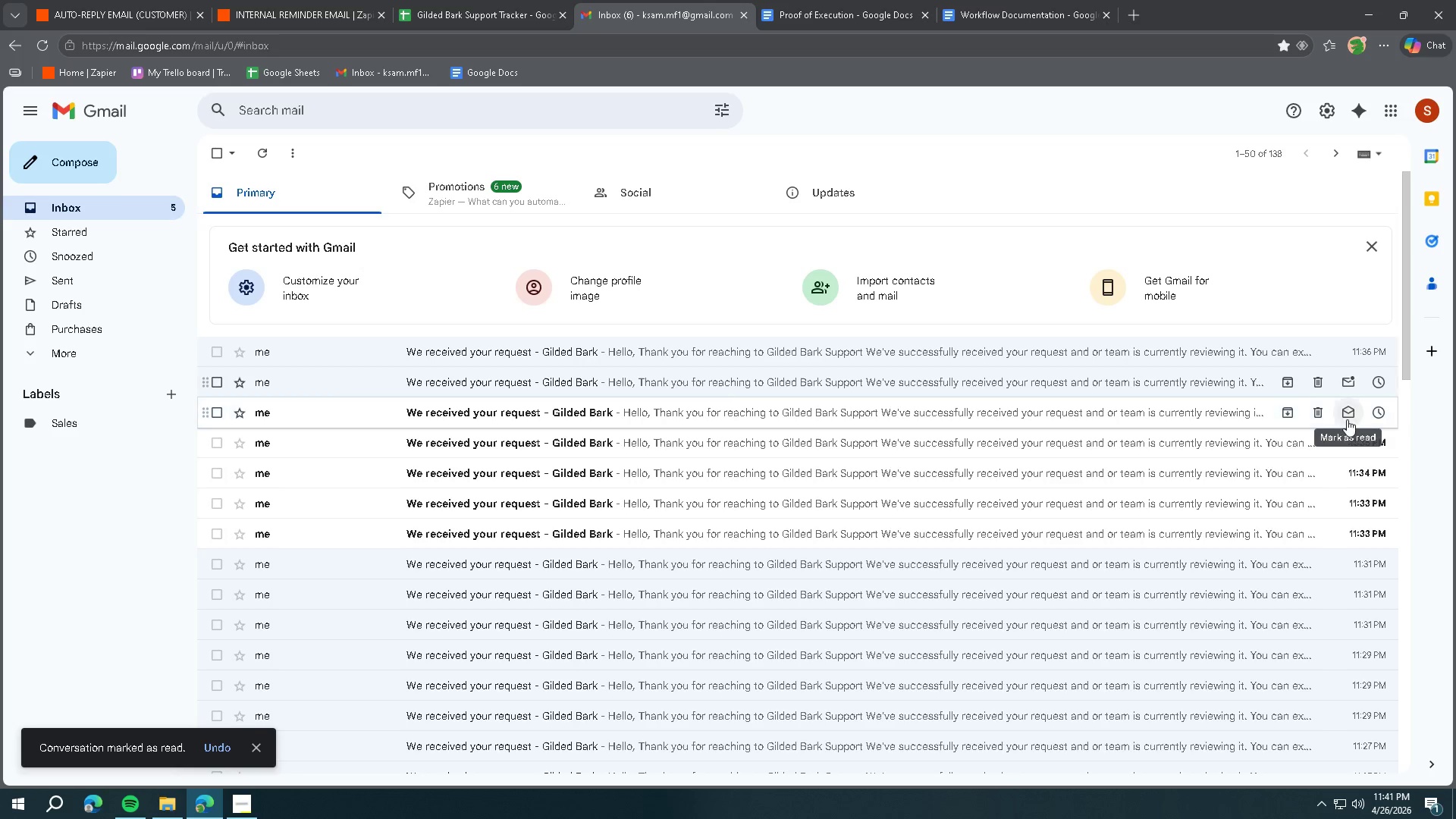 
left_click([1347, 416])
 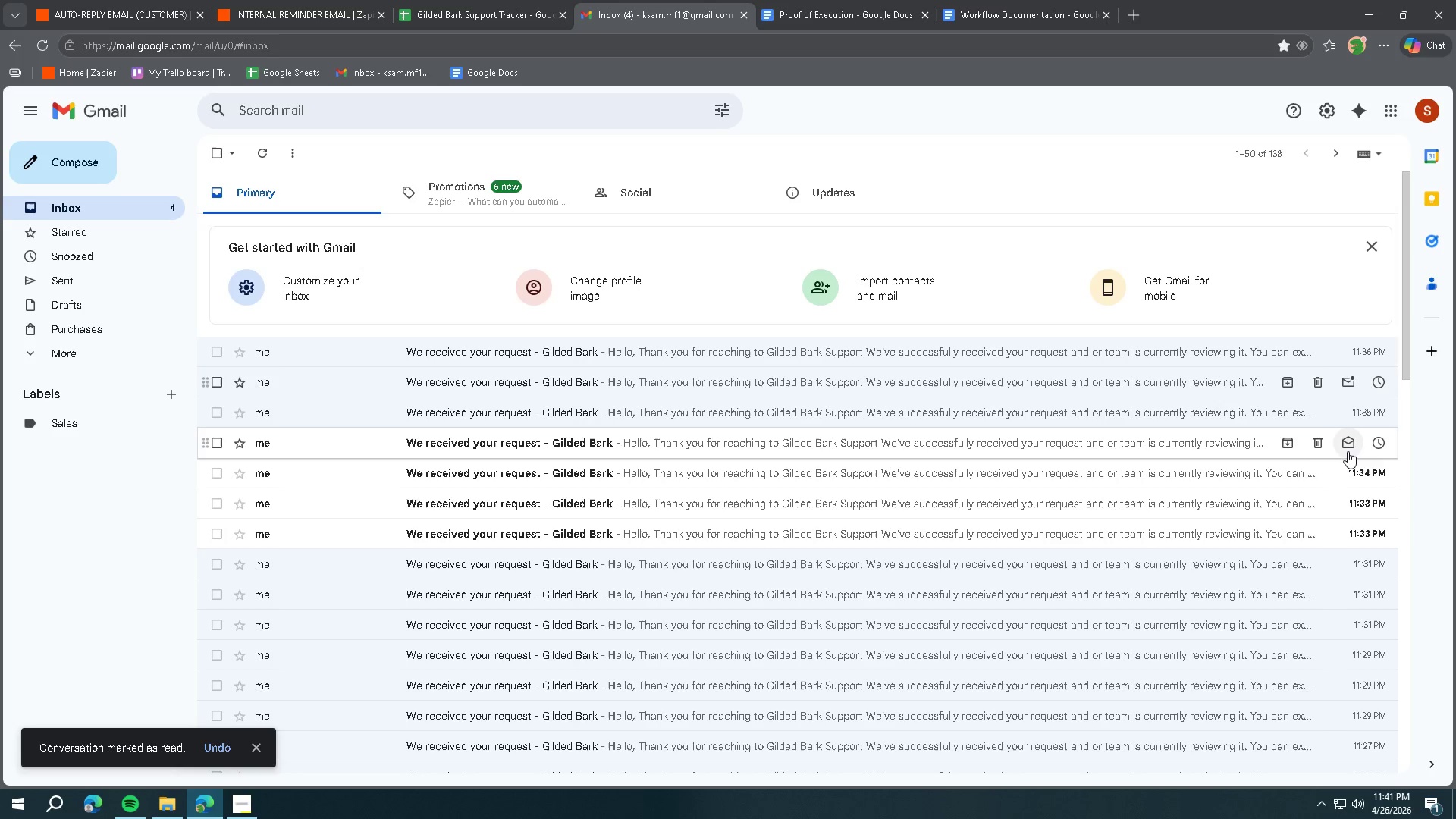 
left_click([1348, 451])
 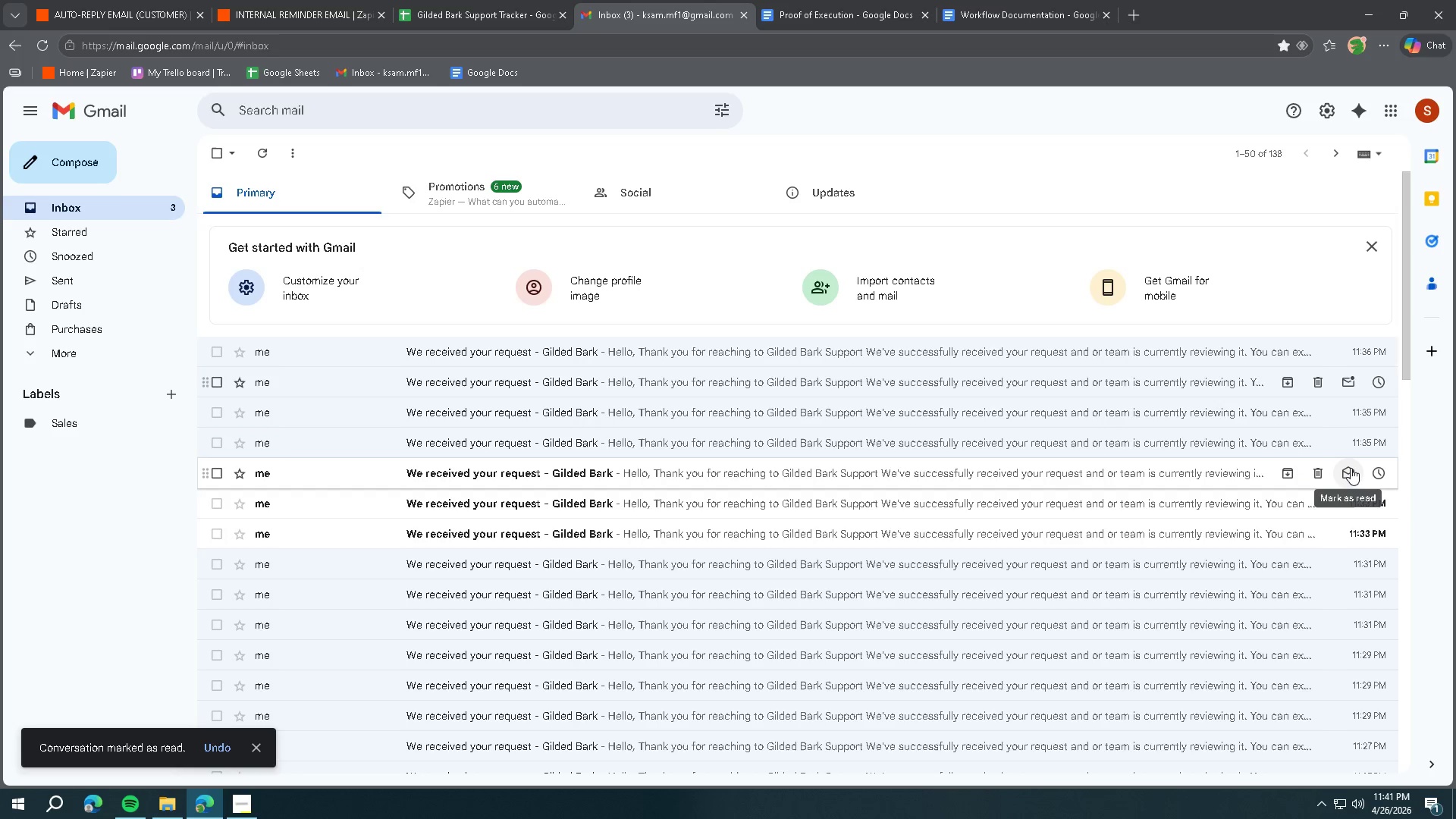 
left_click([1351, 469])
 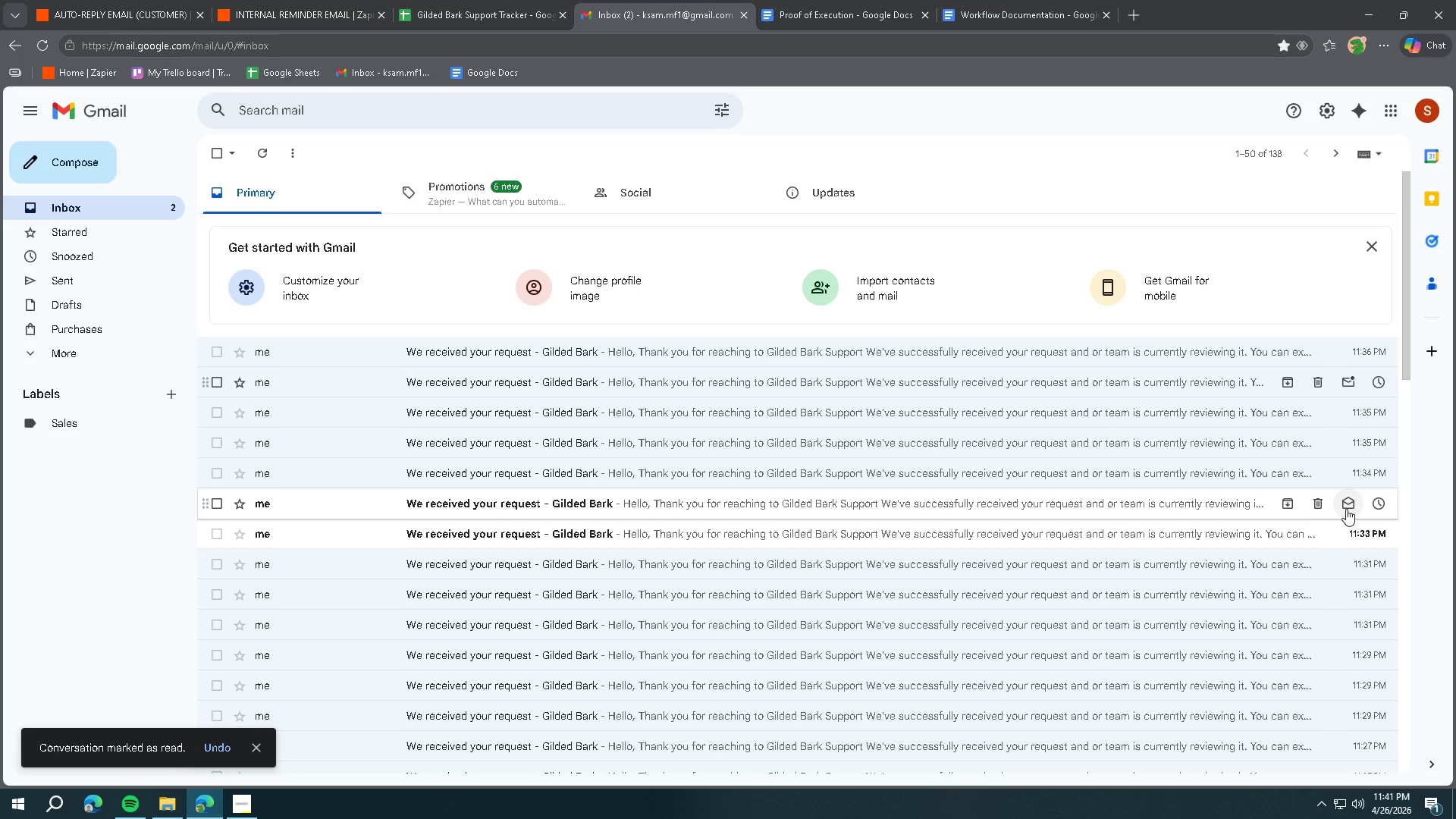 
left_click([1345, 514])
 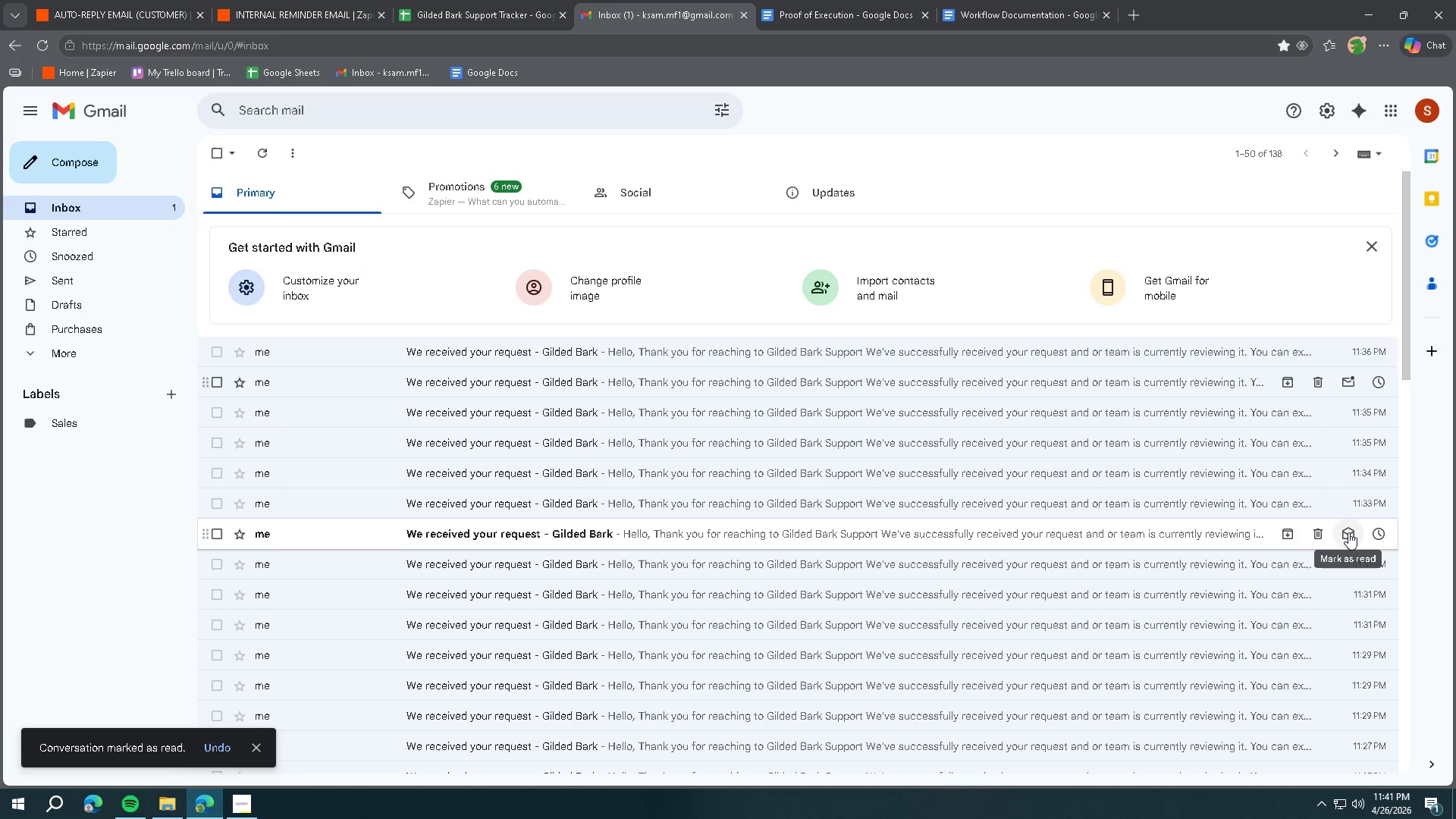 
left_click([1348, 532])
 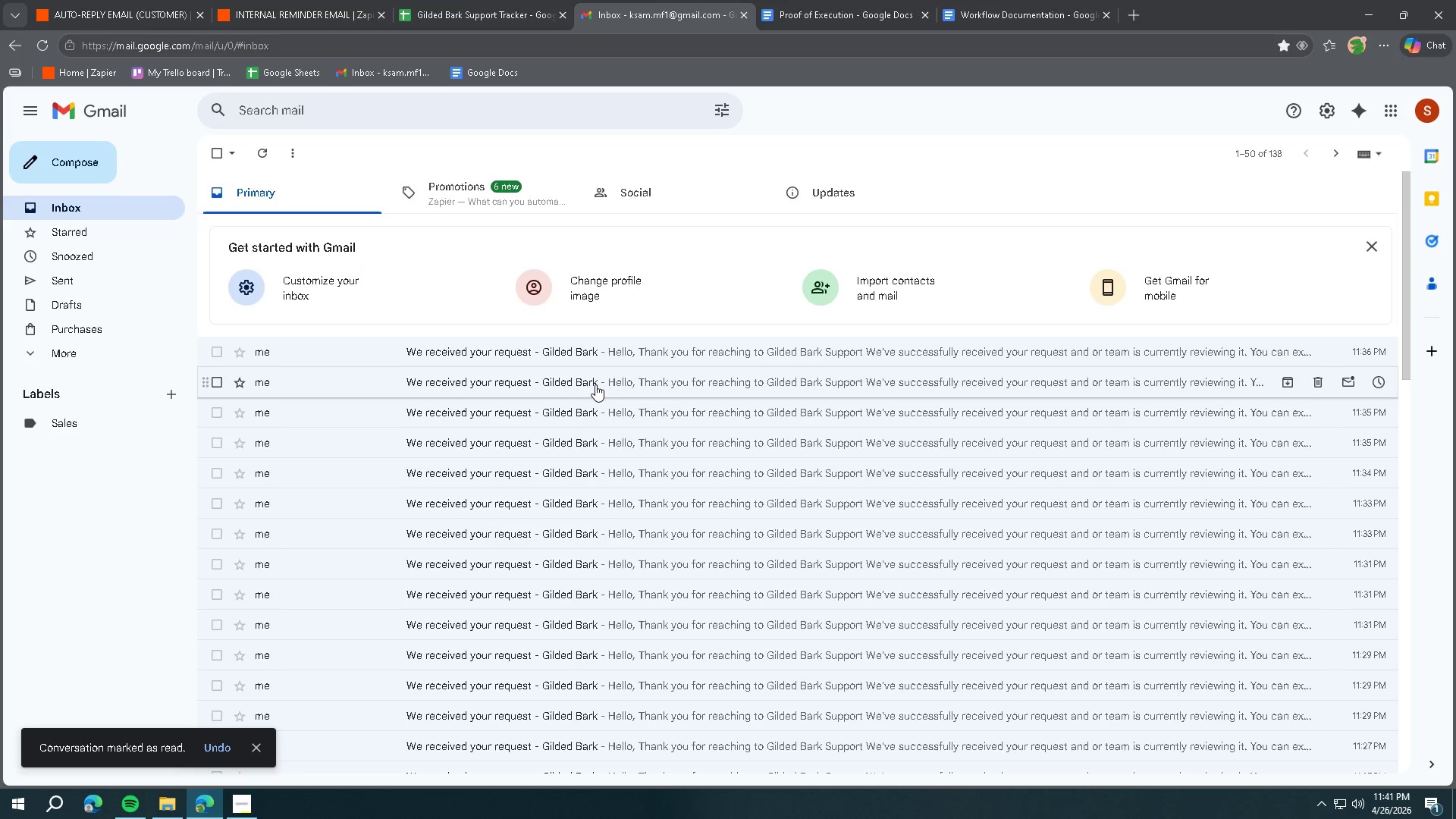 
left_click([84, 281])
 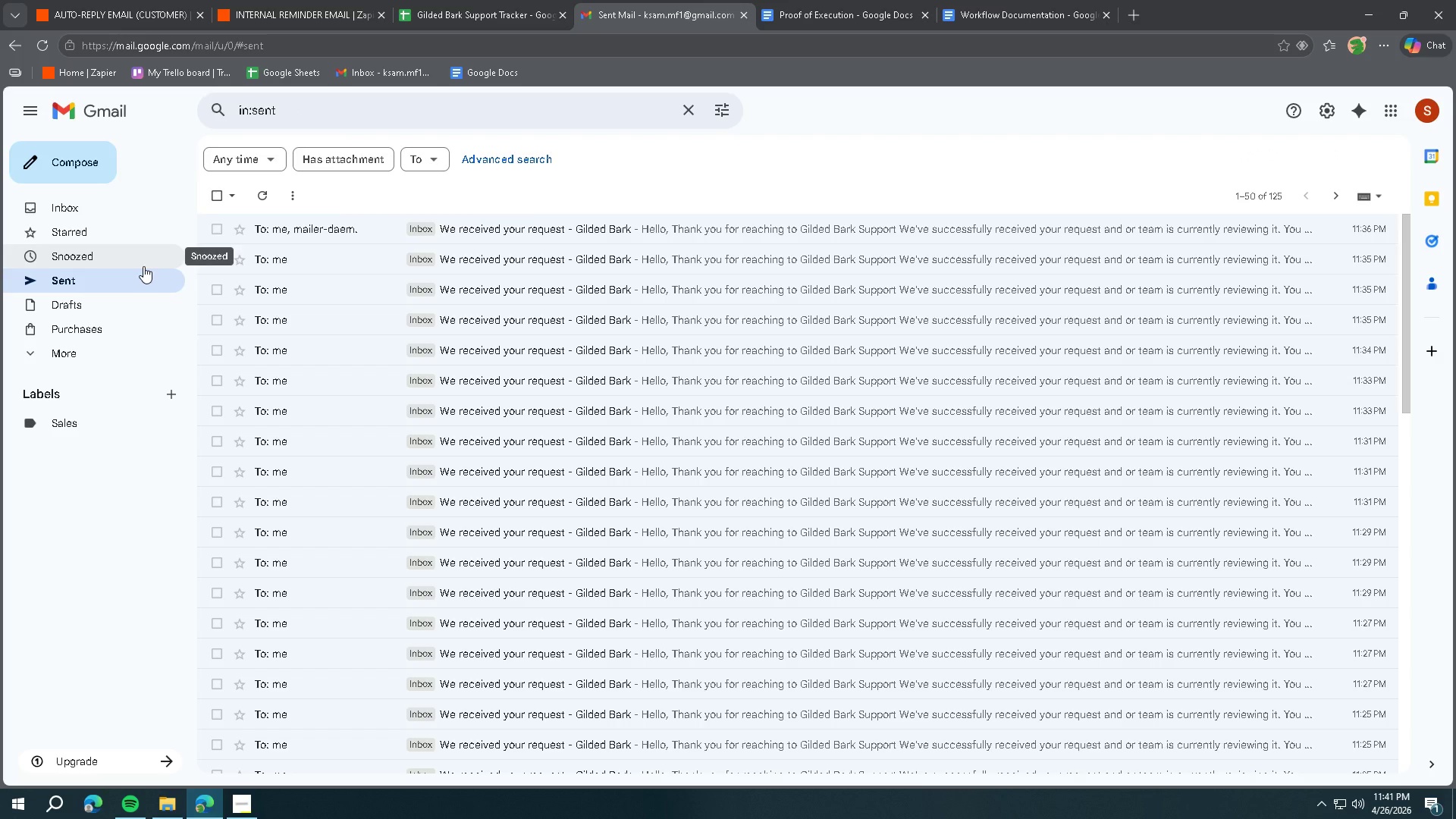 
wait(6.55)
 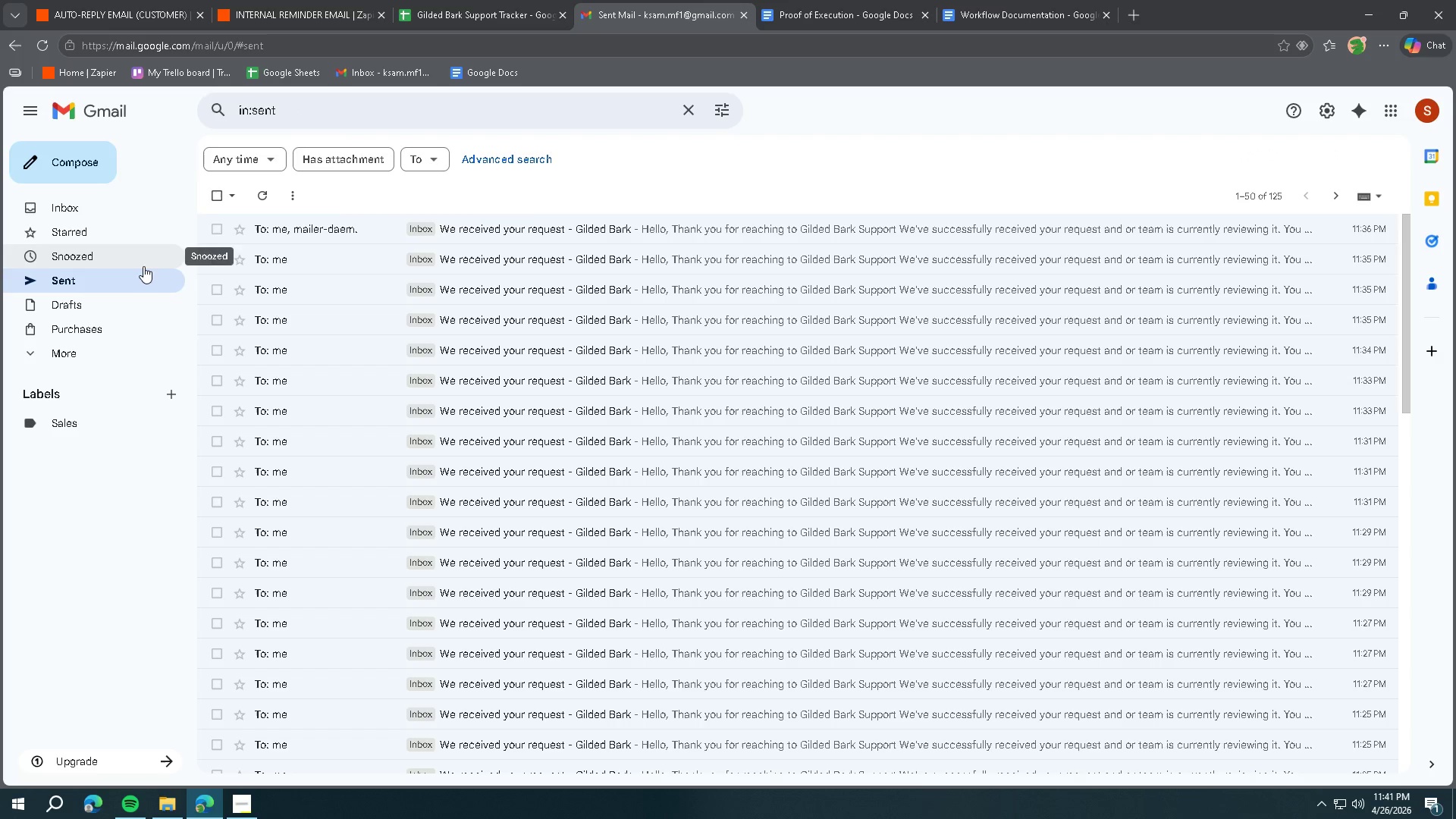 
scroll: coordinate [592, 431], scroll_direction: down, amount: 10.0
 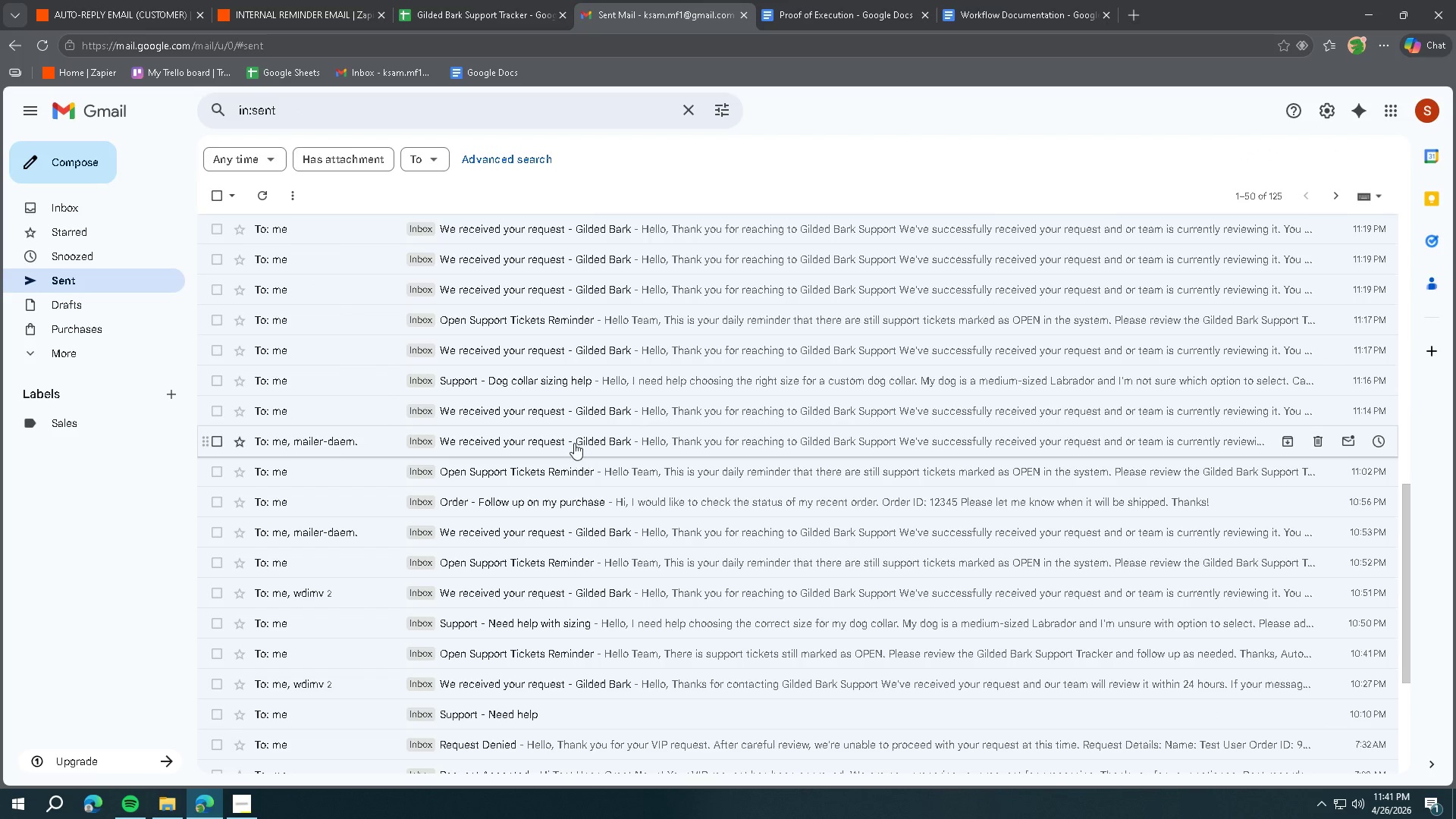 
left_click([535, 372])
 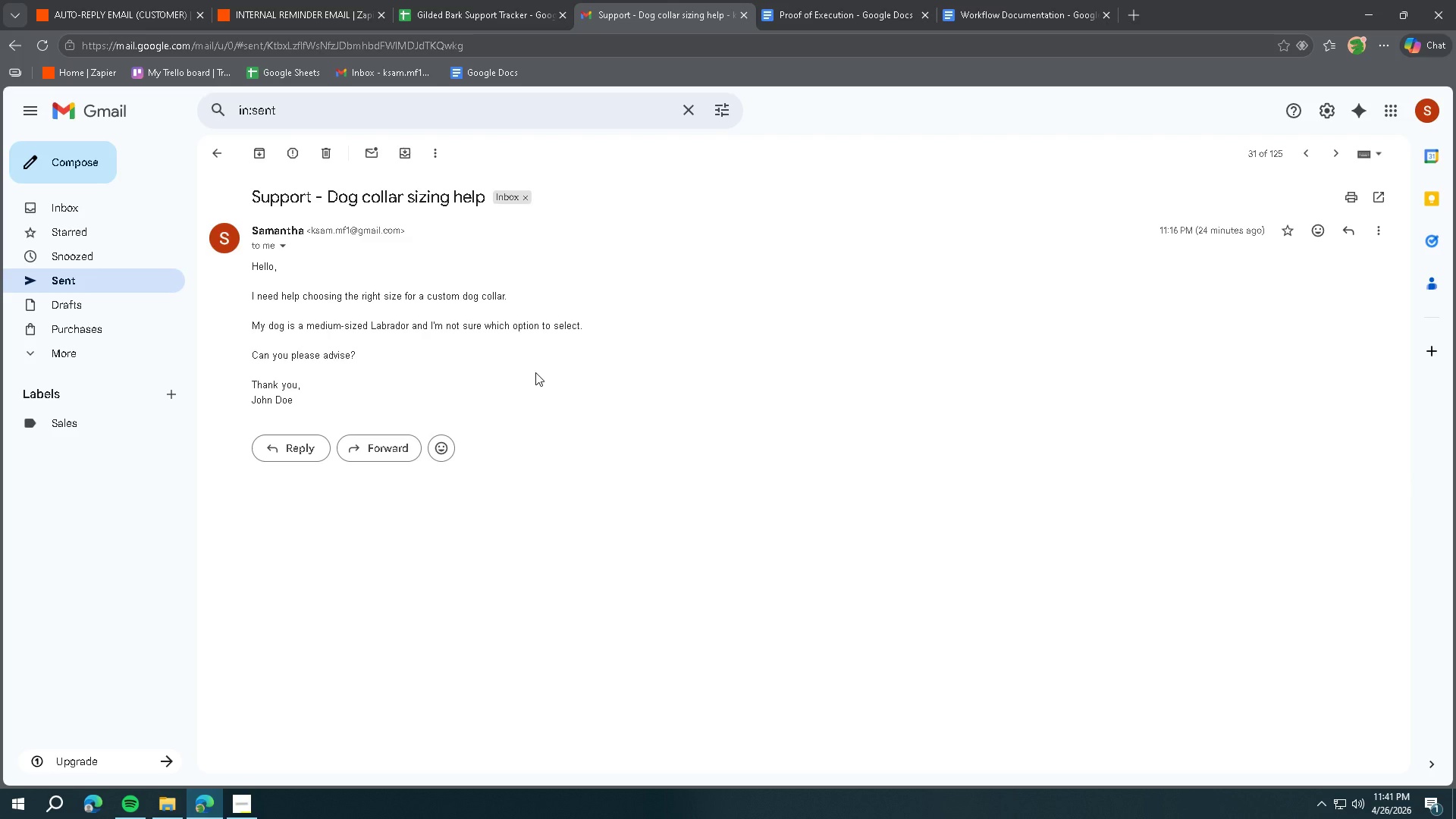 
double_click([353, 394])
 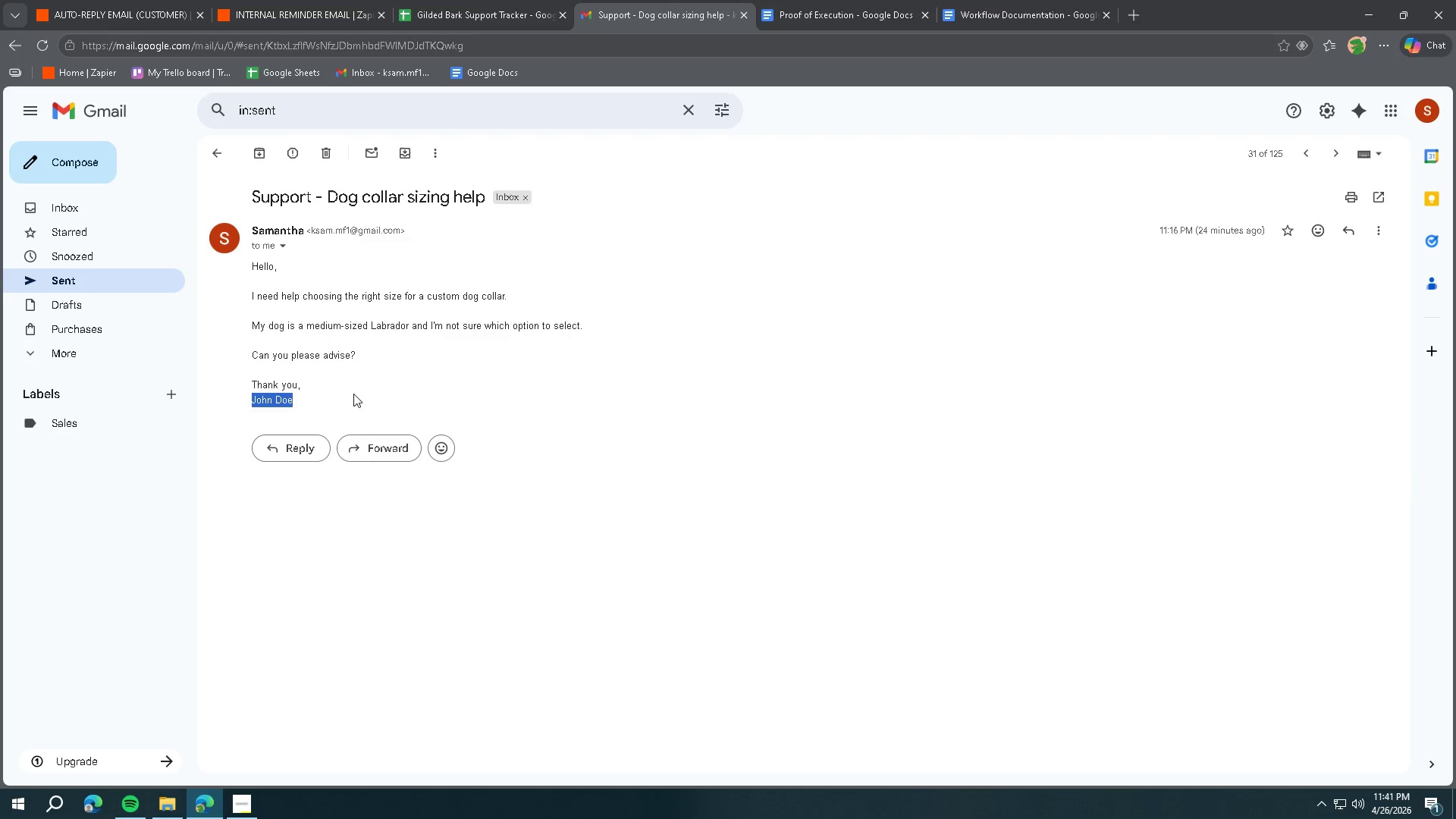 
triple_click([353, 394])
 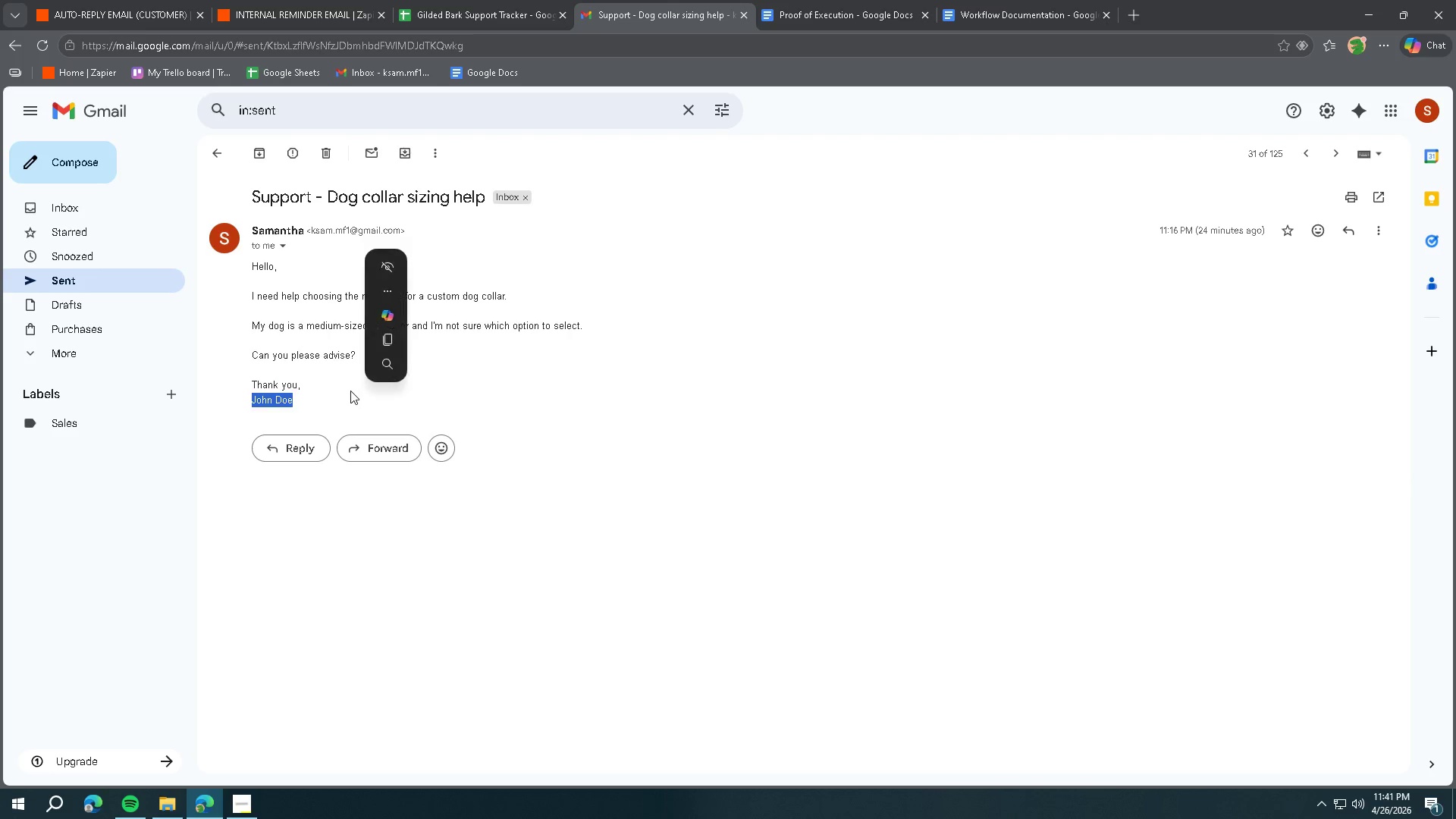 
triple_click([352, 388])
 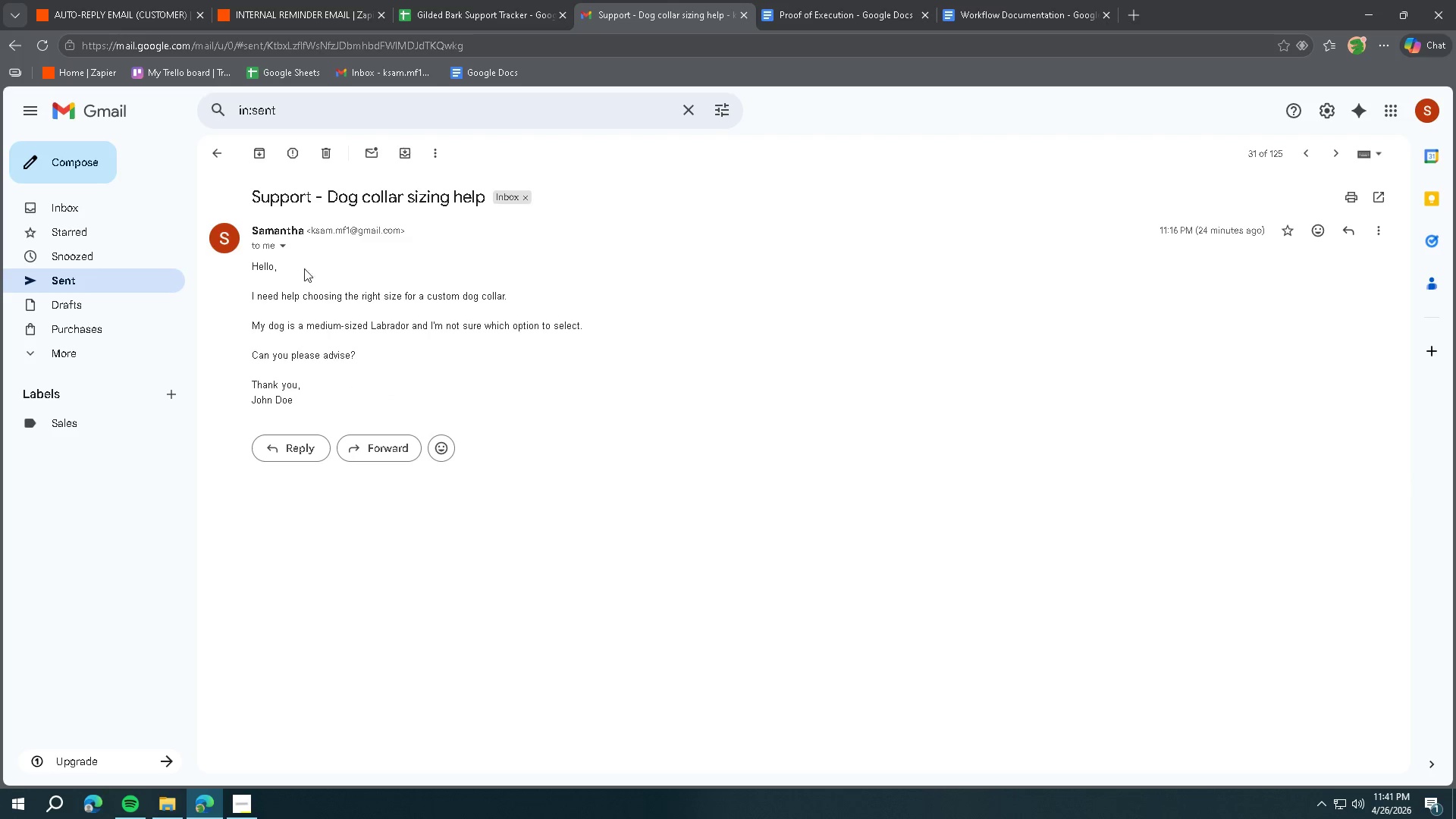 
left_click_drag(start_coordinate=[255, 259], to_coordinate=[472, 398])
 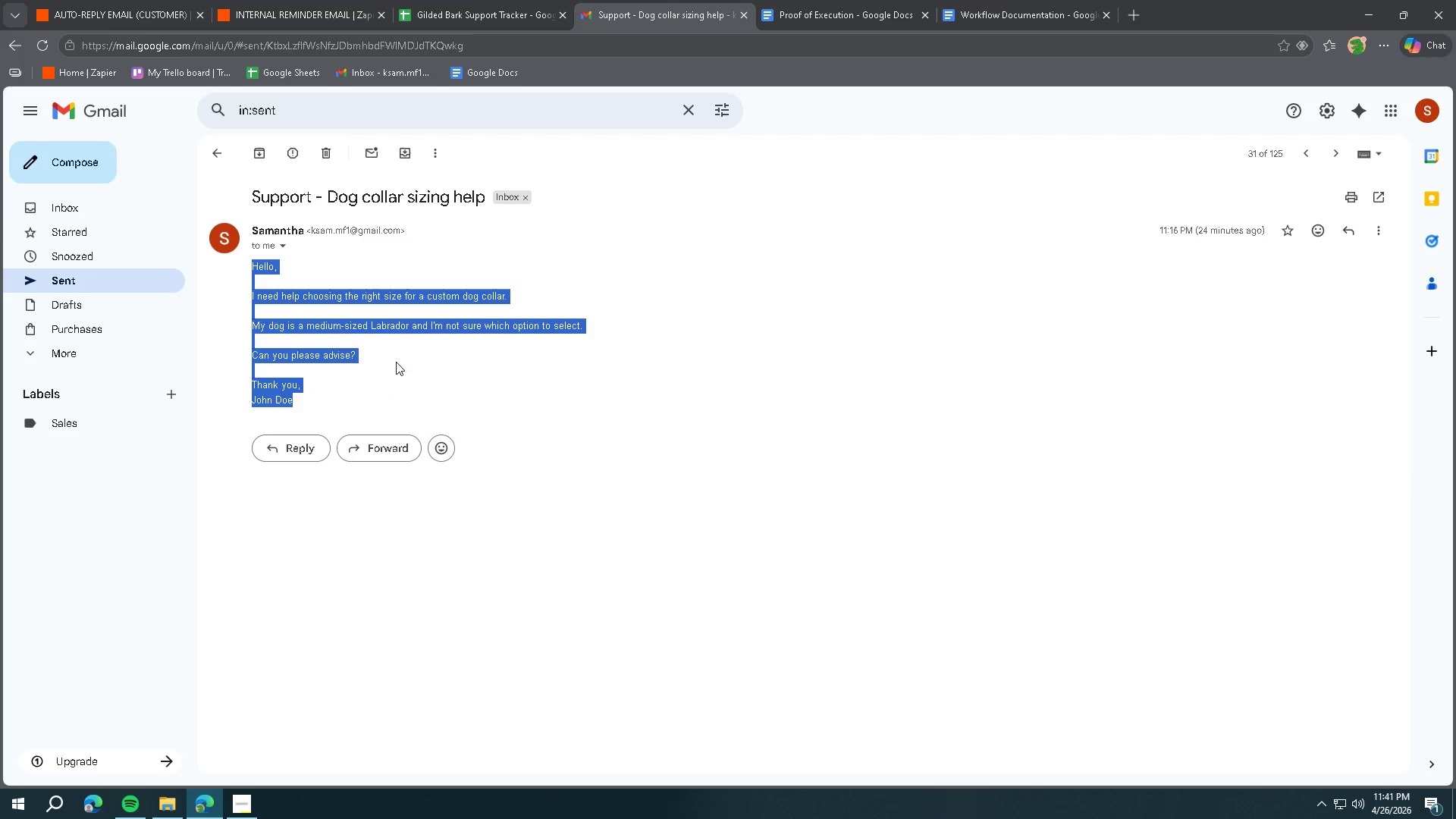 
key(Control+ControlLeft)
 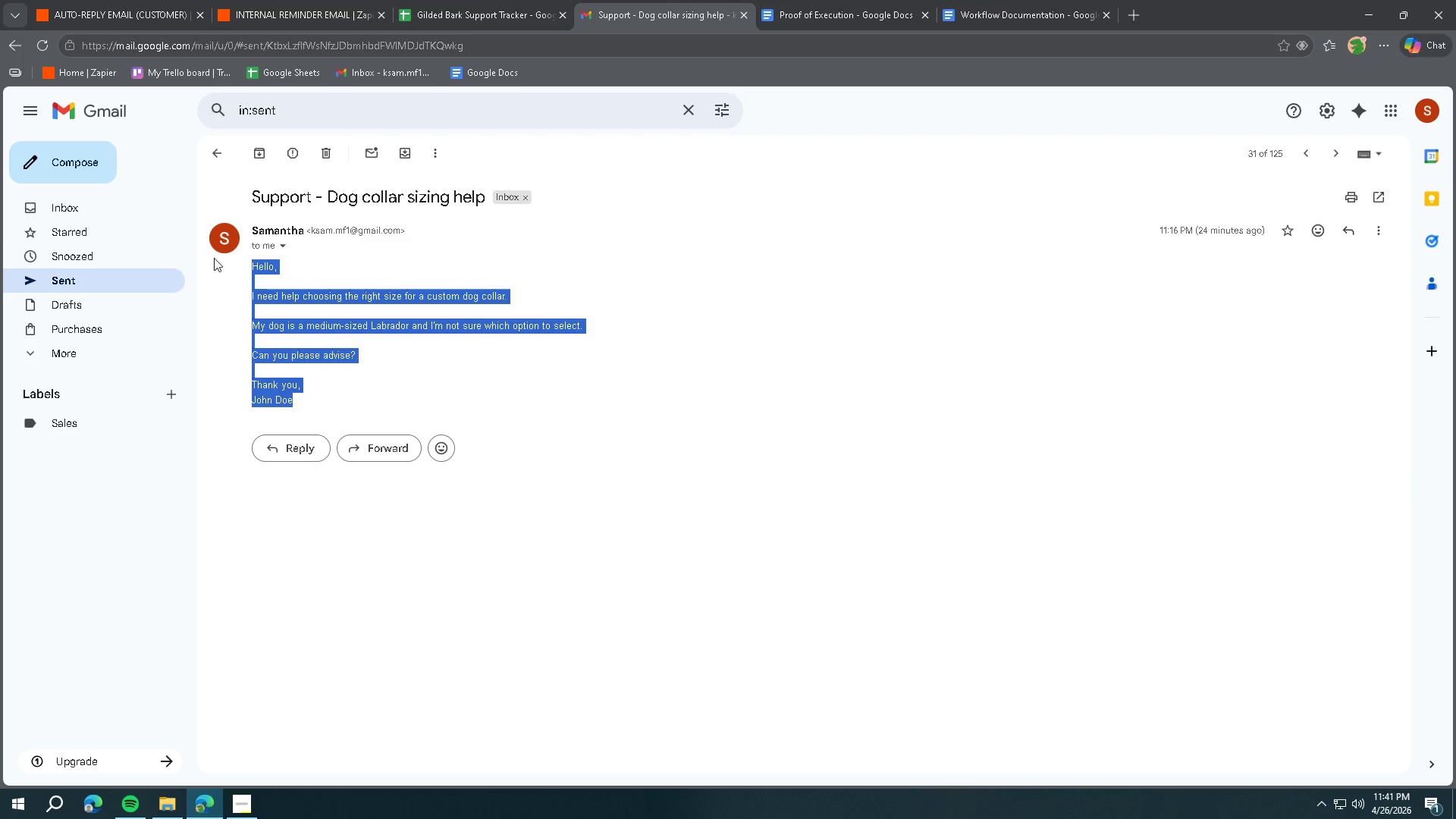 
key(Control+C)
 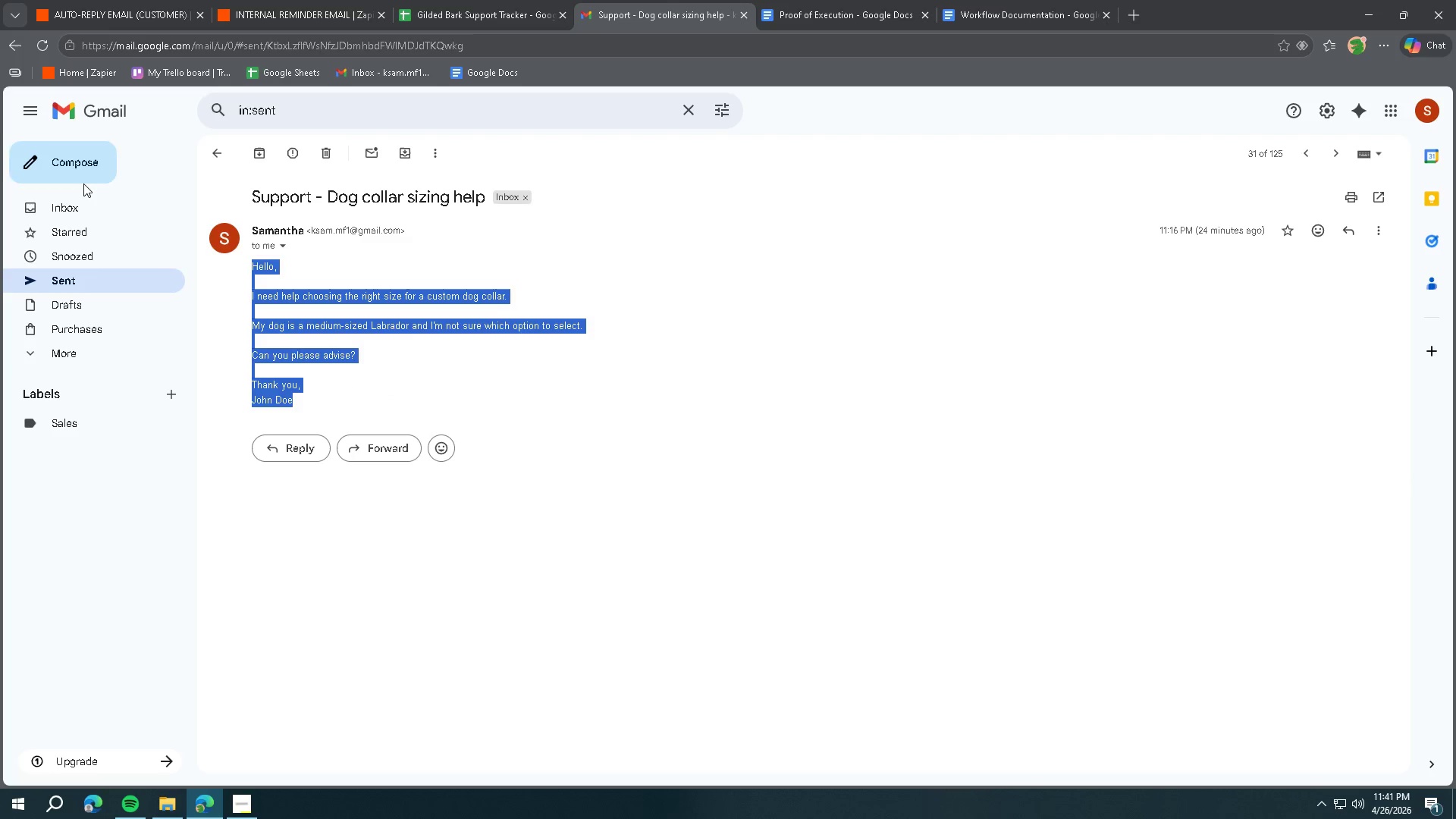 
left_click([77, 171])
 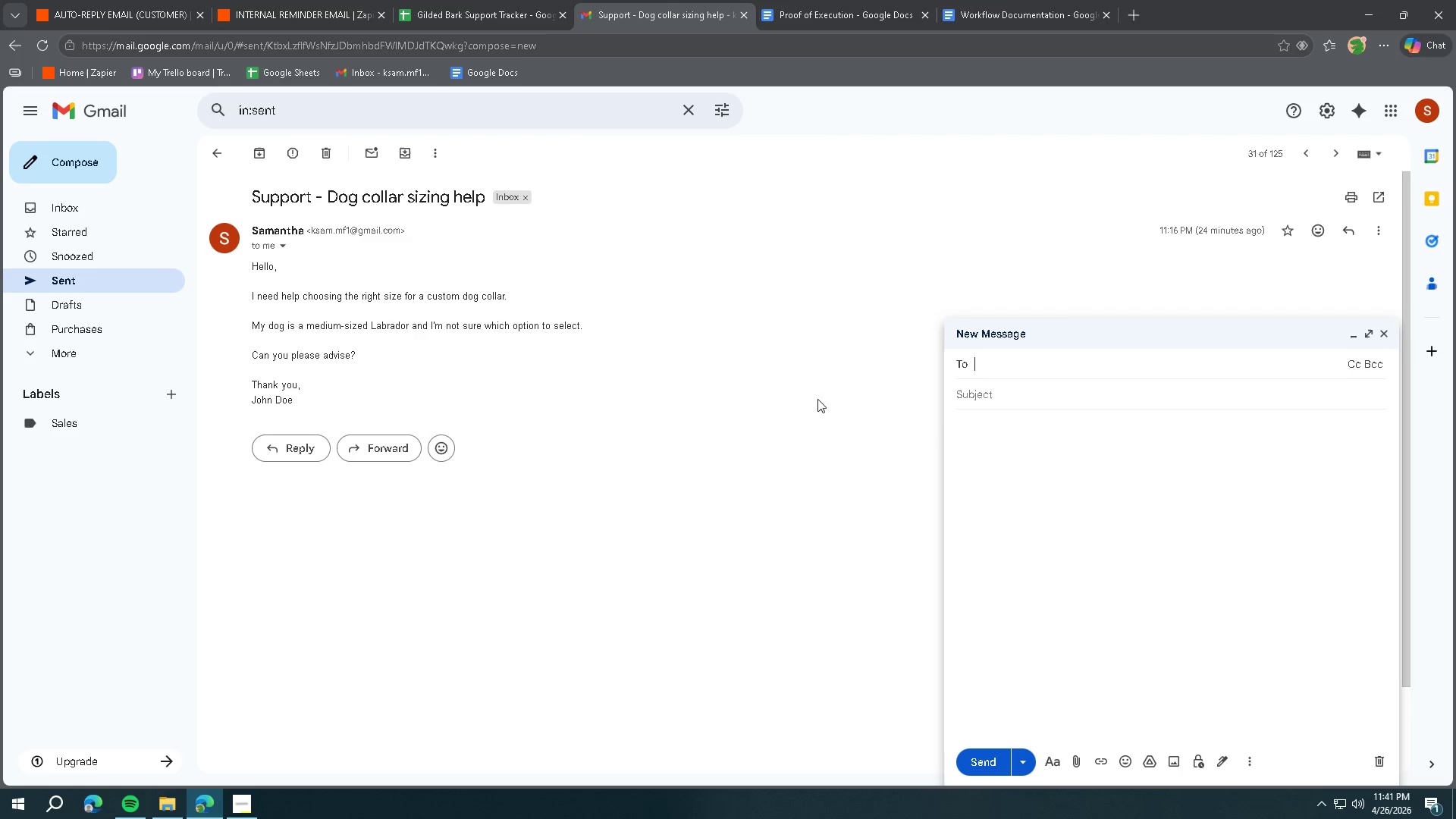 
key(Control+ControlLeft)
 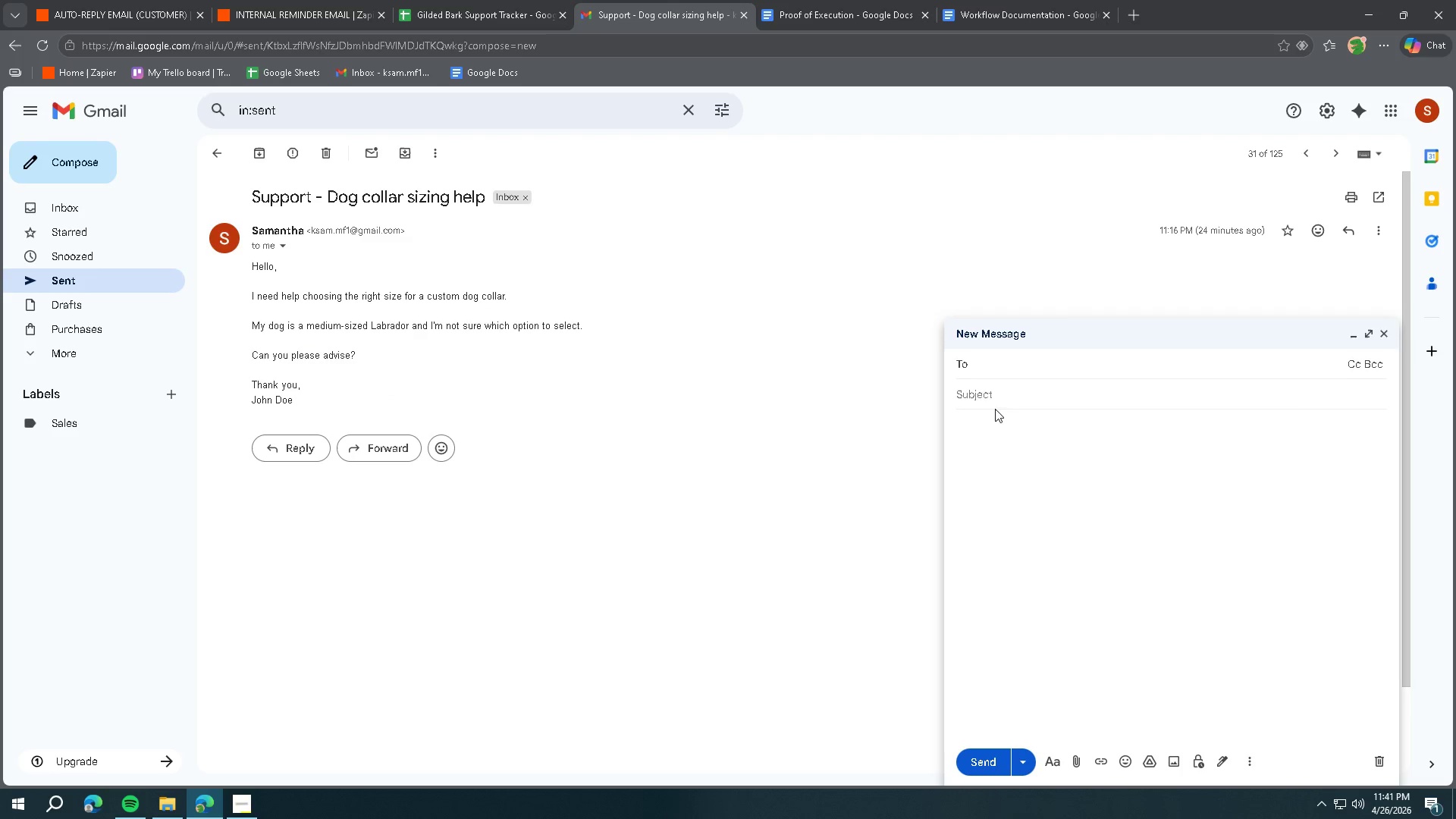 
type(sa)
 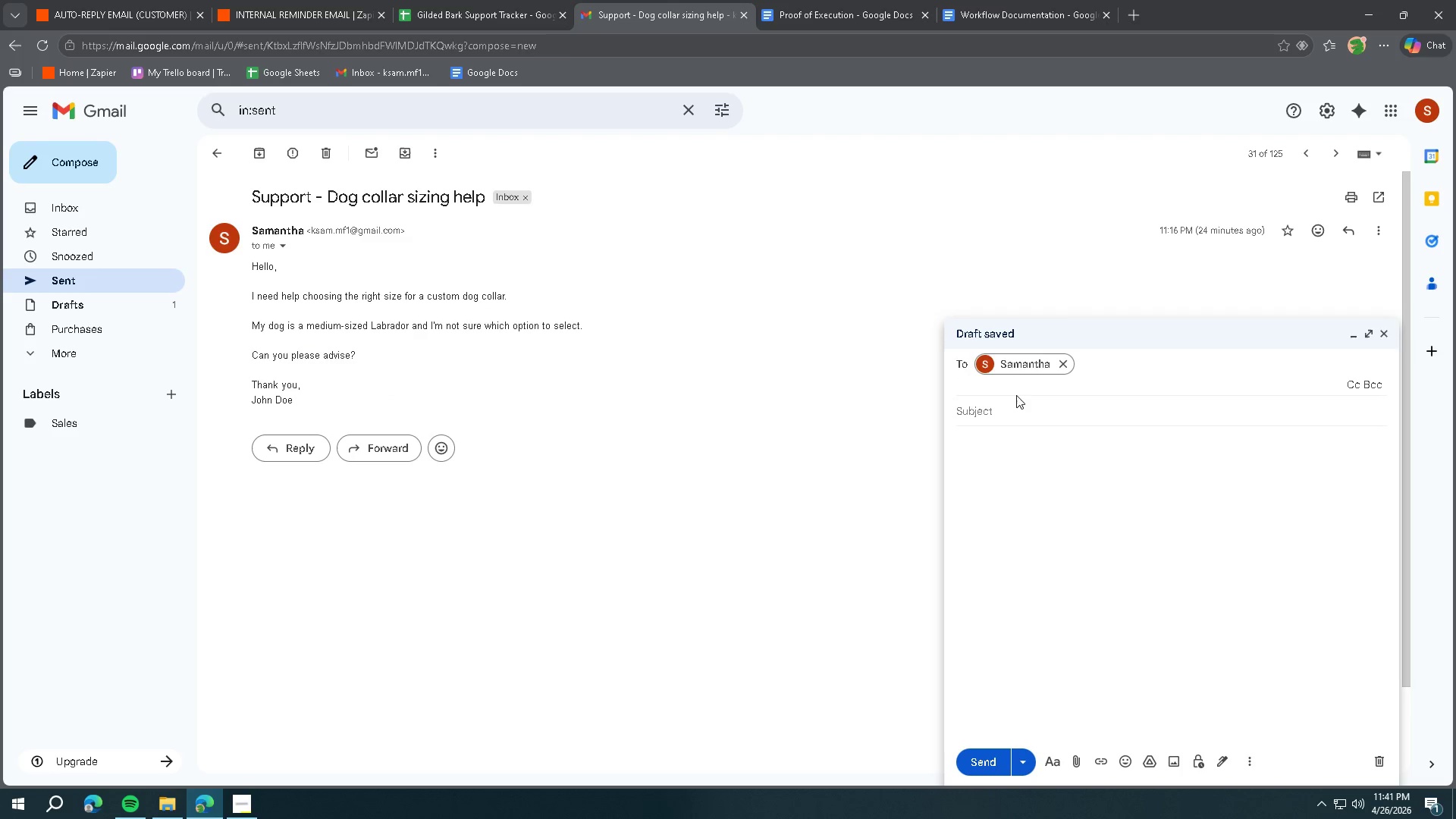 
double_click([1006, 384])
 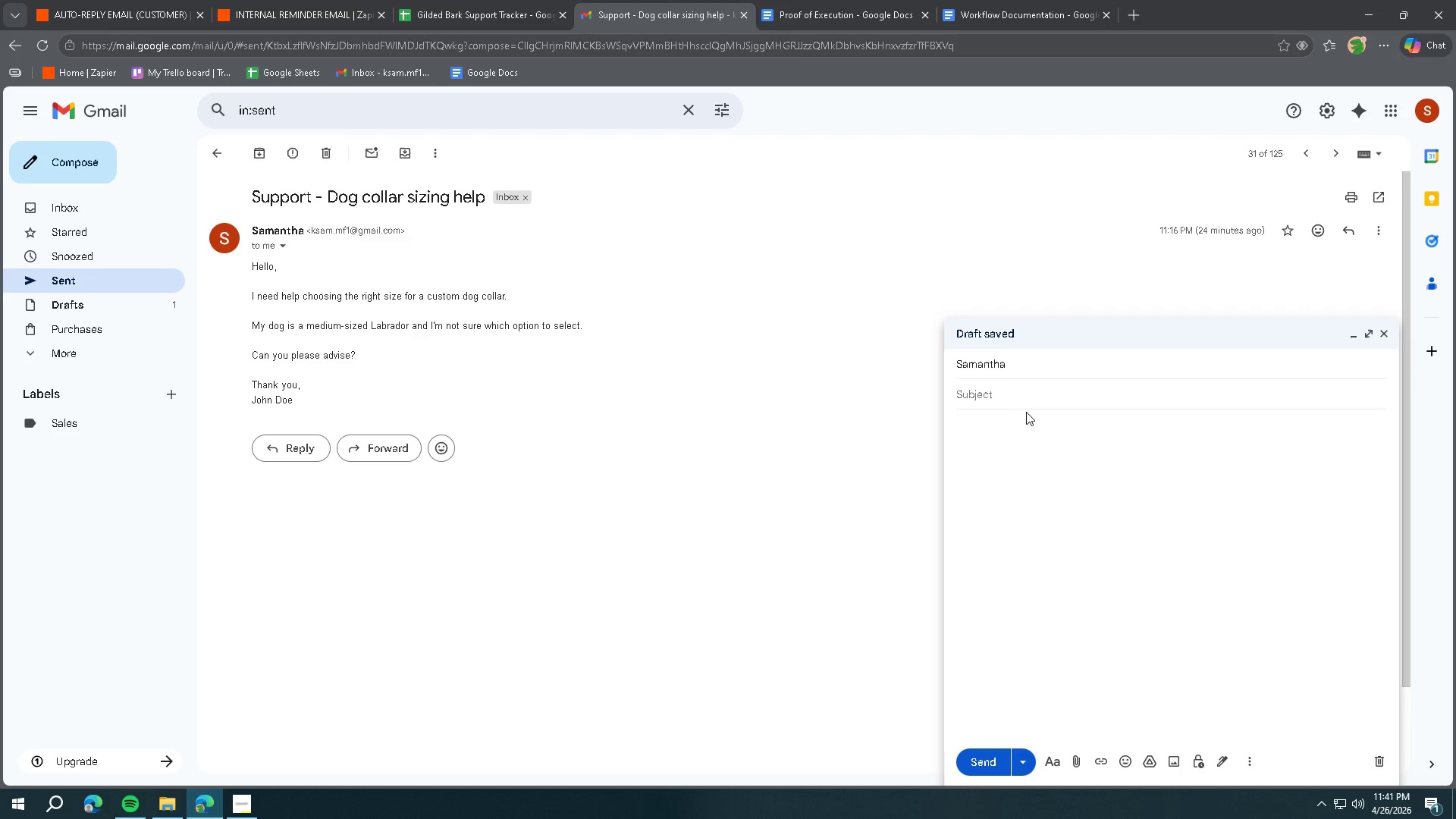 
type(Support - Dog collar sizing)
 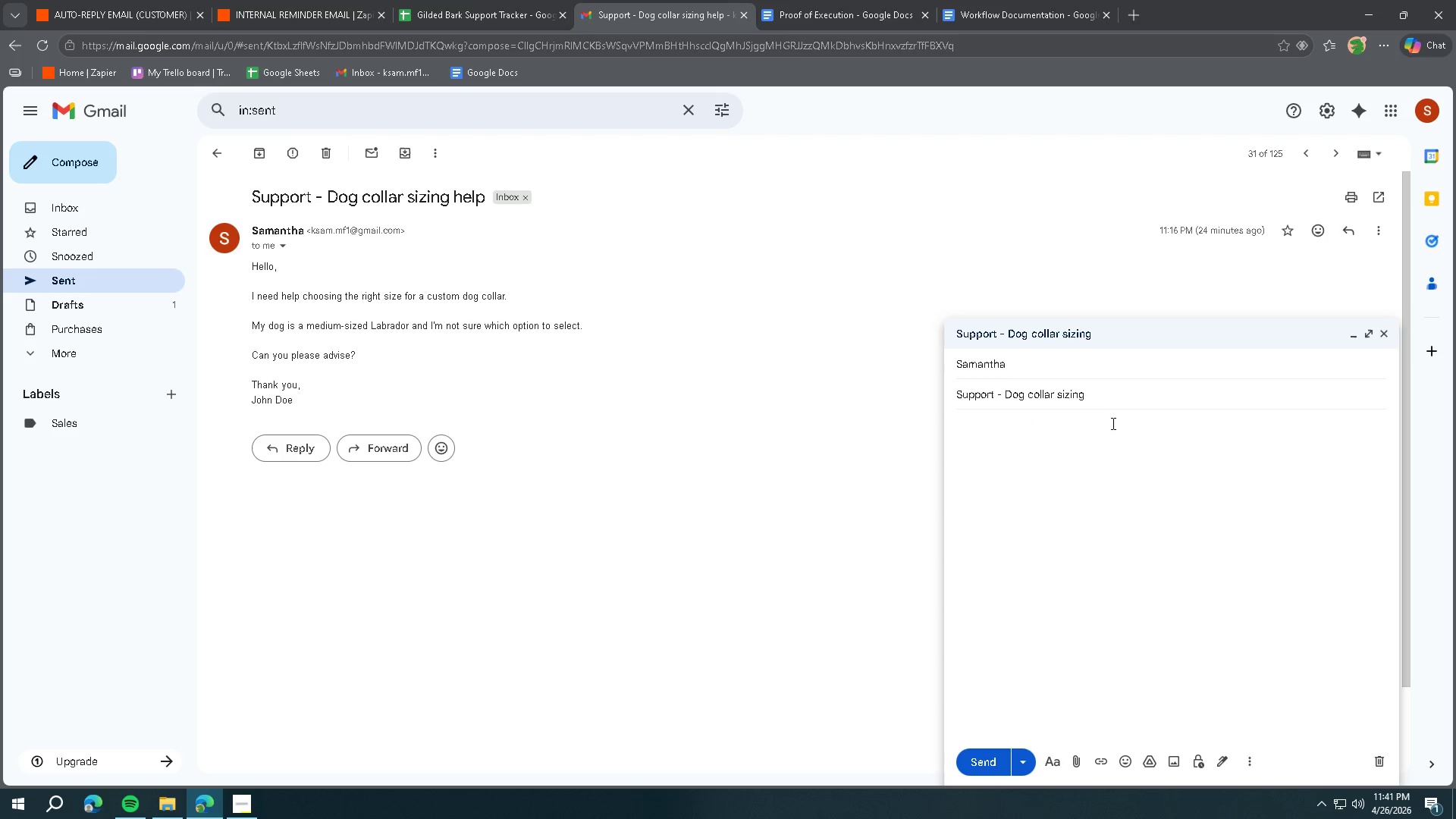 
left_click([1108, 431])
 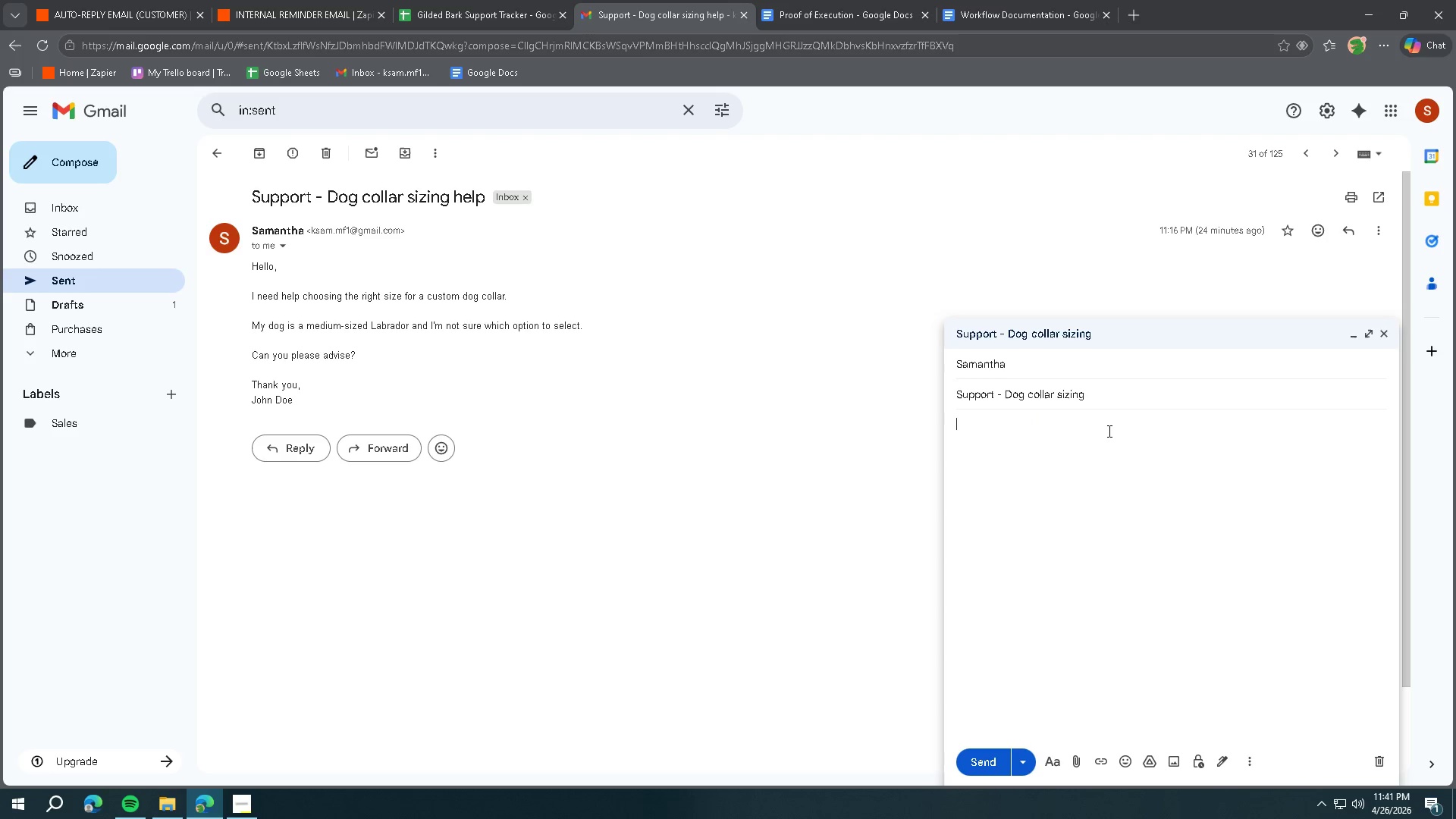 
key(Control+ControlLeft)
 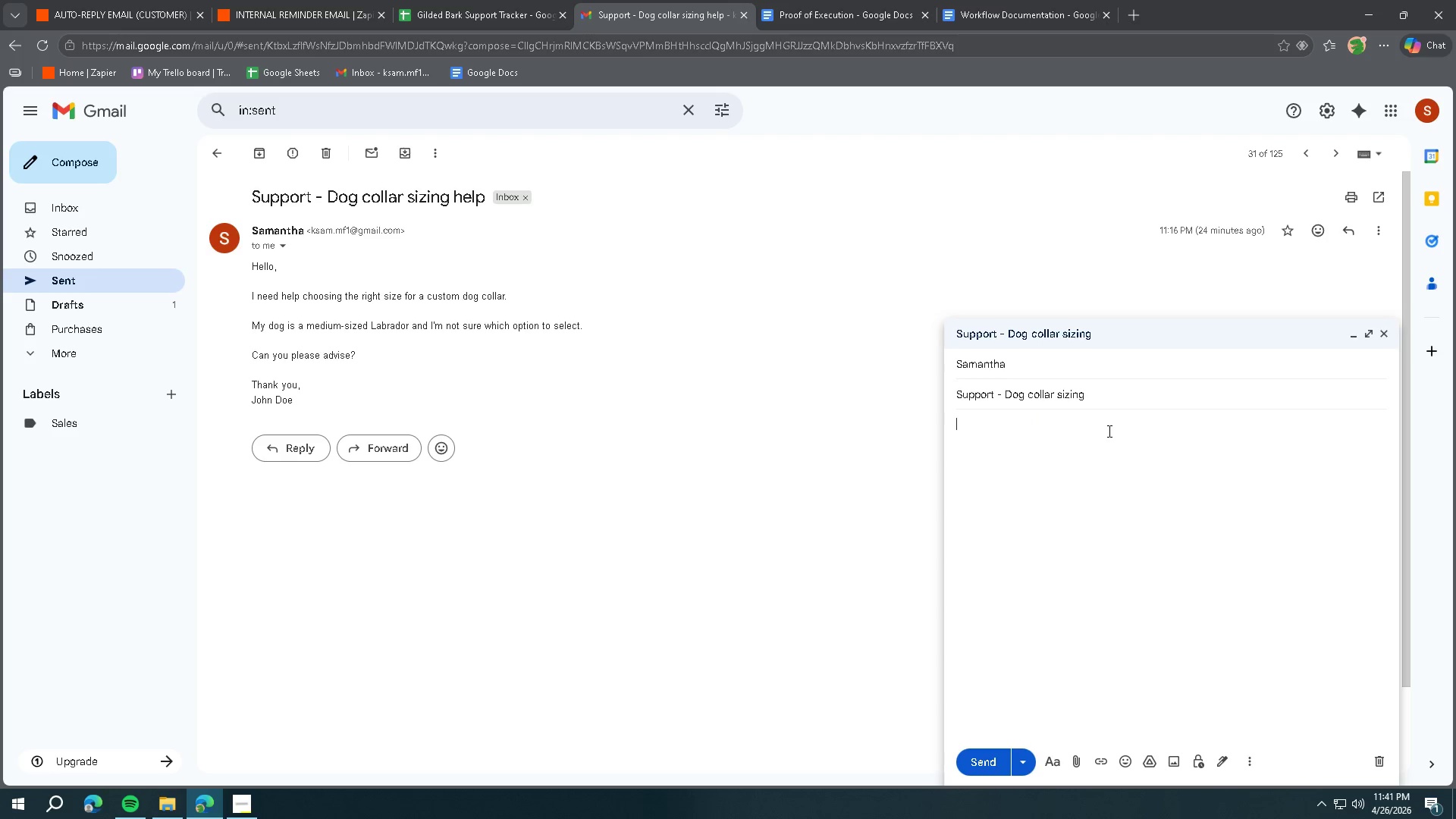 
key(Control+V)
 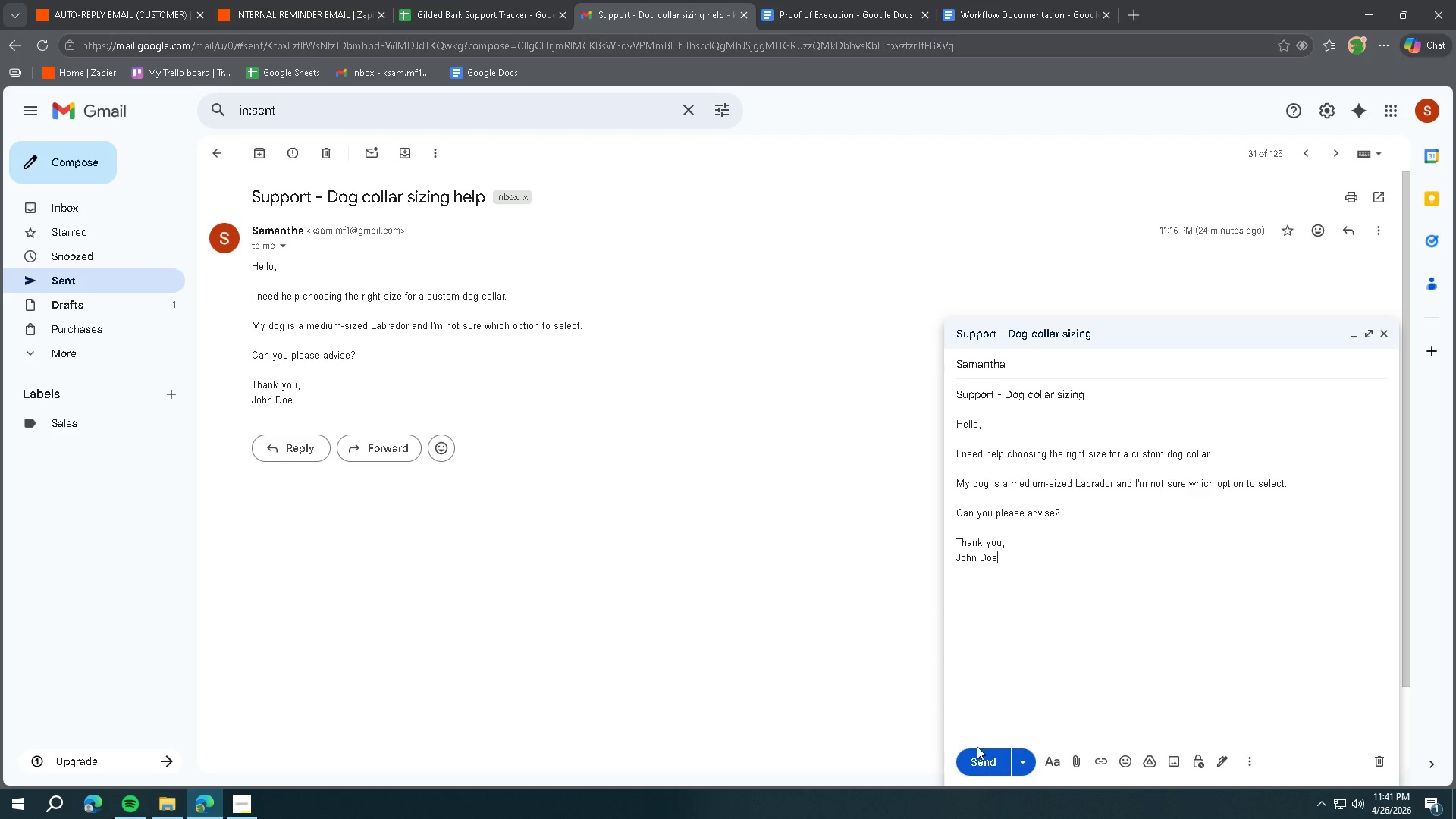 
left_click([973, 755])
 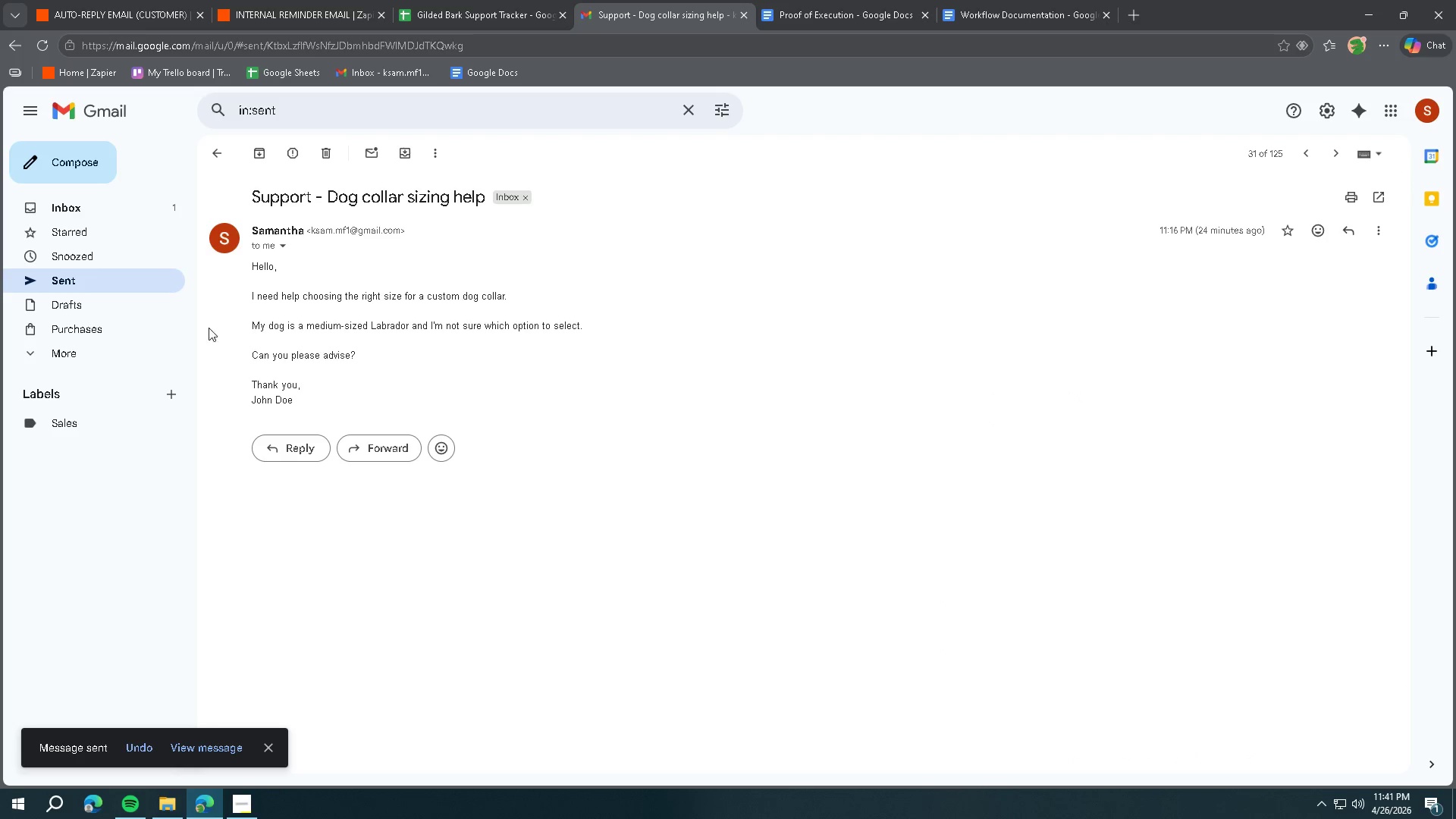 
left_click([109, 127])
 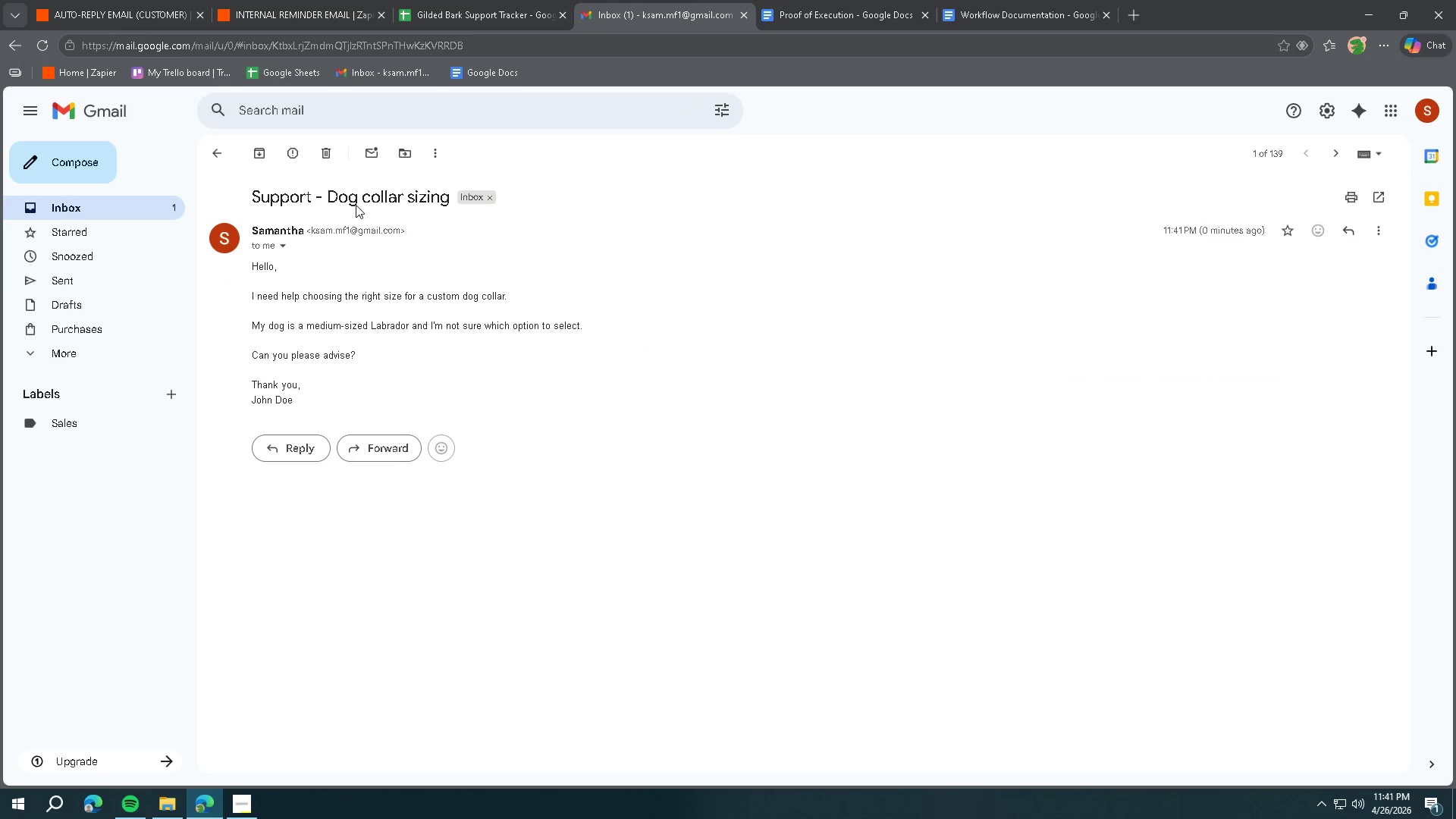 
left_click([119, 22])
 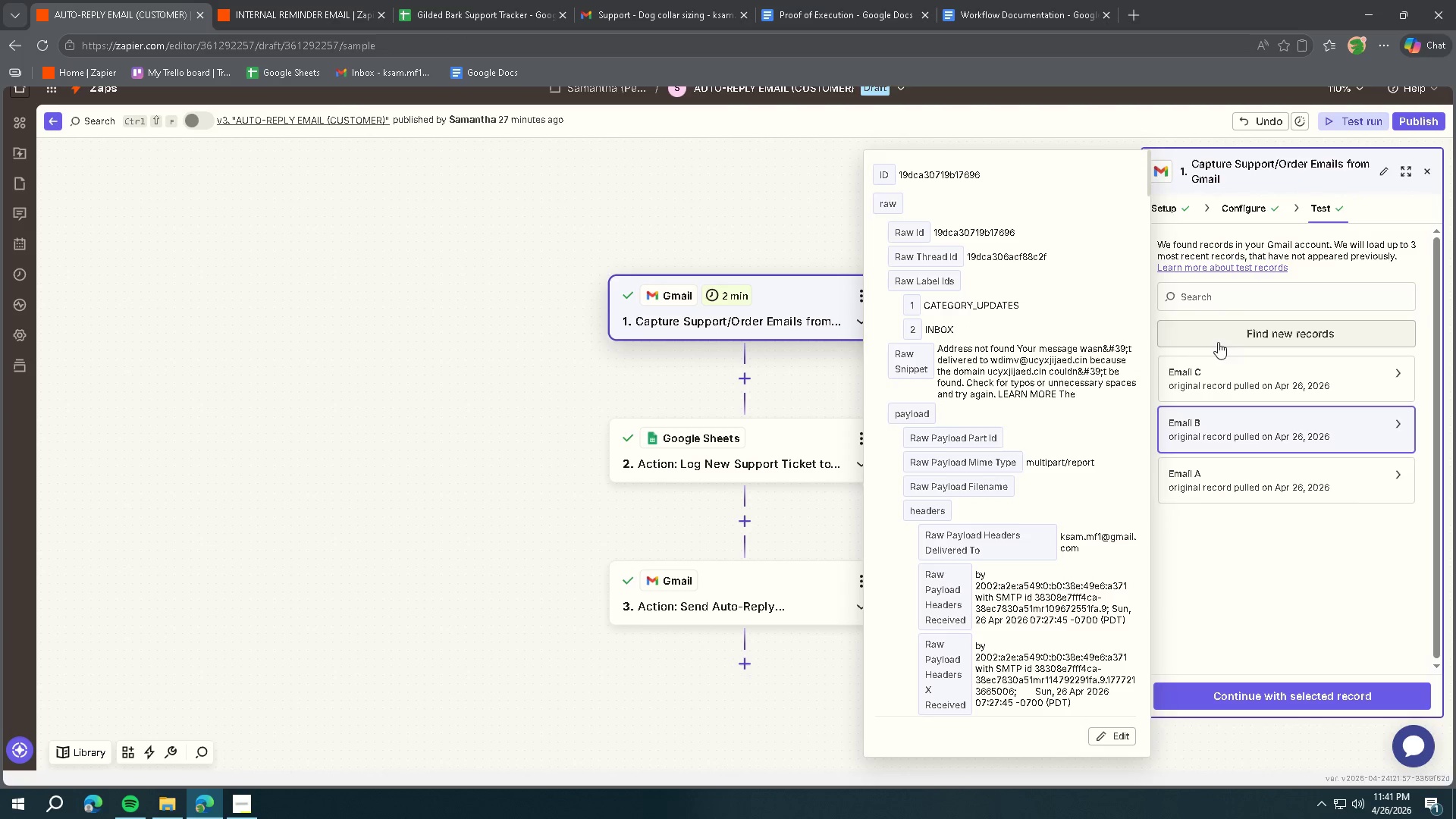 
left_click([1237, 340])
 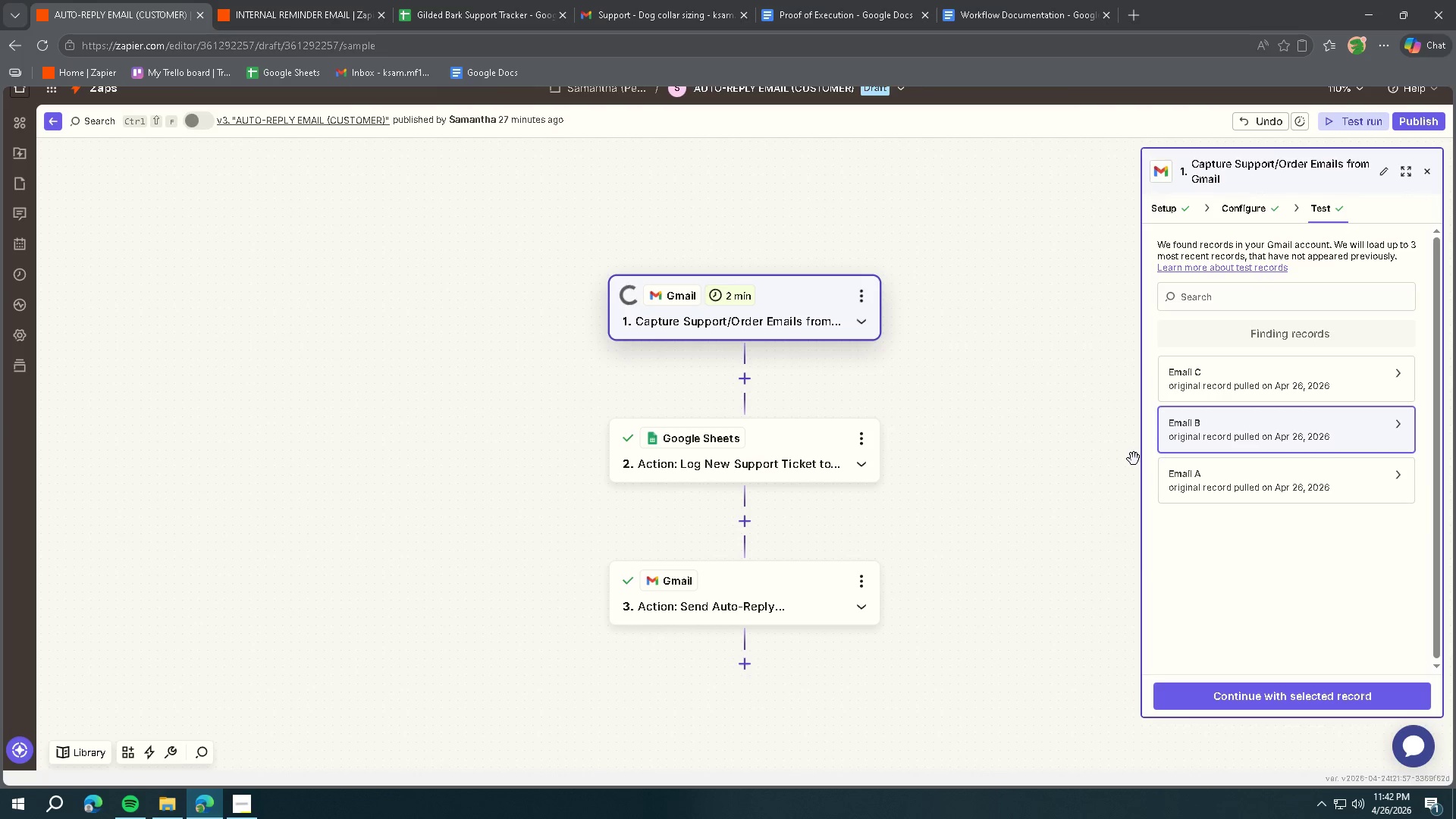 
wait(7.11)
 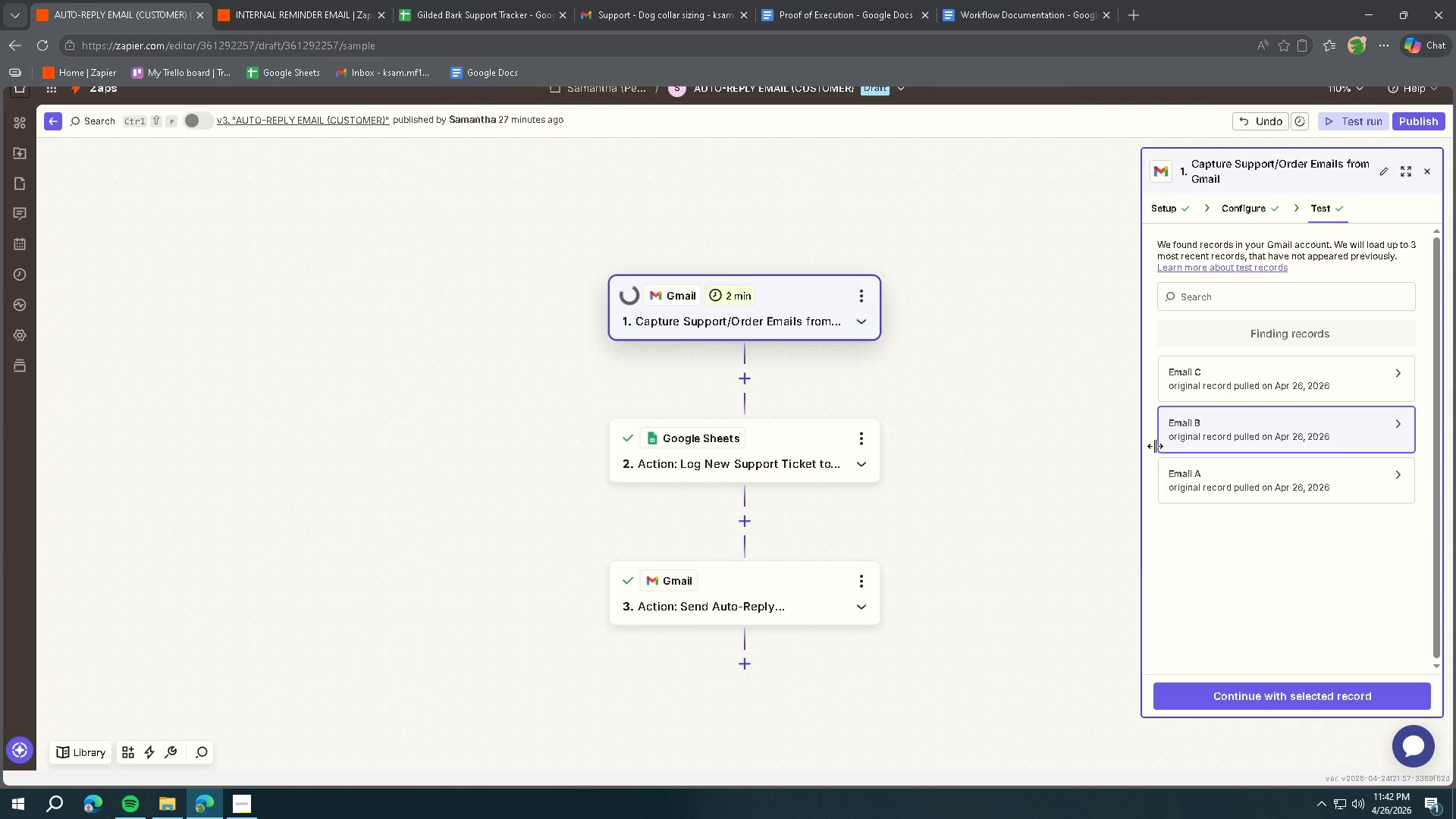 
left_click([1226, 388])
 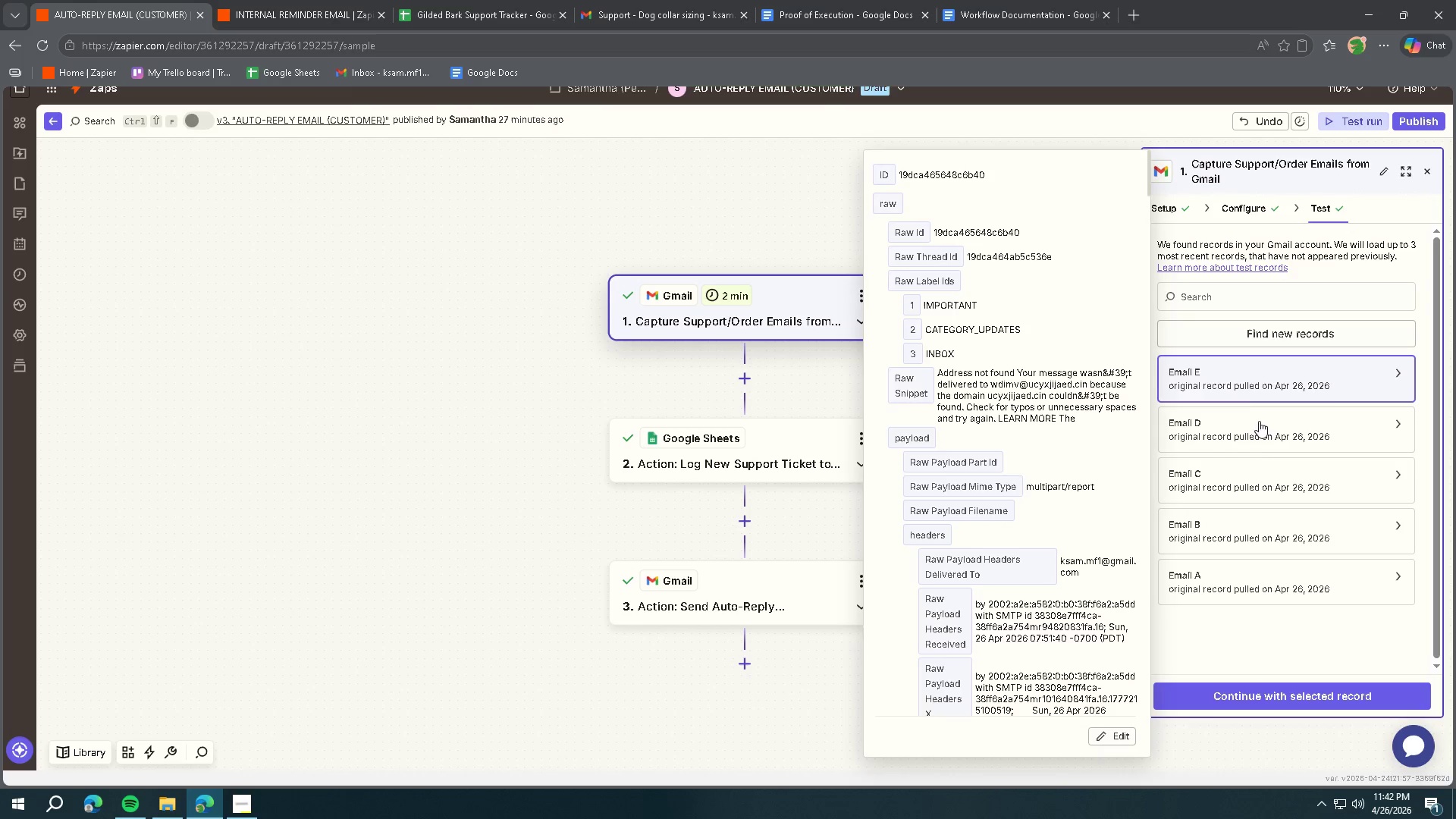 
left_click([1262, 468])
 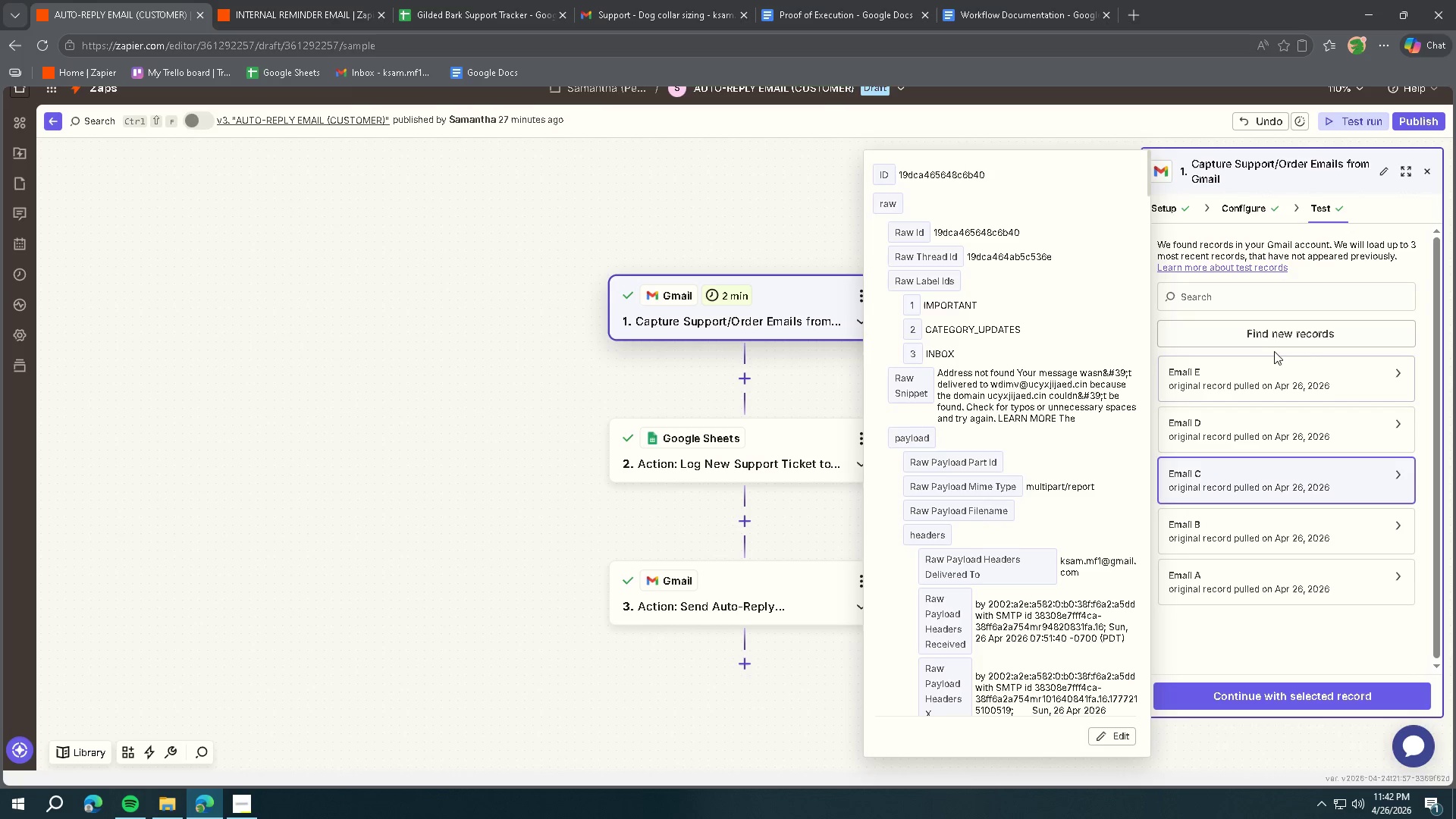 
left_click([1276, 333])
 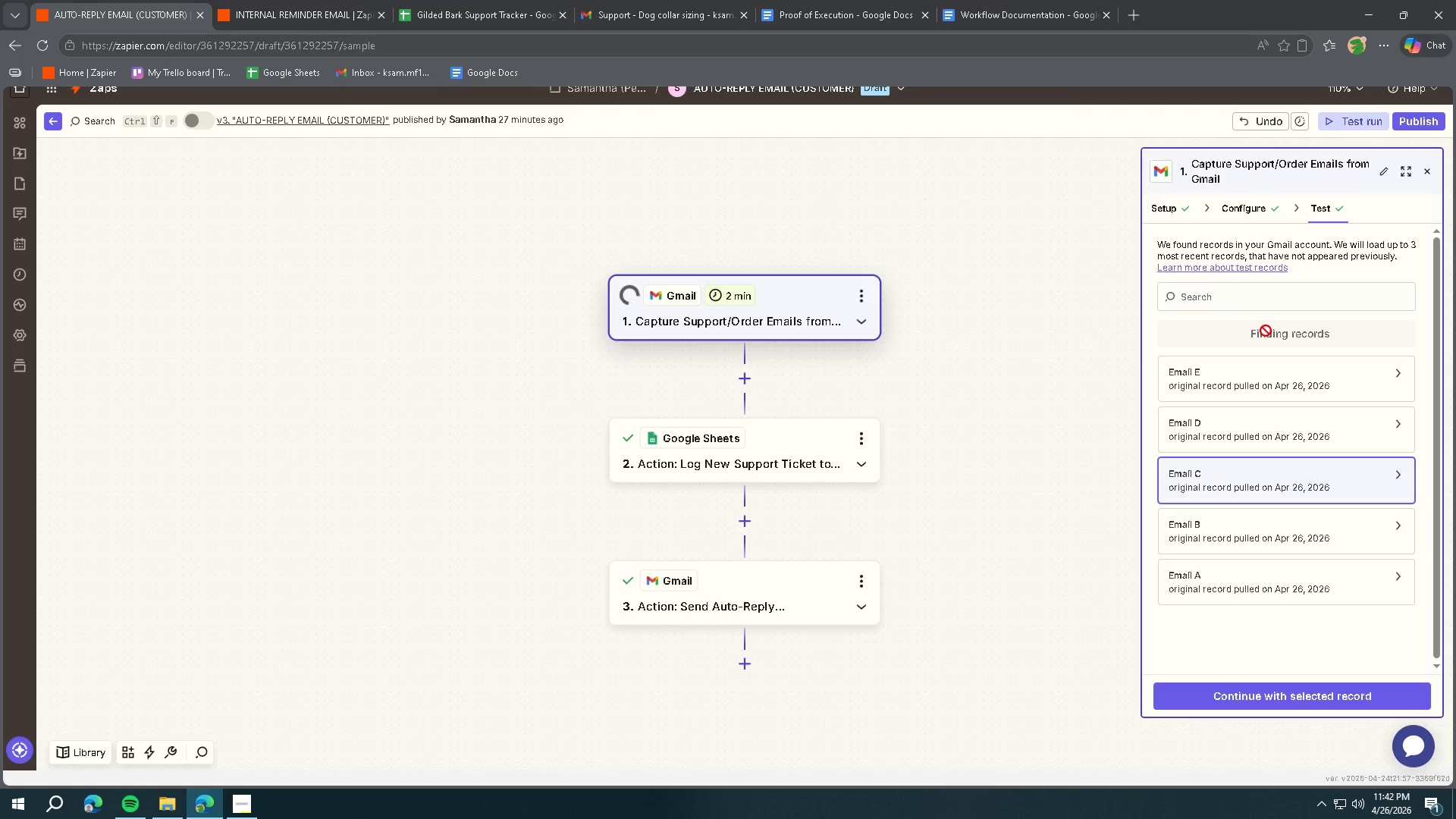 
wait(7.33)
 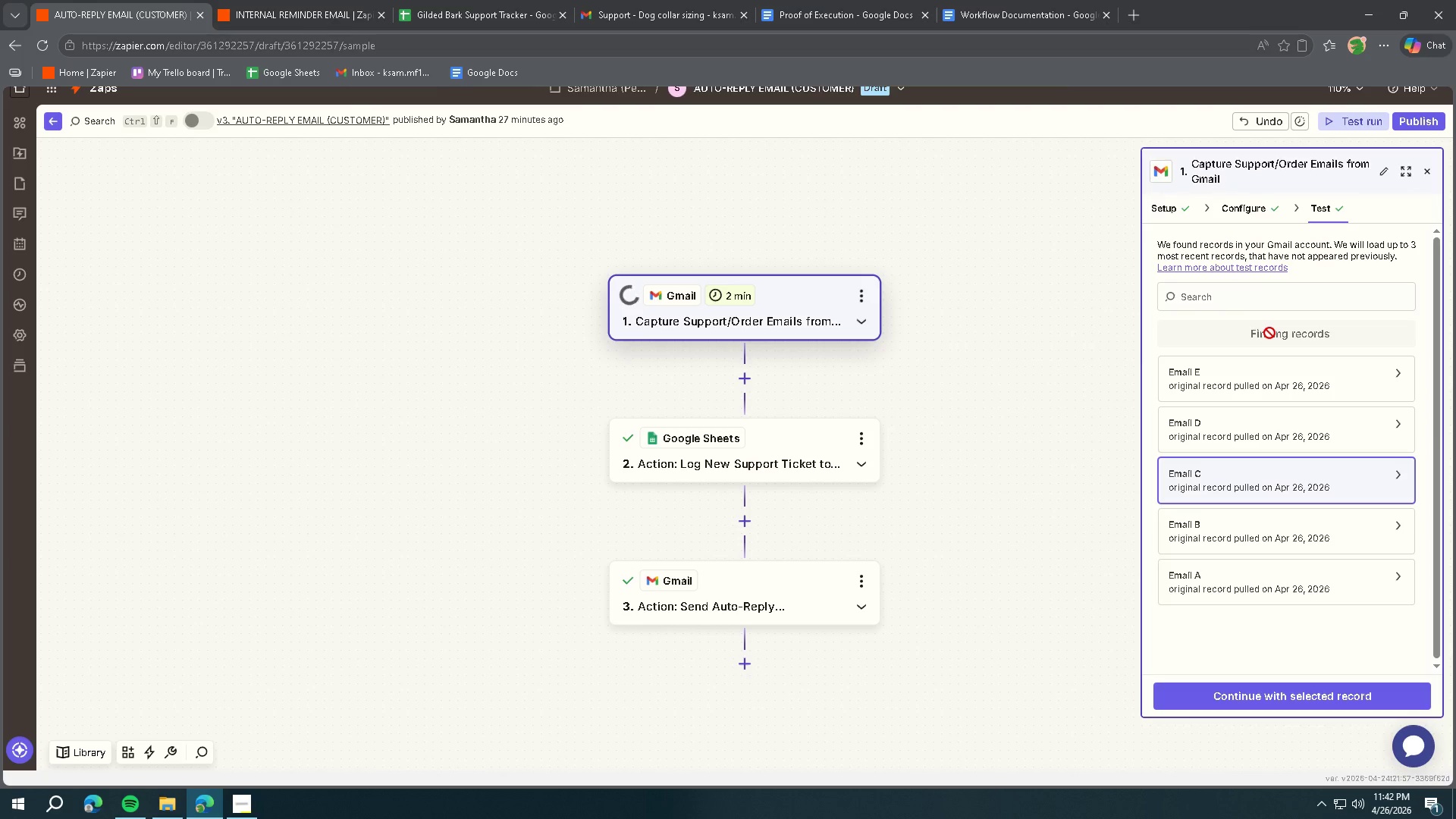 
left_click([1254, 390])
 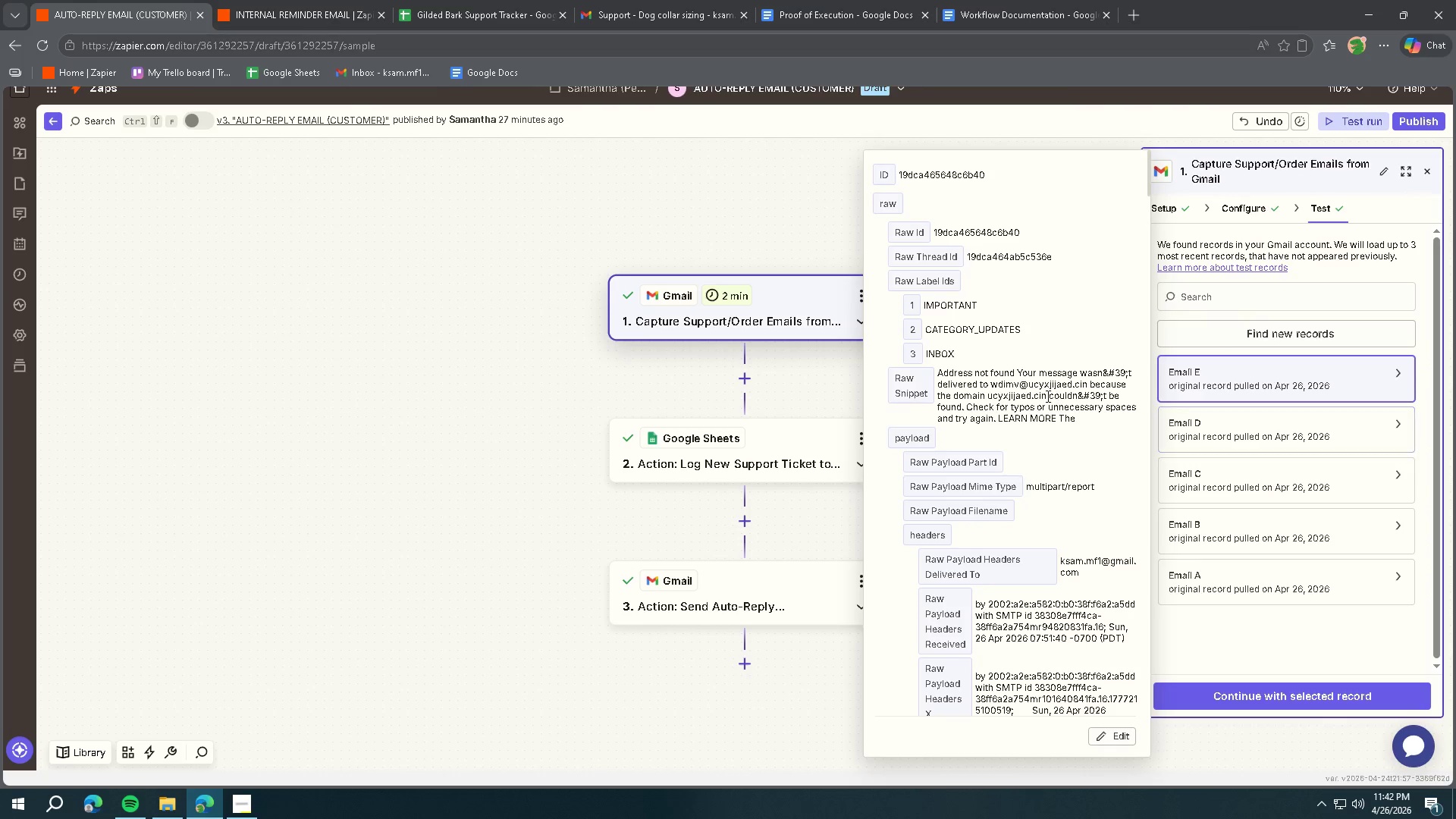 
scroll: coordinate [1037, 471], scroll_direction: down, amount: 29.0
 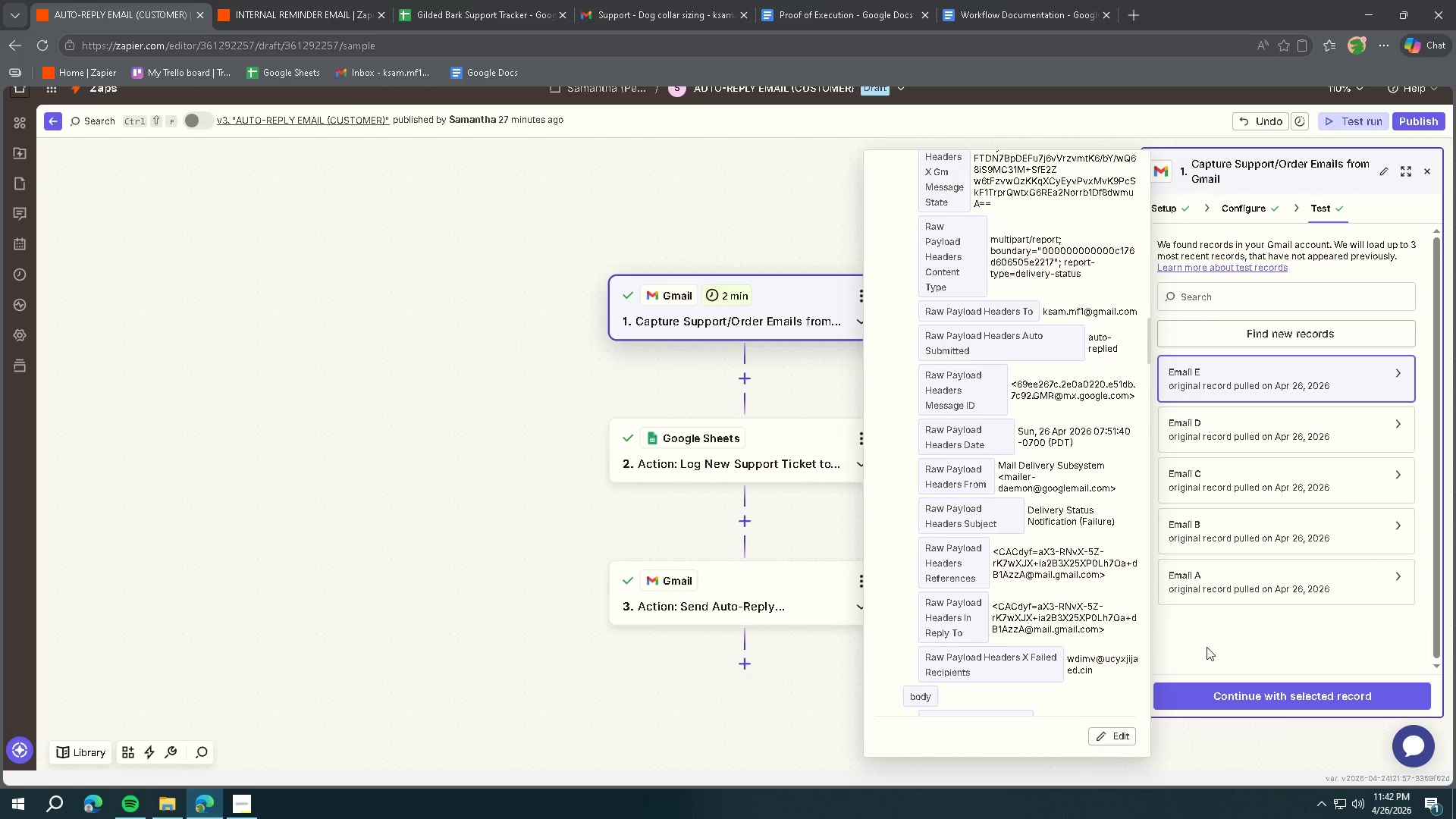 
left_click([1242, 695])
 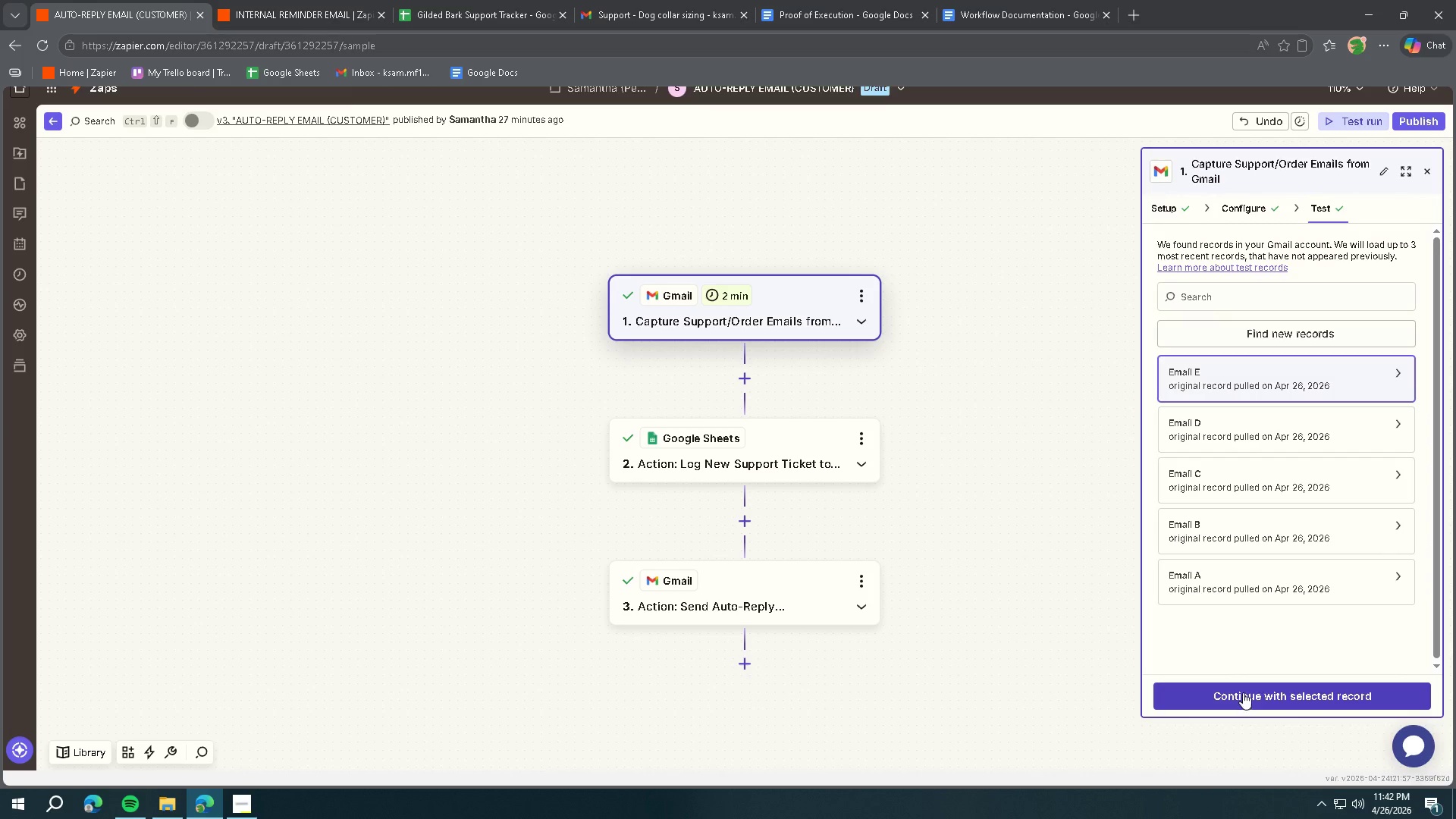 
left_click([1244, 684])
 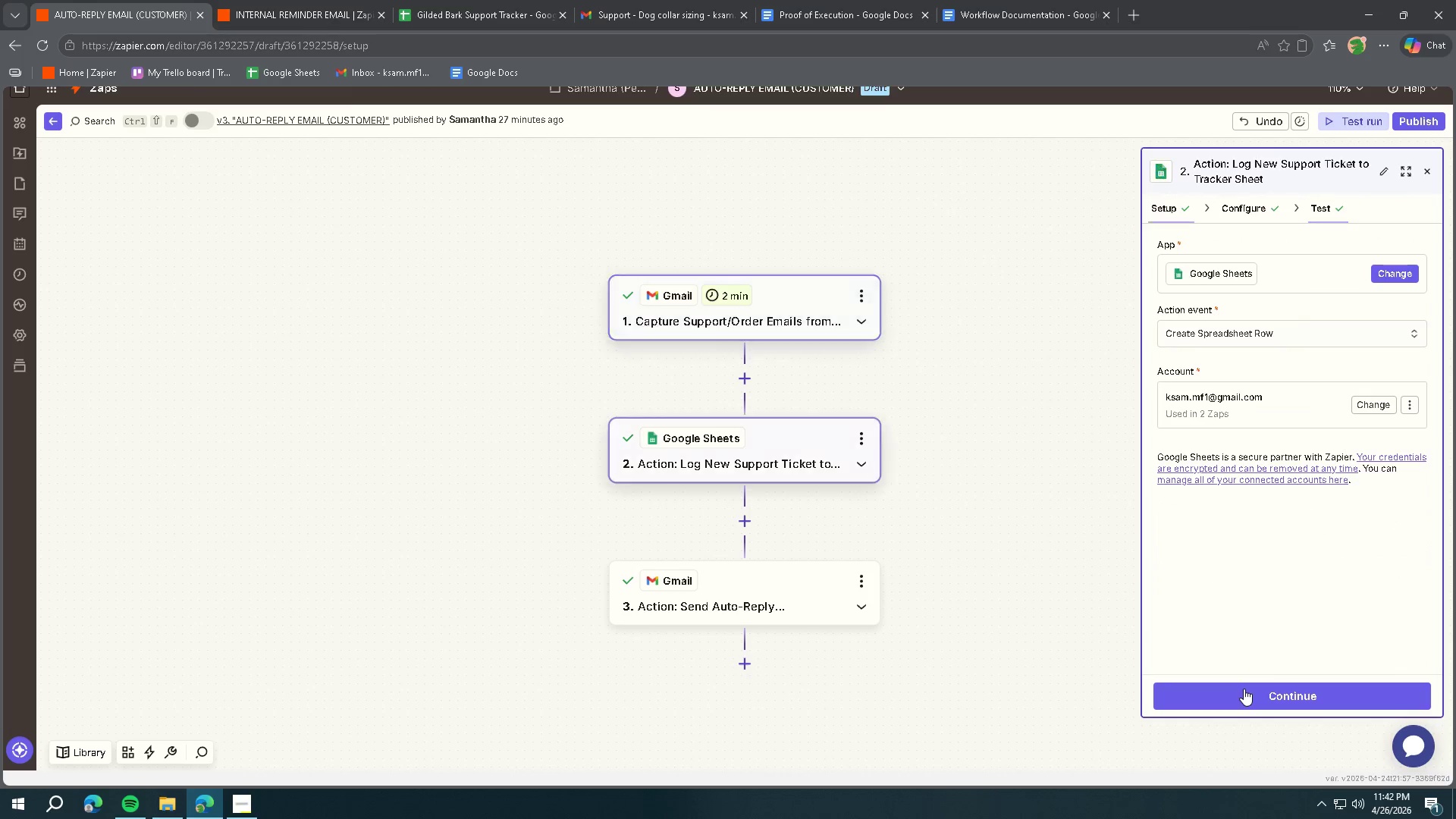 
left_click([1244, 689])
 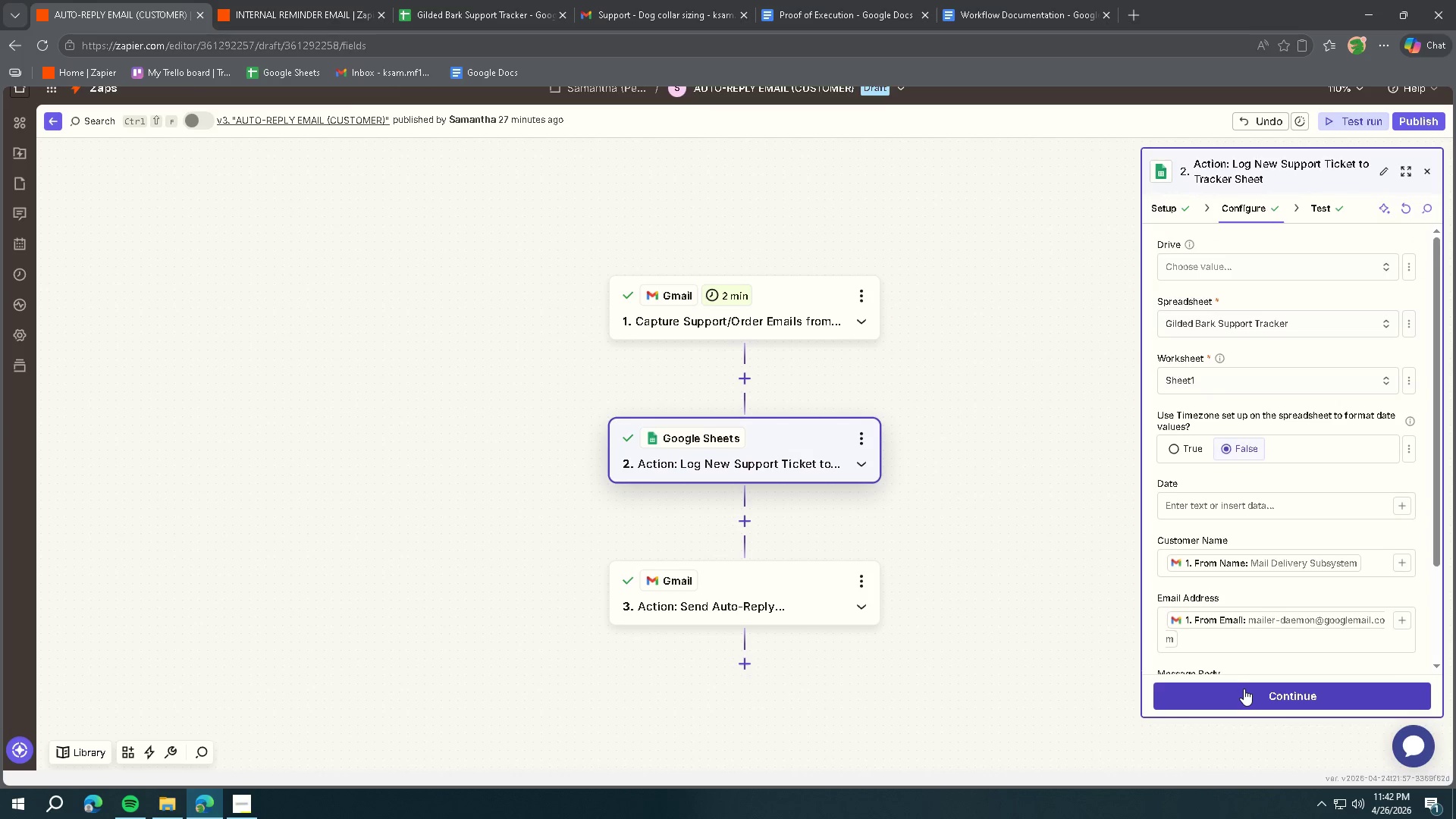 
left_click([1244, 689])
 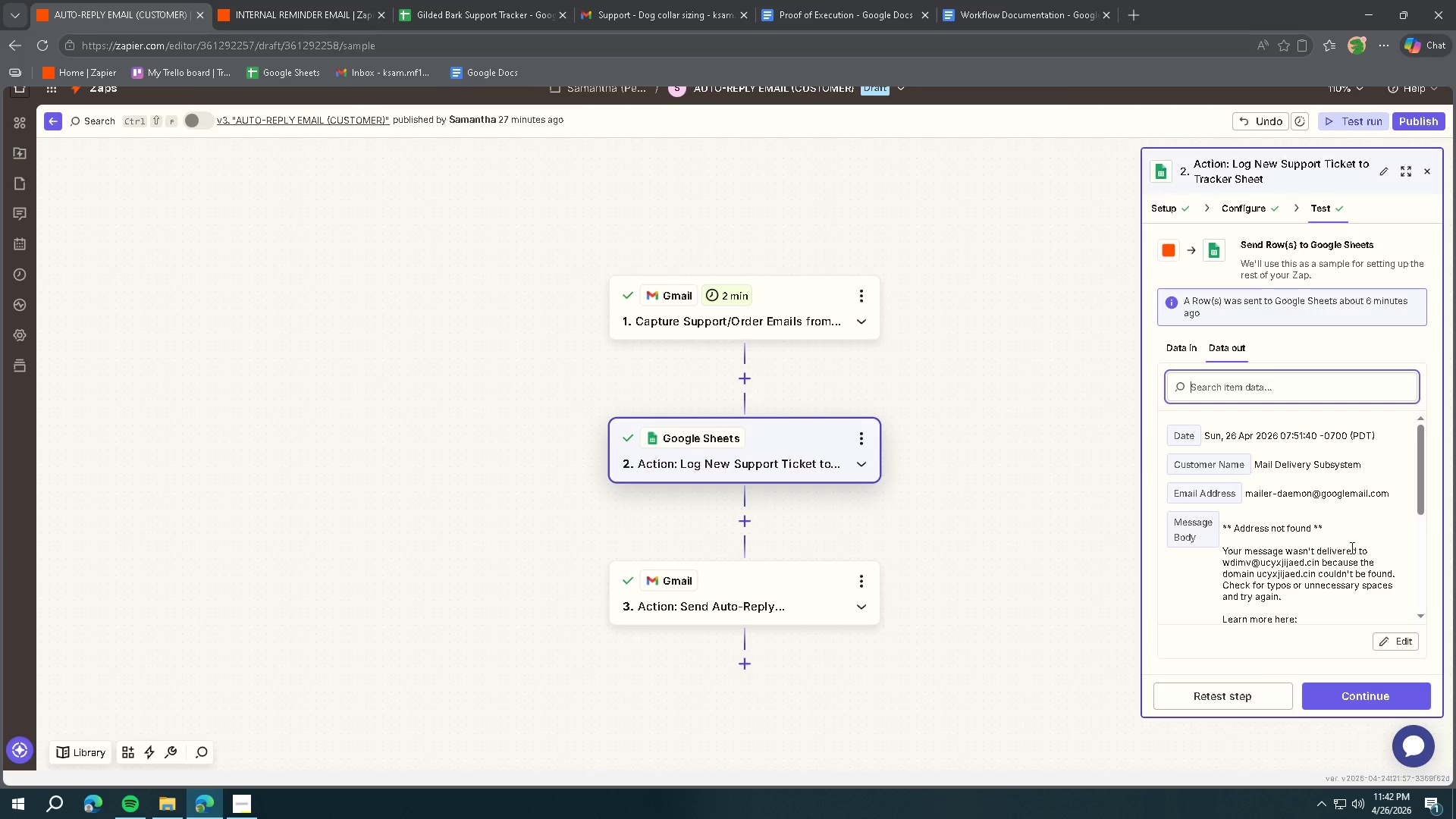 
scroll: coordinate [1351, 548], scroll_direction: down, amount: 2.0
 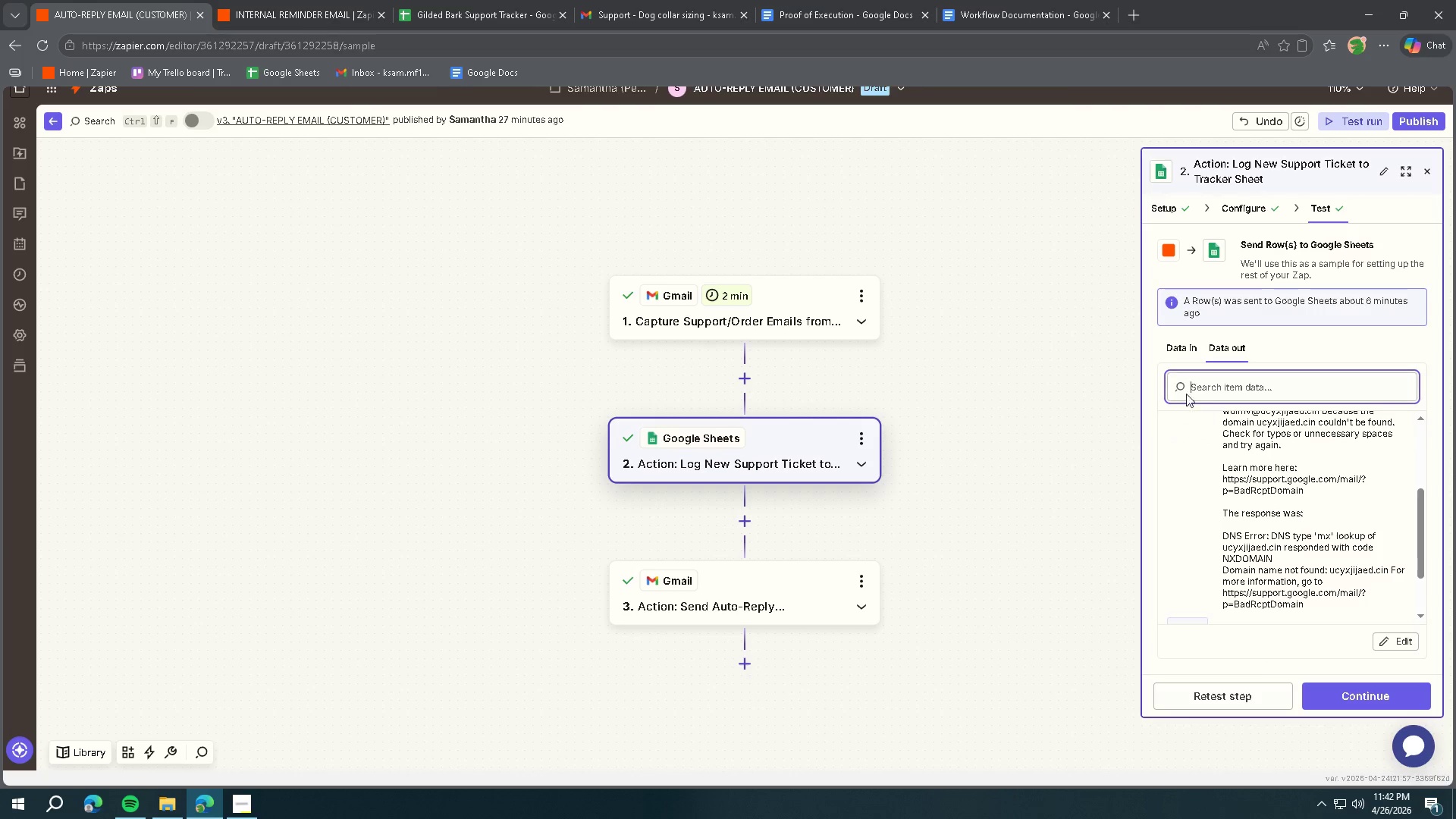 
left_click([1175, 351])
 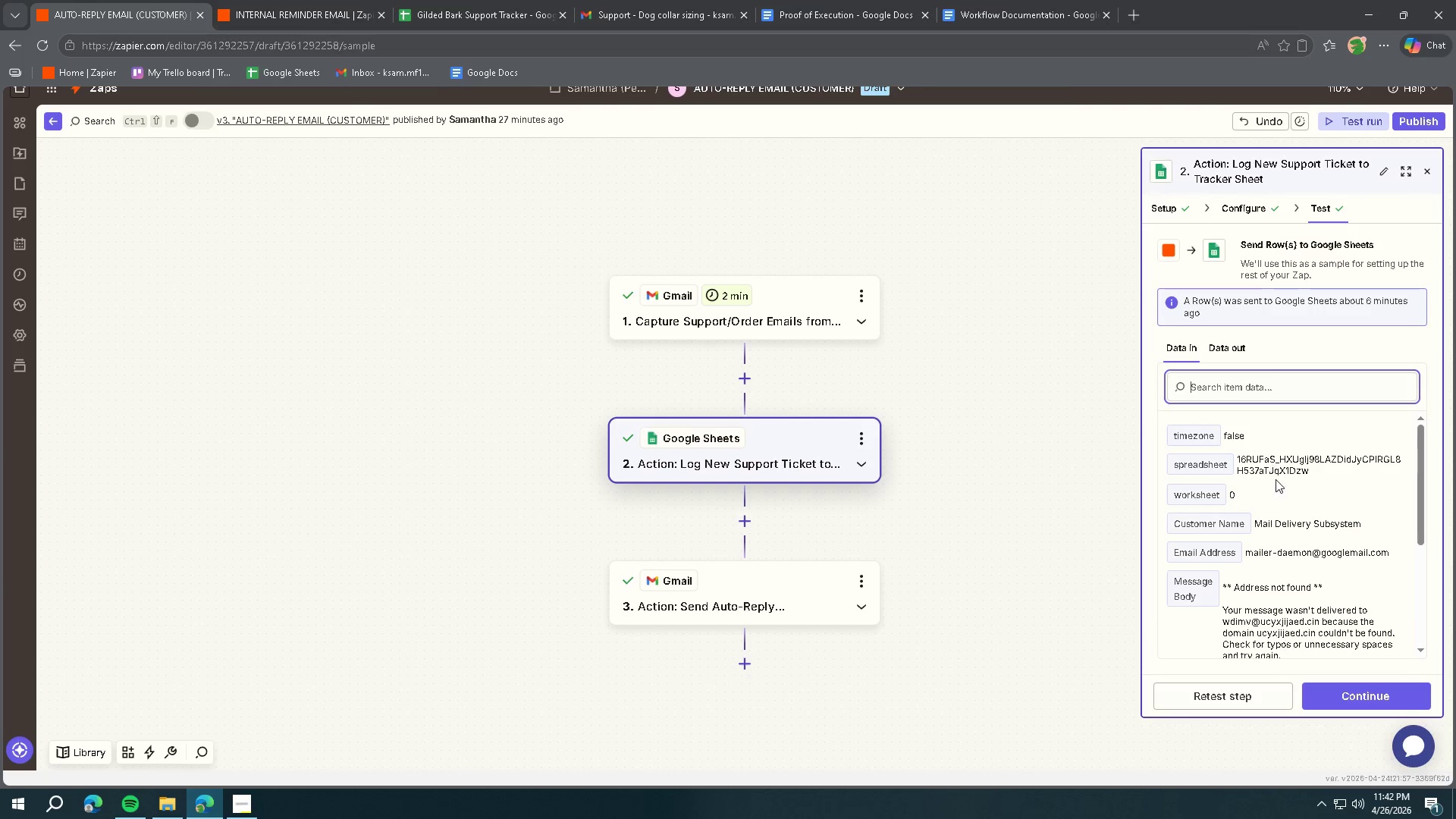 
scroll: coordinate [1283, 505], scroll_direction: down, amount: 8.0
 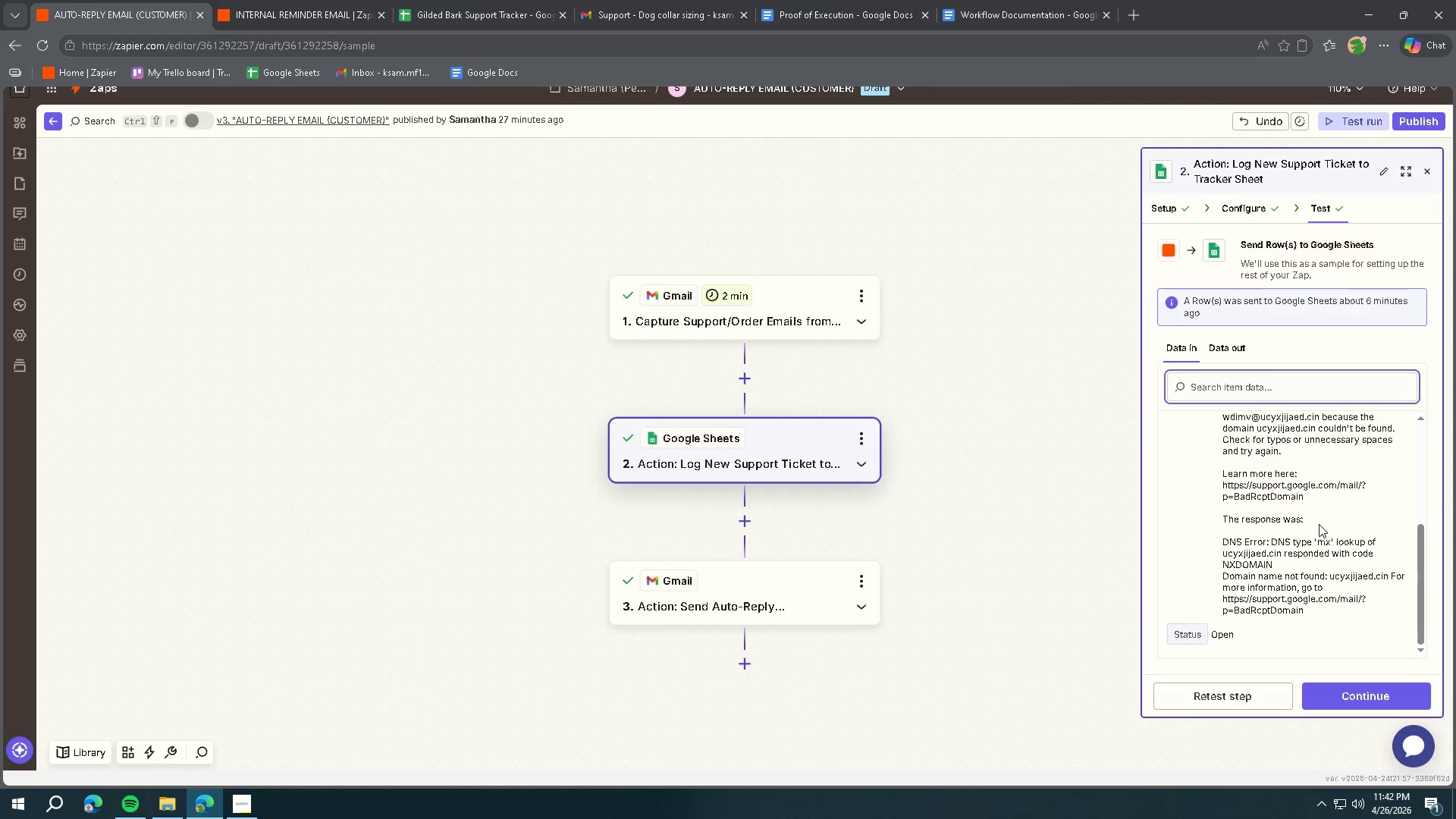 
scroll: coordinate [1313, 512], scroll_direction: up, amount: 9.0
 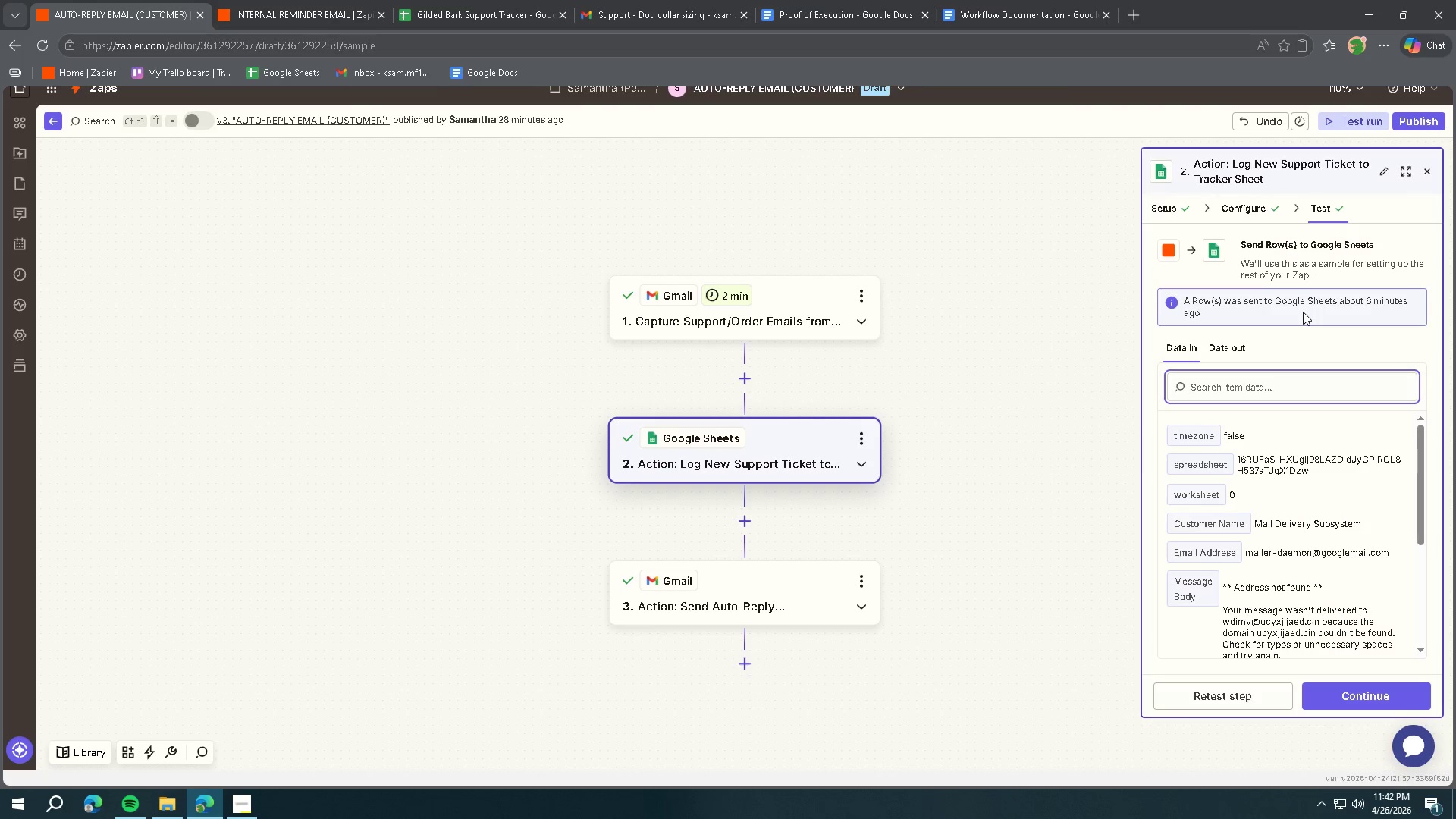 
wait(6.63)
 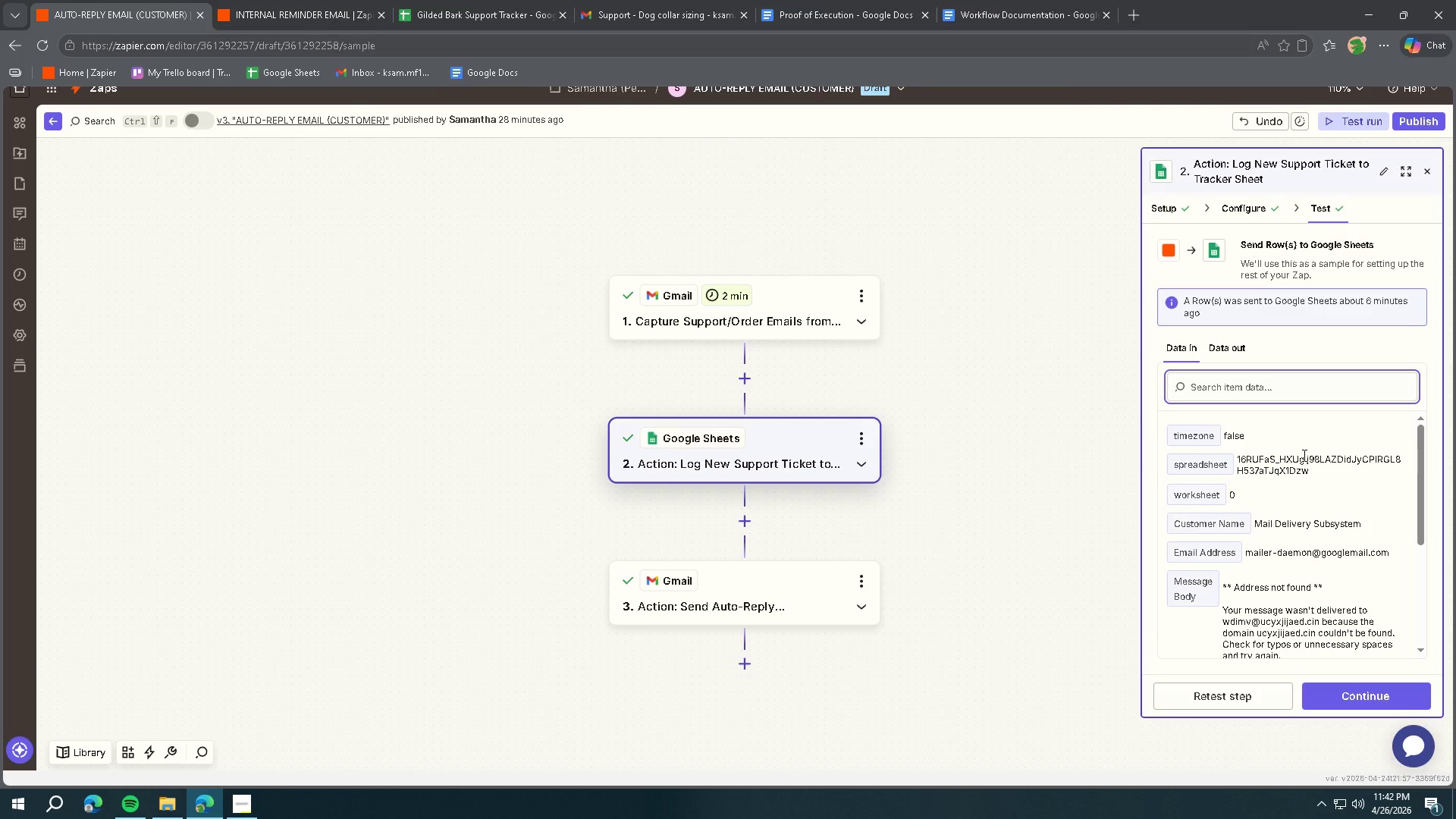 
left_click([479, 17])
 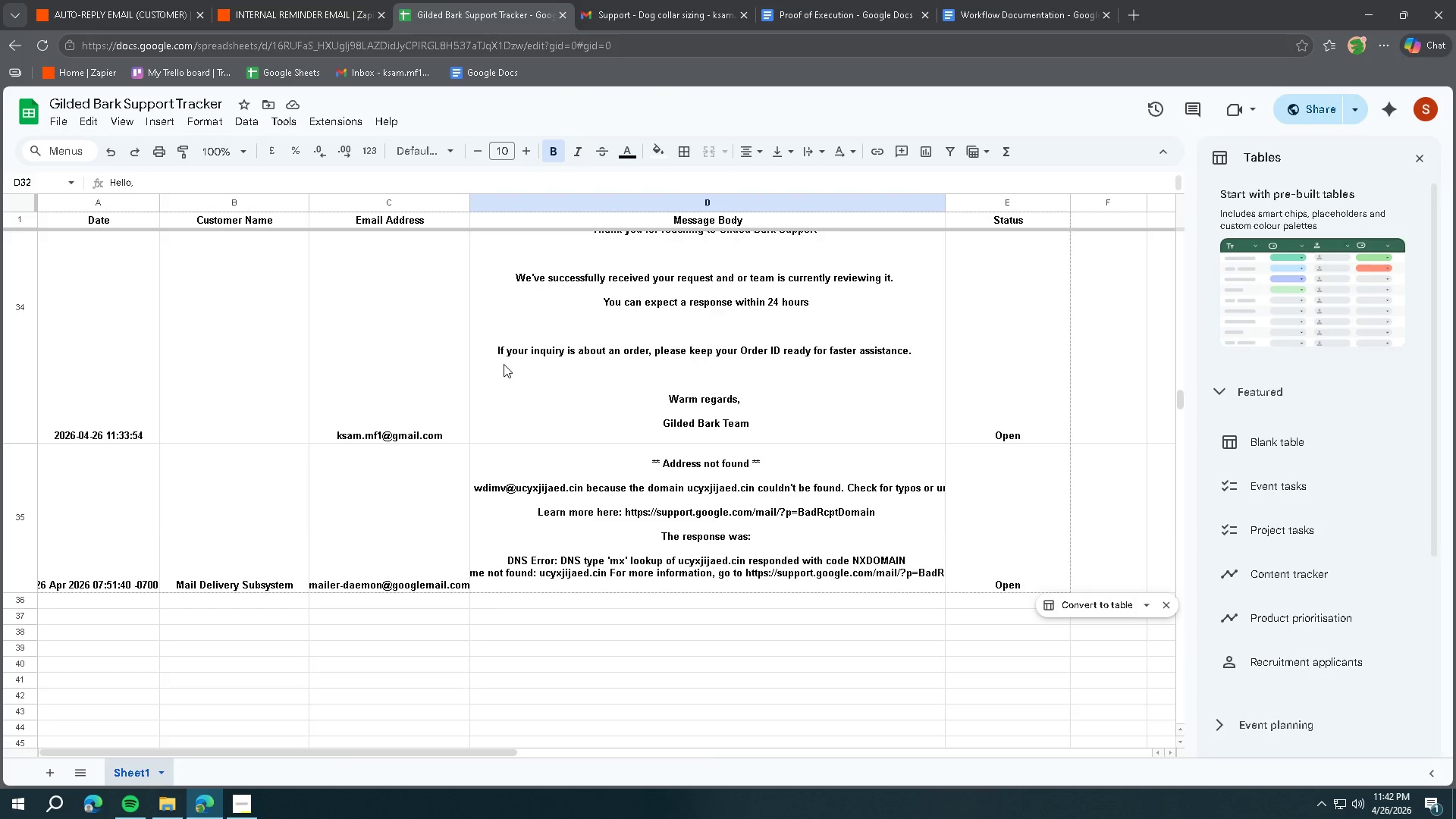 
scroll: coordinate [504, 364], scroll_direction: down, amount: 1.0
 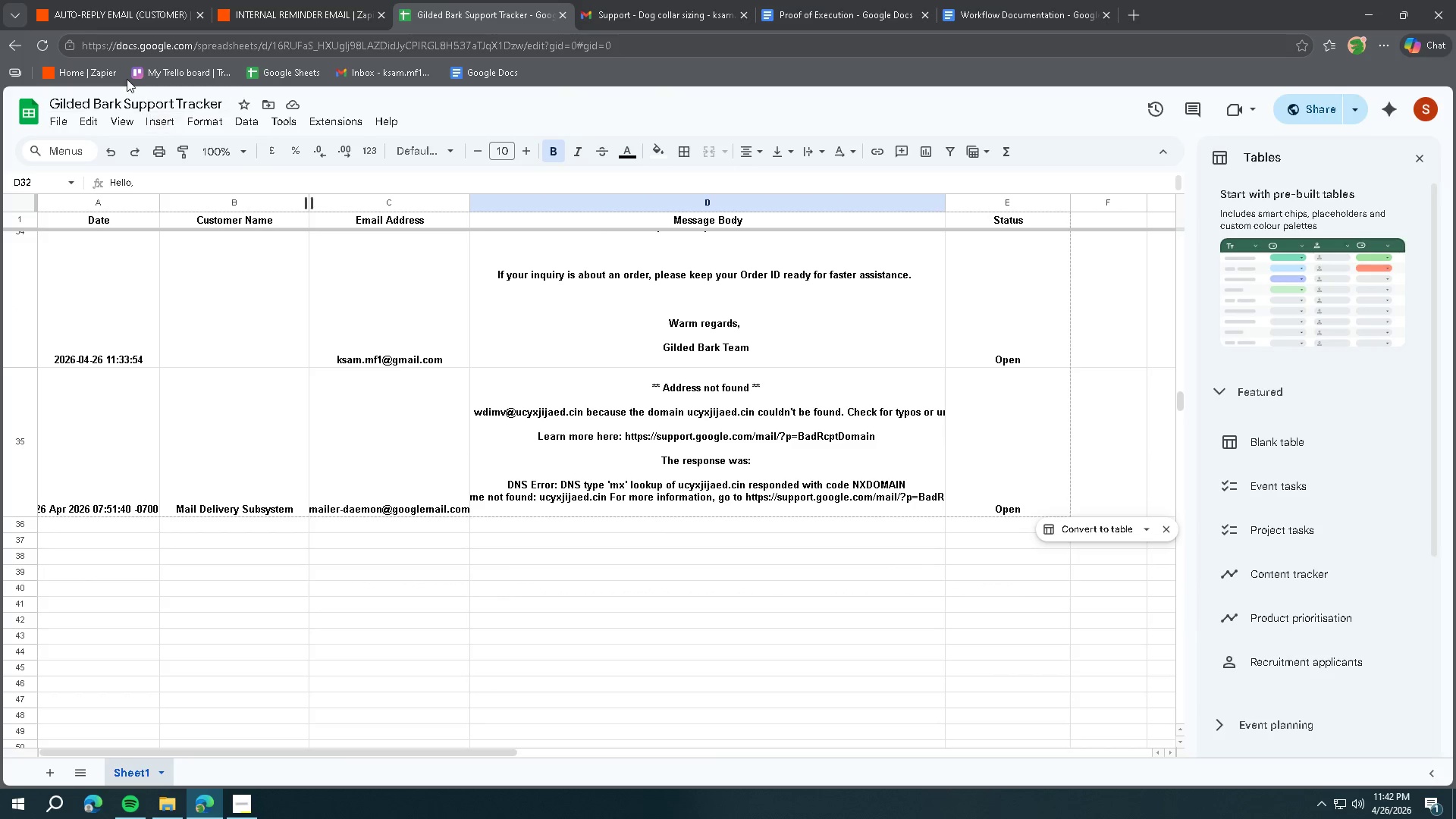 
left_click([107, 29])
 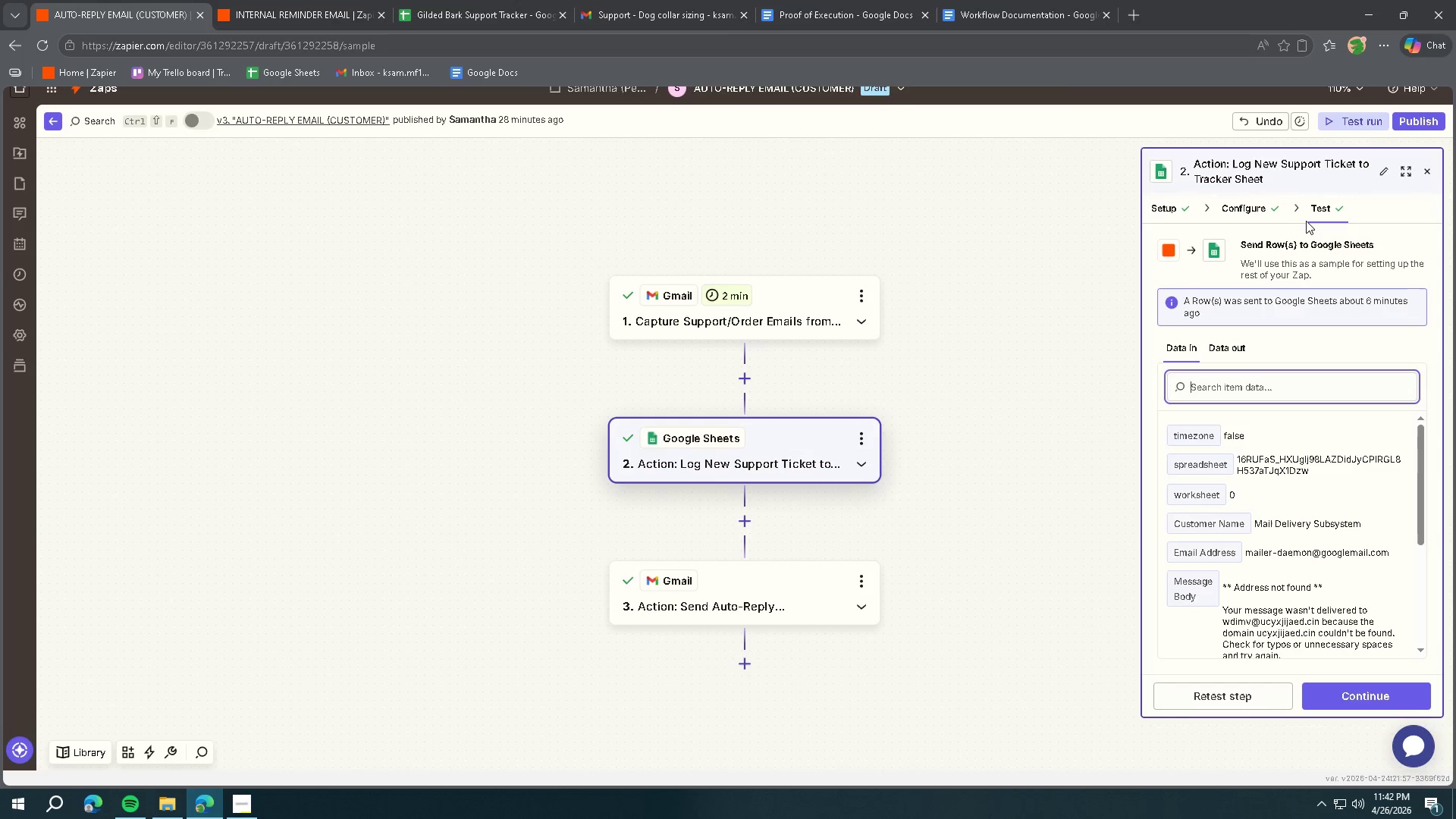 
double_click([1276, 209])
 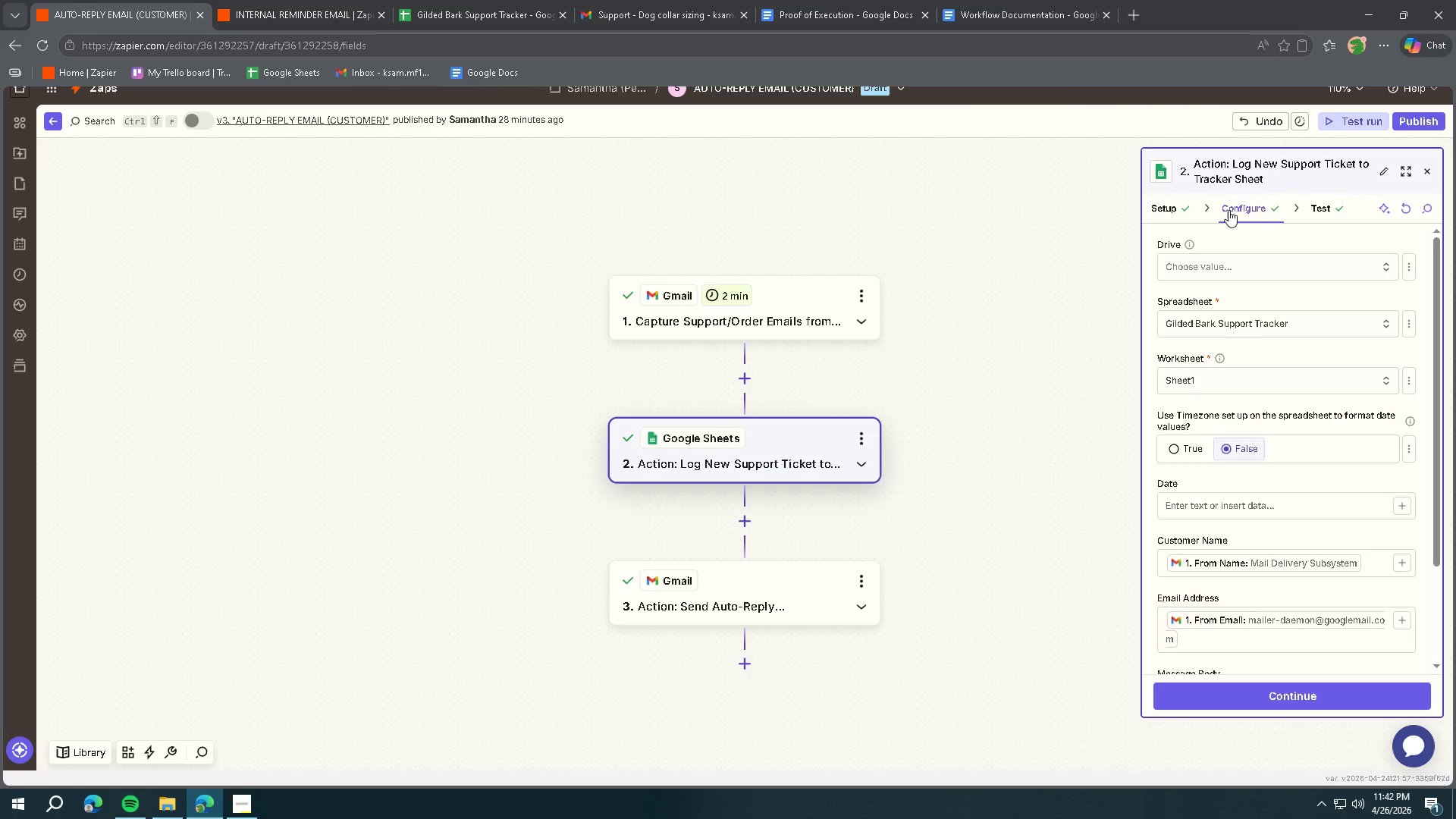 
left_click([810, 326])
 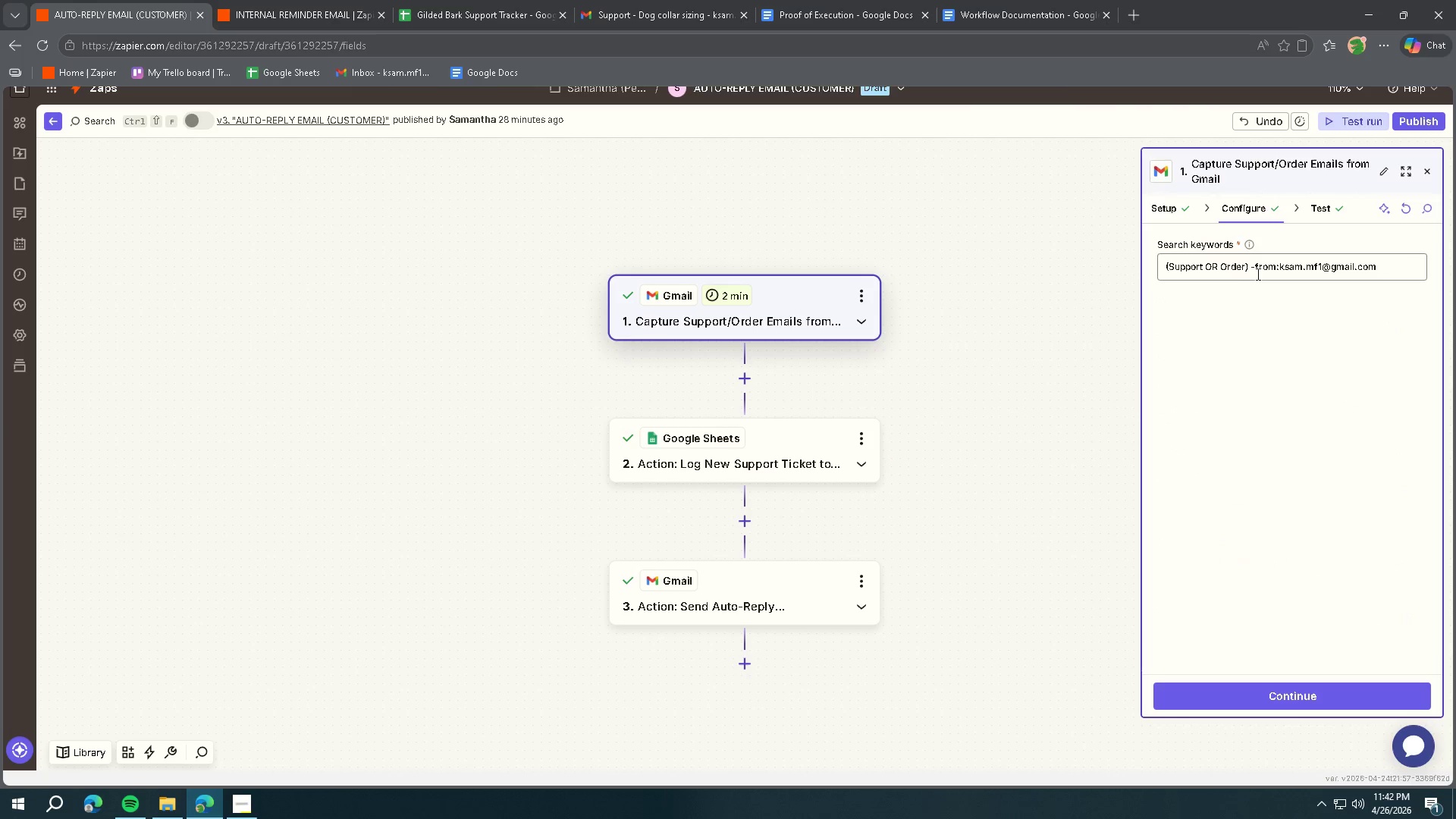 
left_click([1321, 218])
 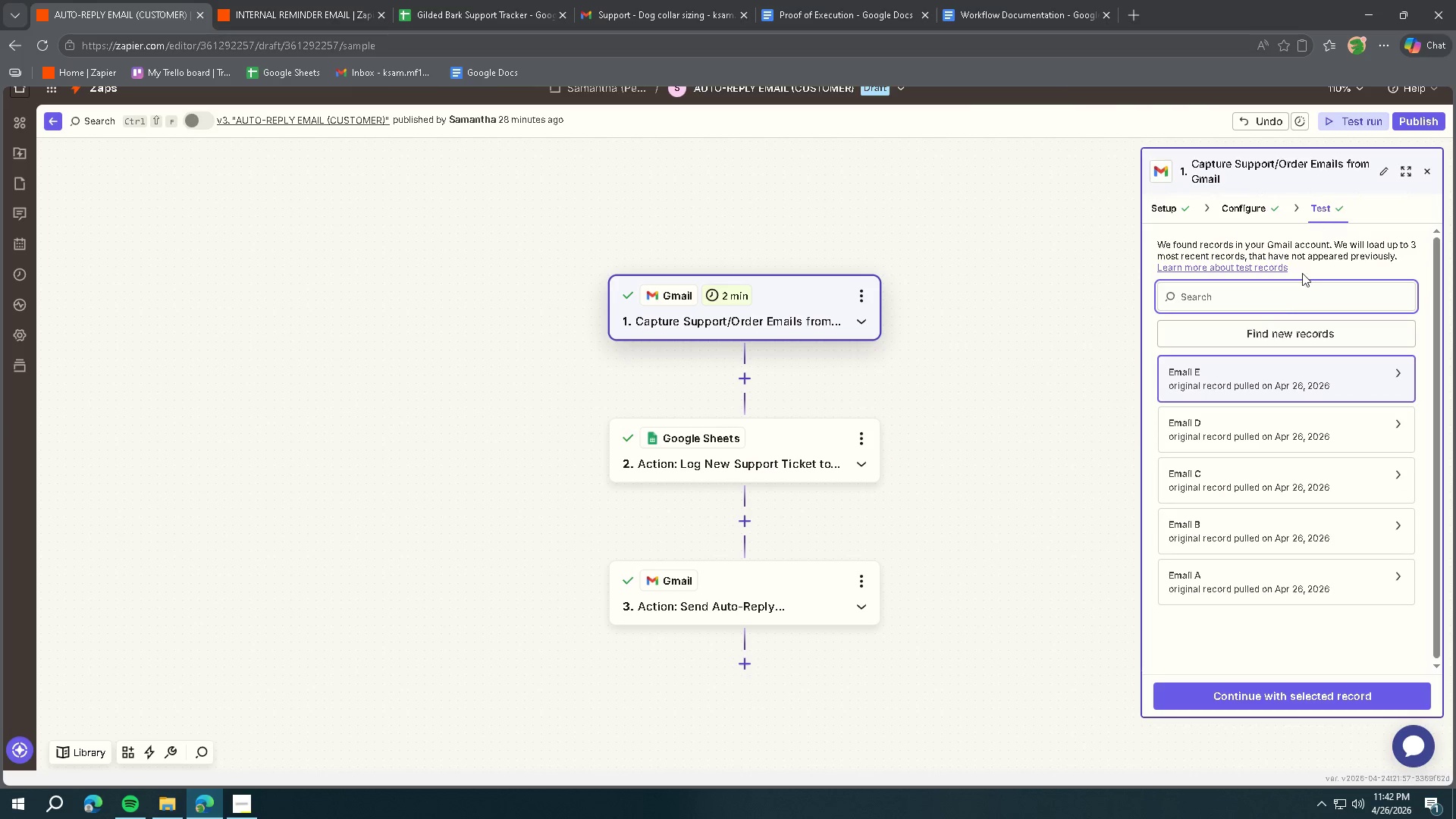 
left_click([1286, 340])
 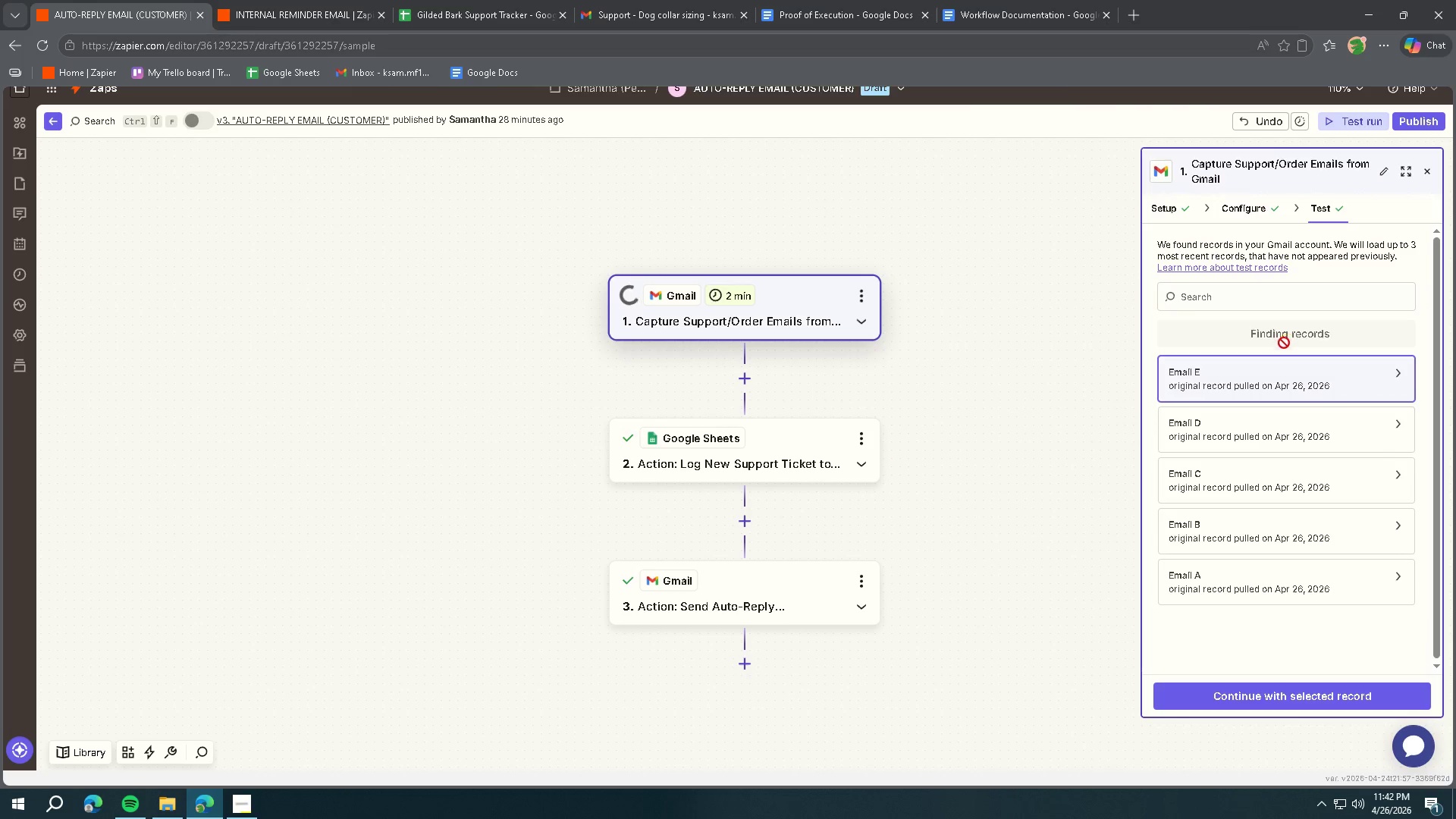 
left_click([1403, 377])
 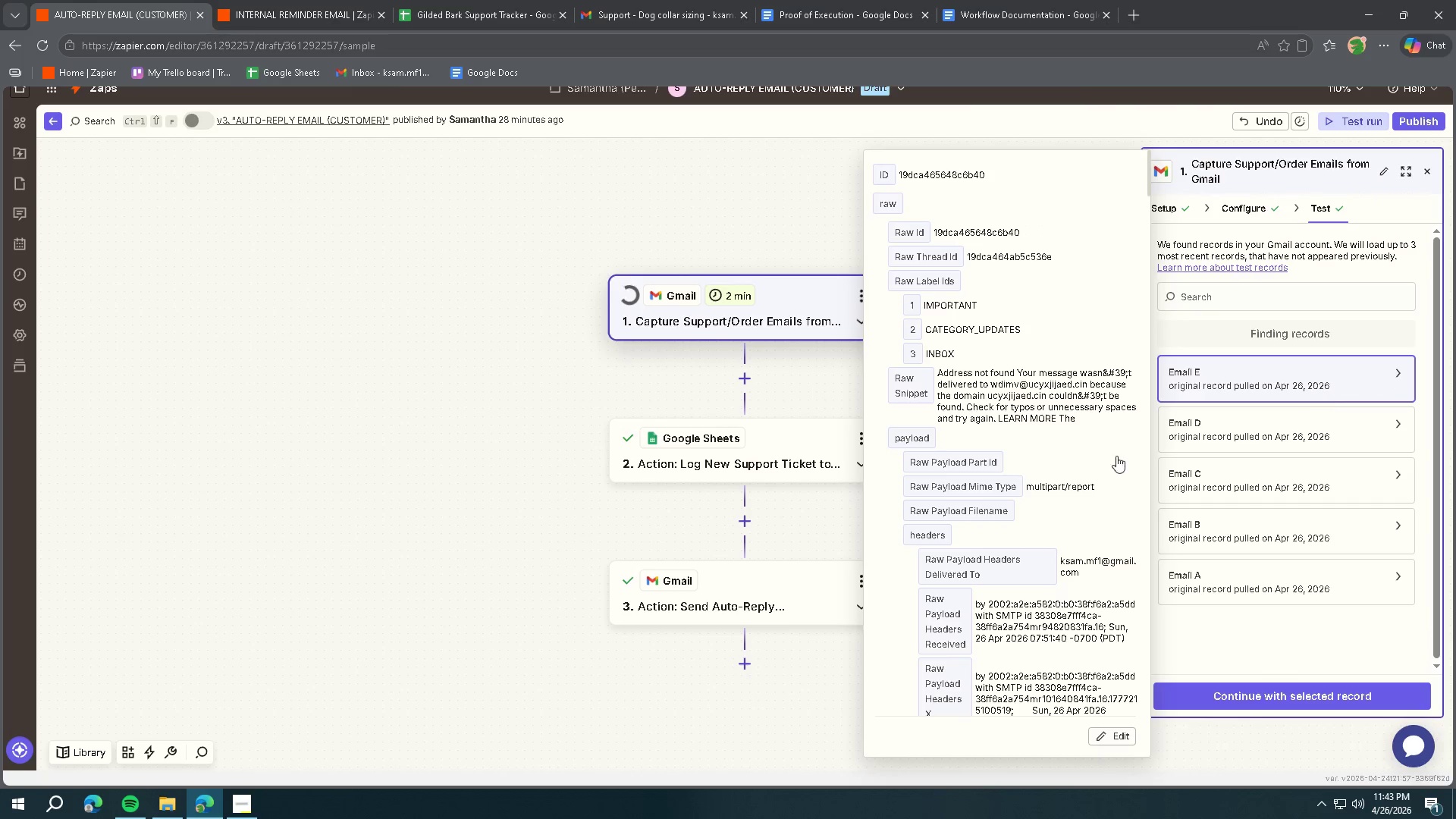 
scroll: coordinate [1059, 552], scroll_direction: down, amount: 6.0
 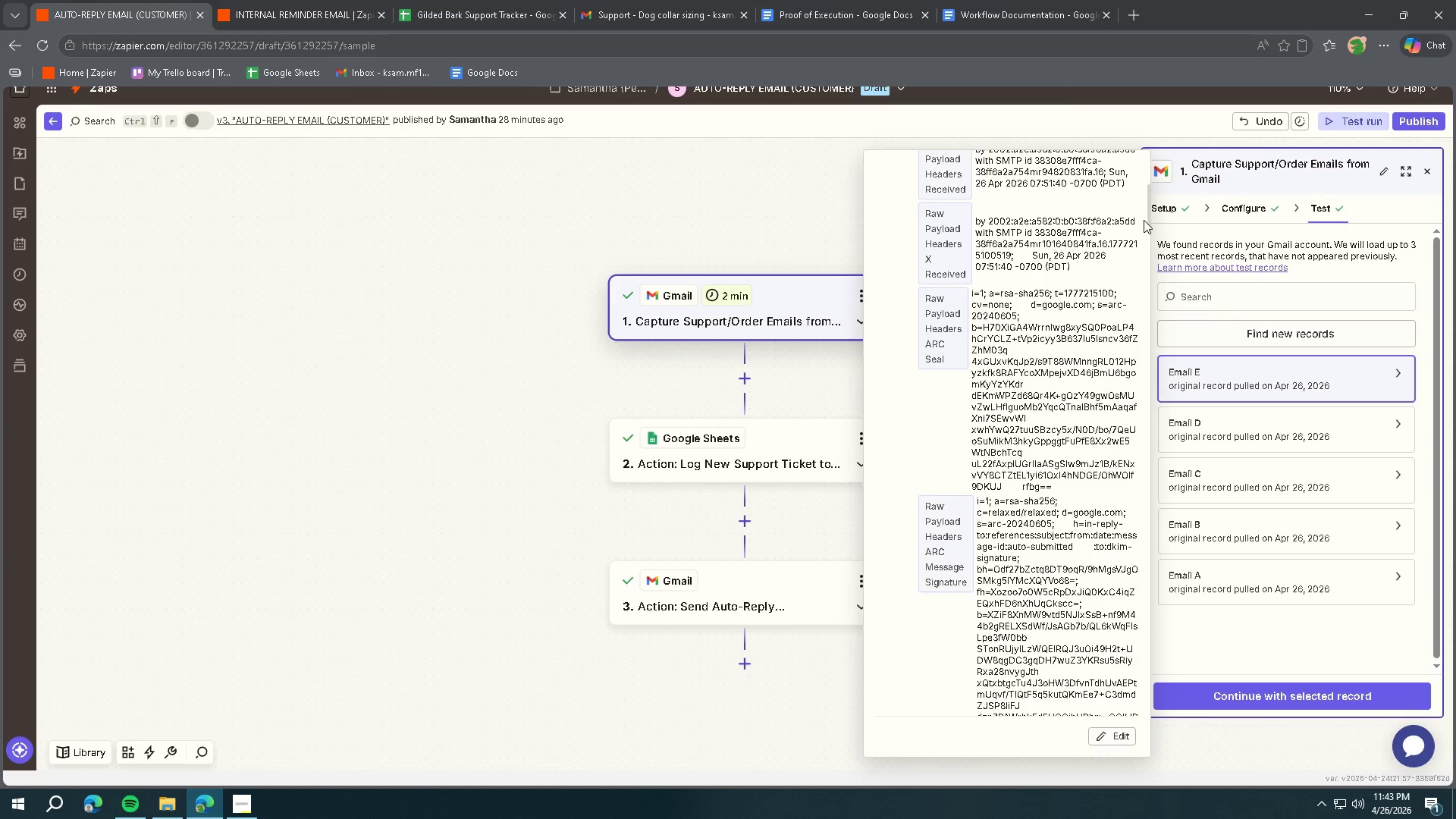 
left_click_drag(start_coordinate=[1149, 212], to_coordinate=[1112, 352])
 